 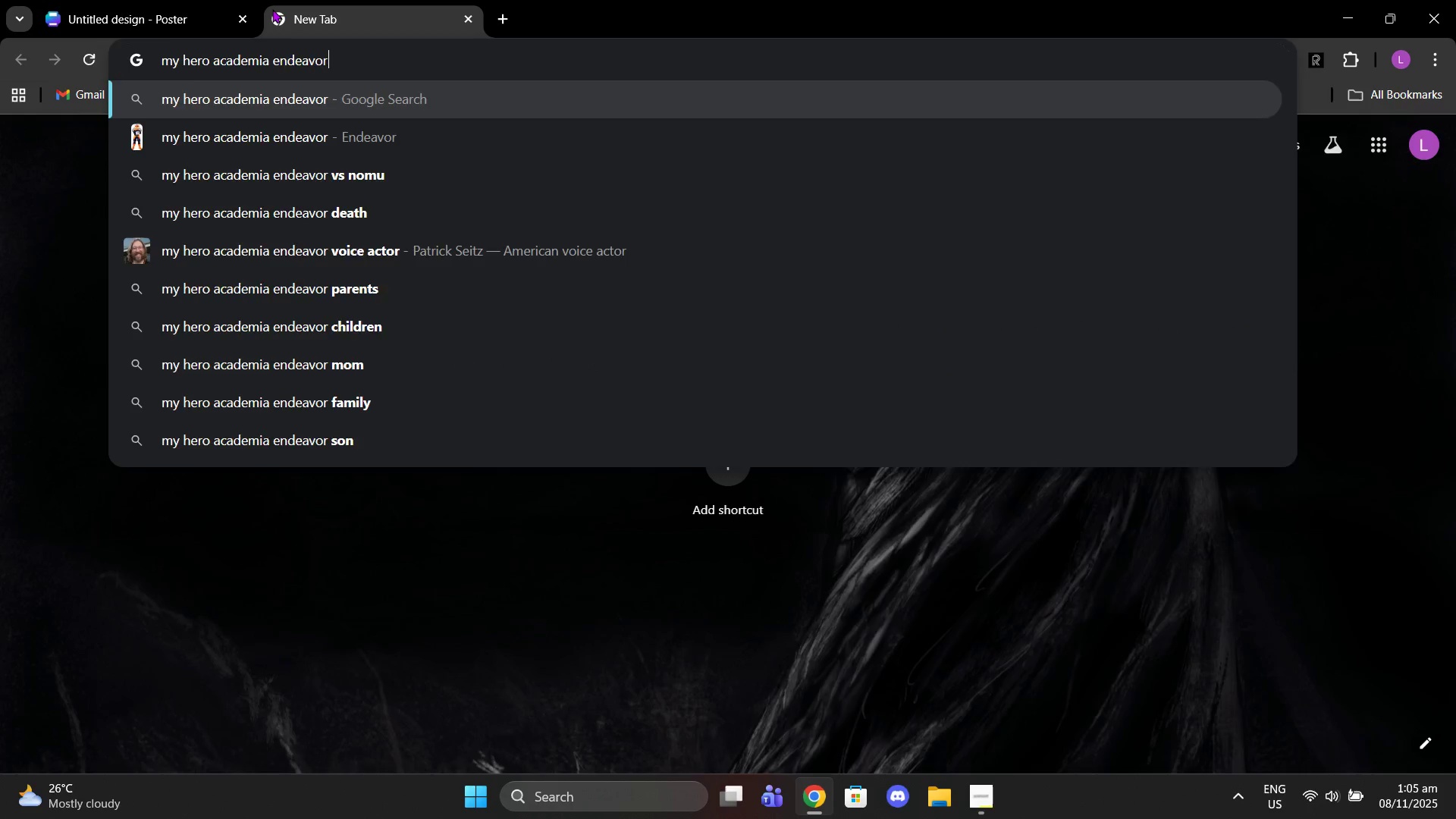 
key(Enter)
 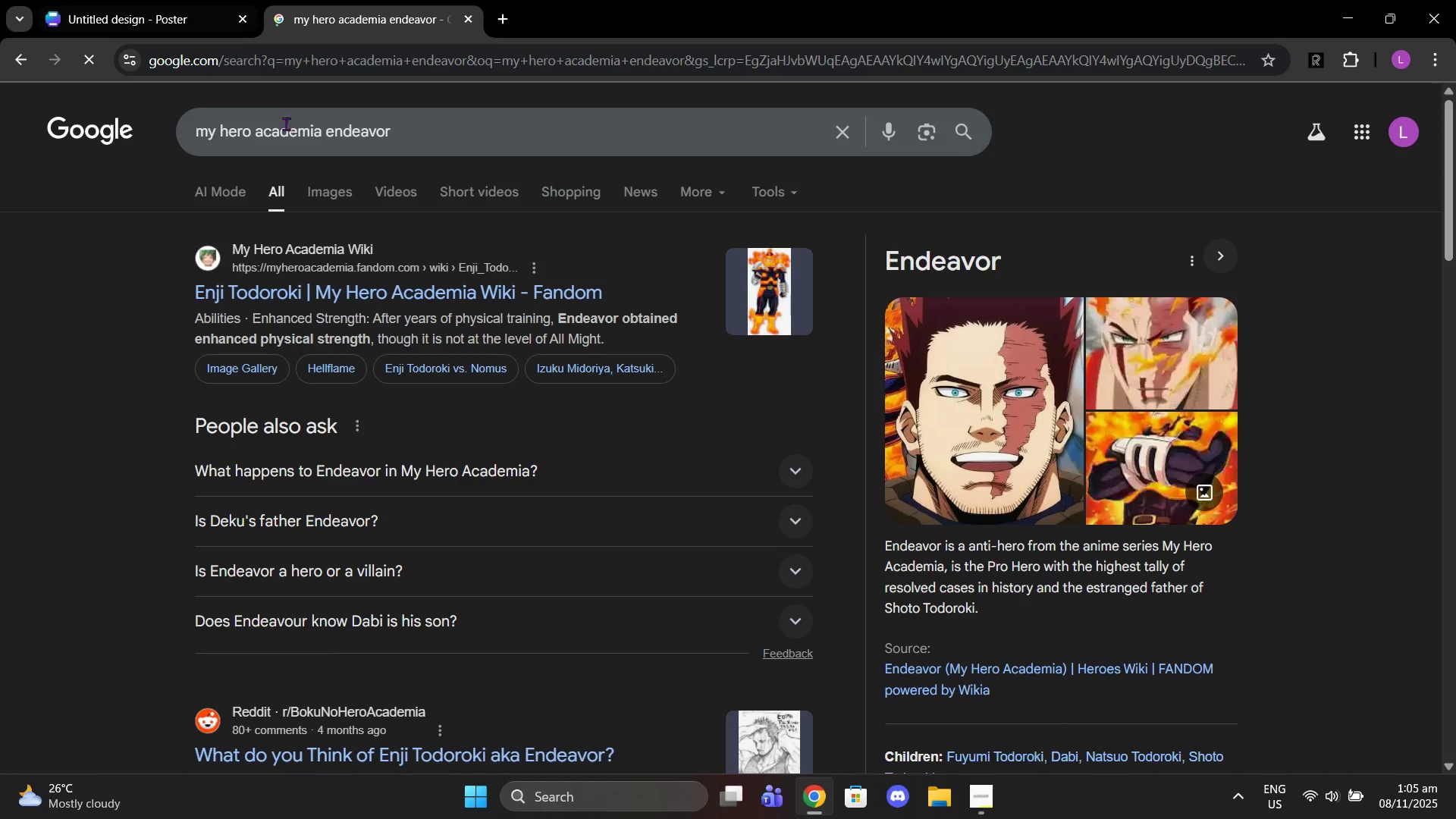 
left_click([312, 196])
 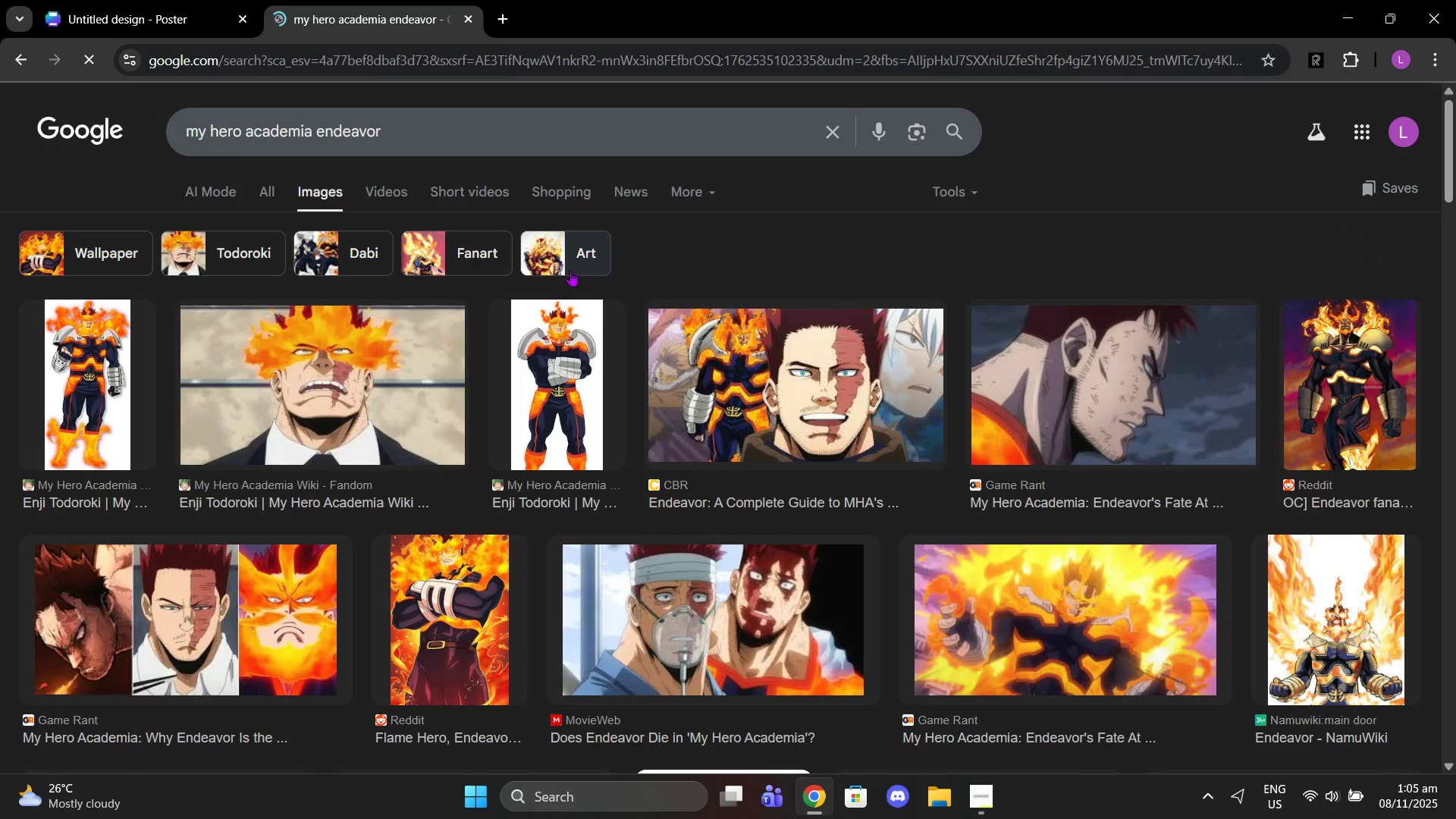 
scroll: coordinate [984, 373], scroll_direction: down, amount: 1.0
 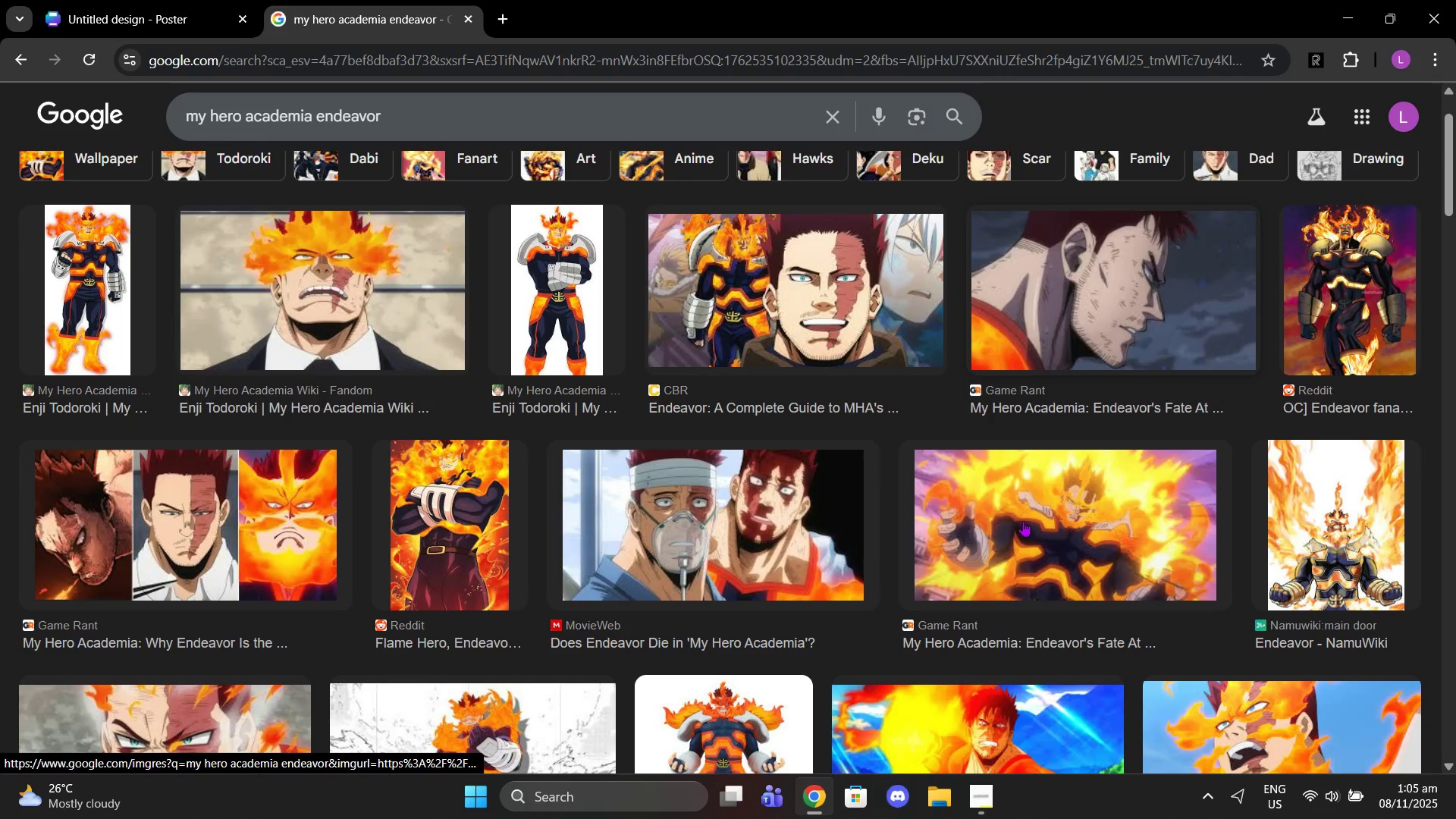 
left_click([1023, 521])
 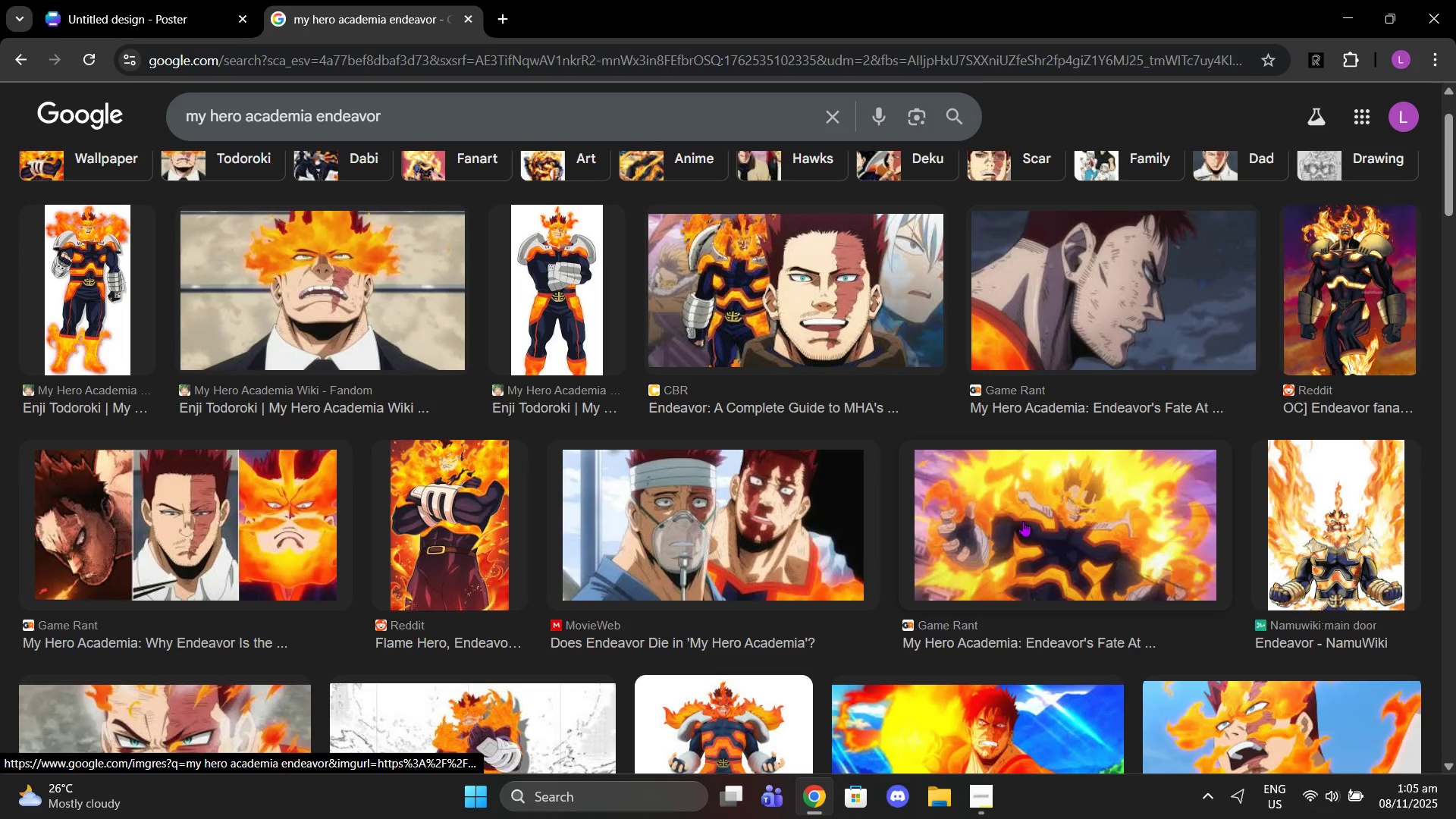 
mouse_move([1049, 551])
 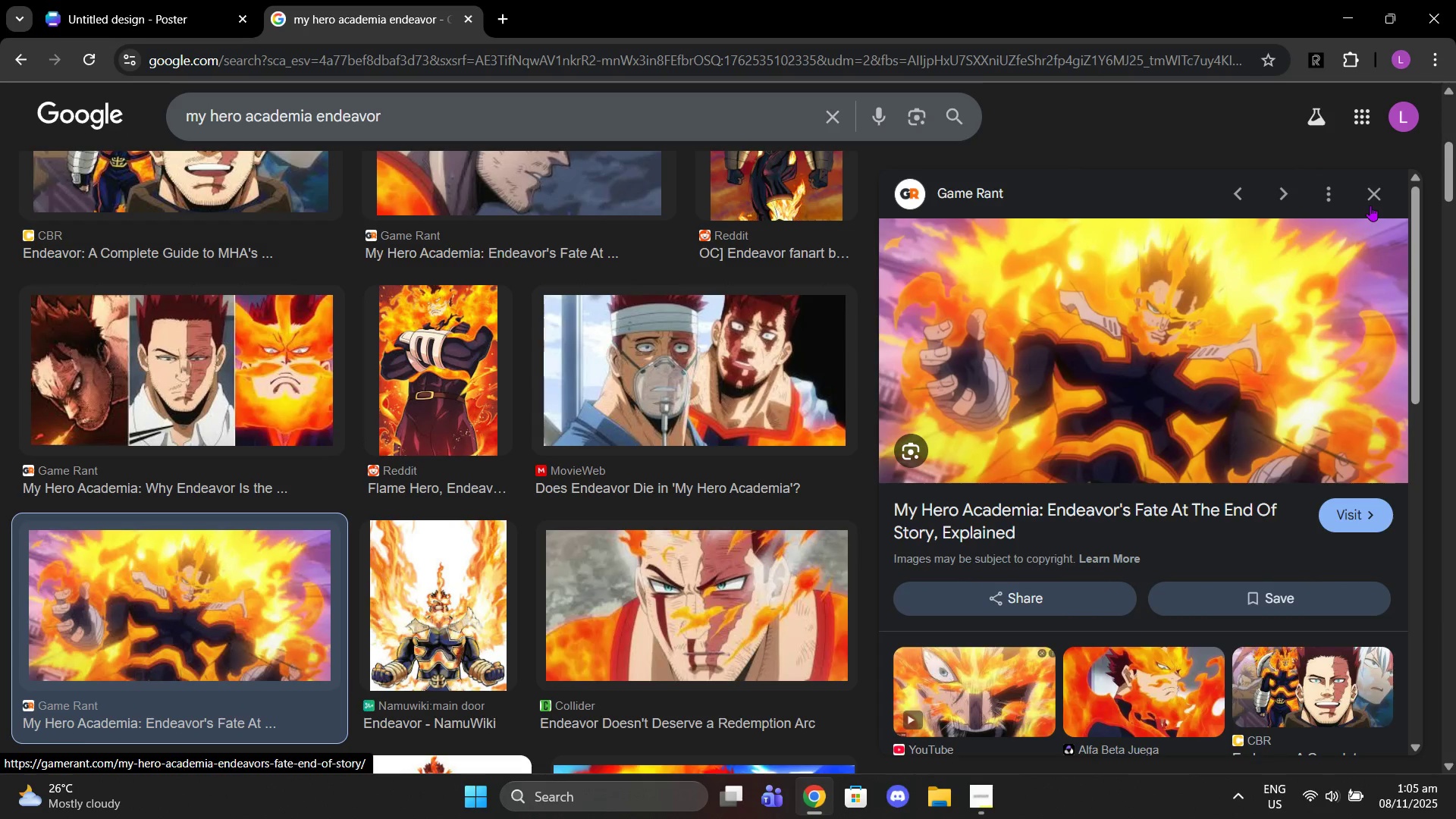 
left_click([1175, 693])
 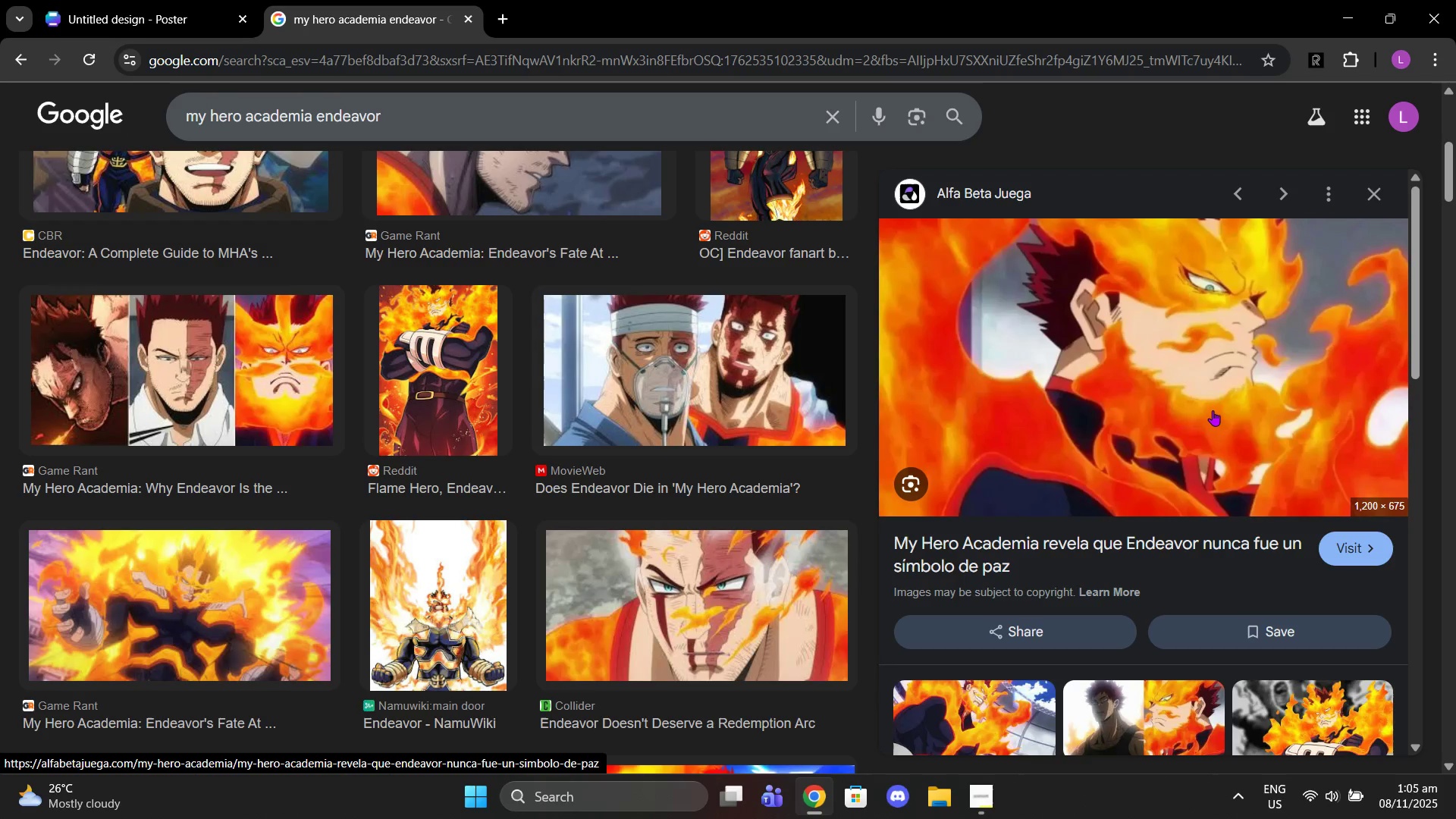 
scroll: coordinate [1207, 410], scroll_direction: up, amount: 1.0
 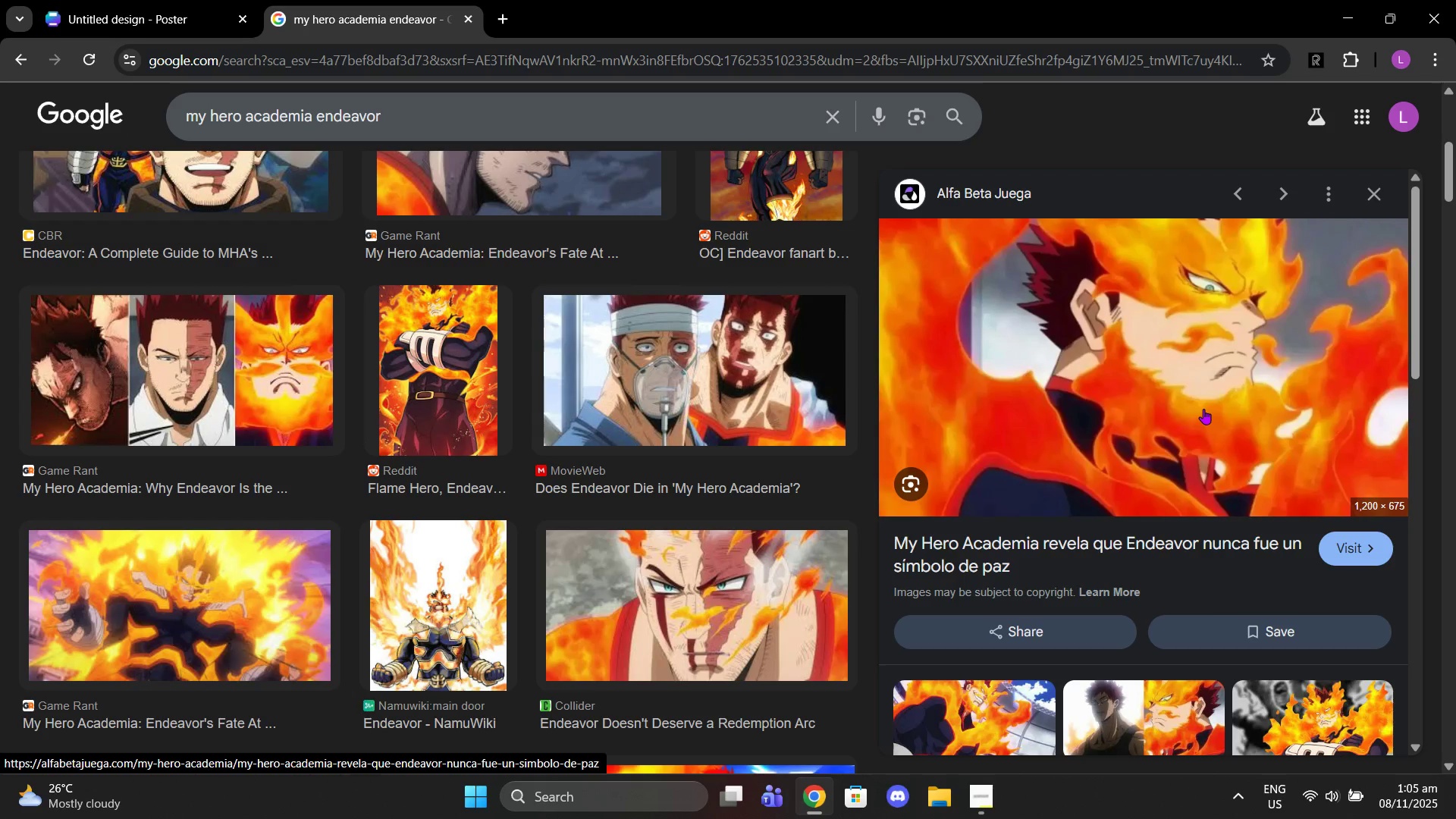 
scroll: coordinate [1203, 409], scroll_direction: down, amount: 1.0
 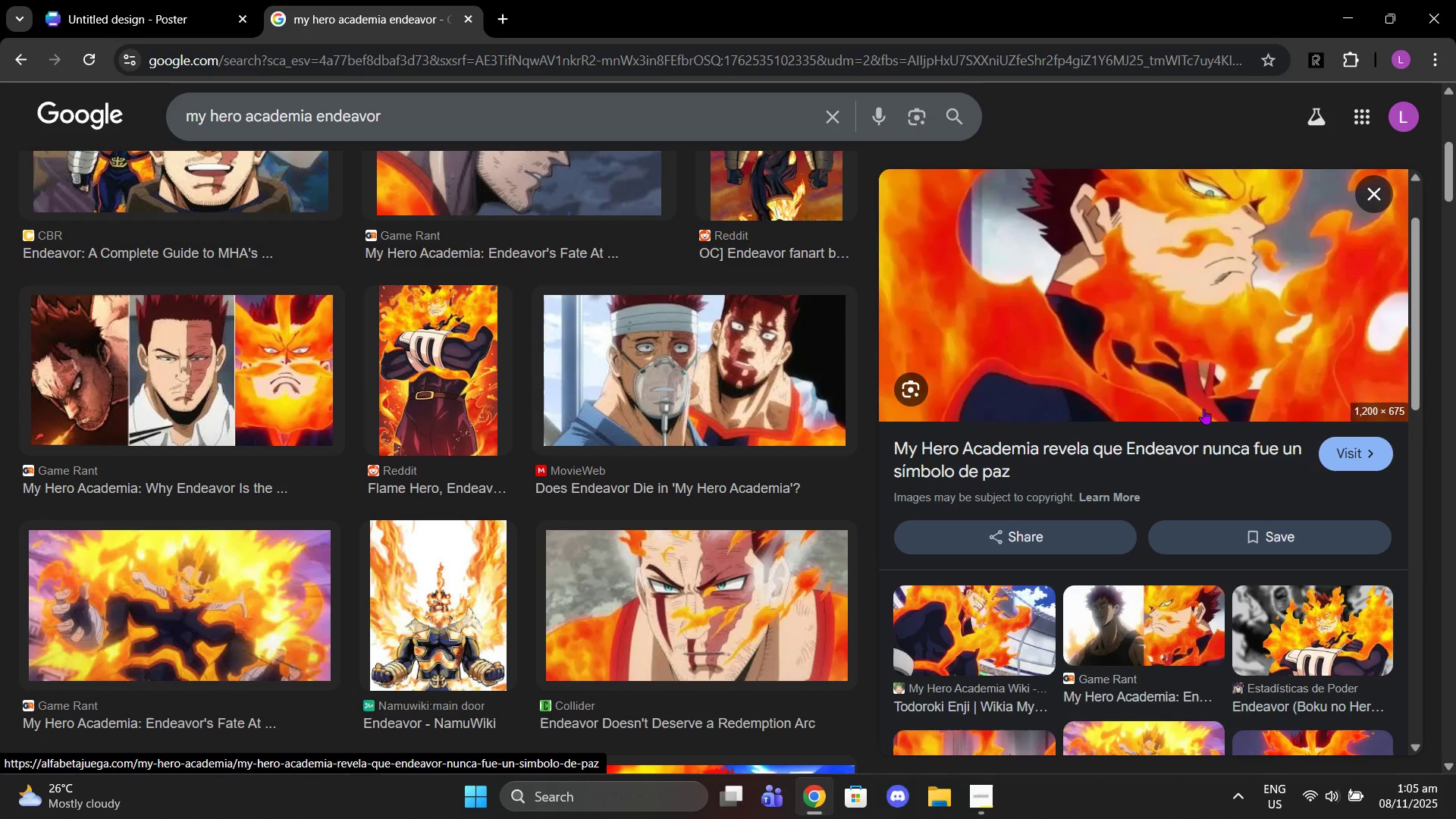 
scroll: coordinate [1203, 409], scroll_direction: up, amount: 2.0
 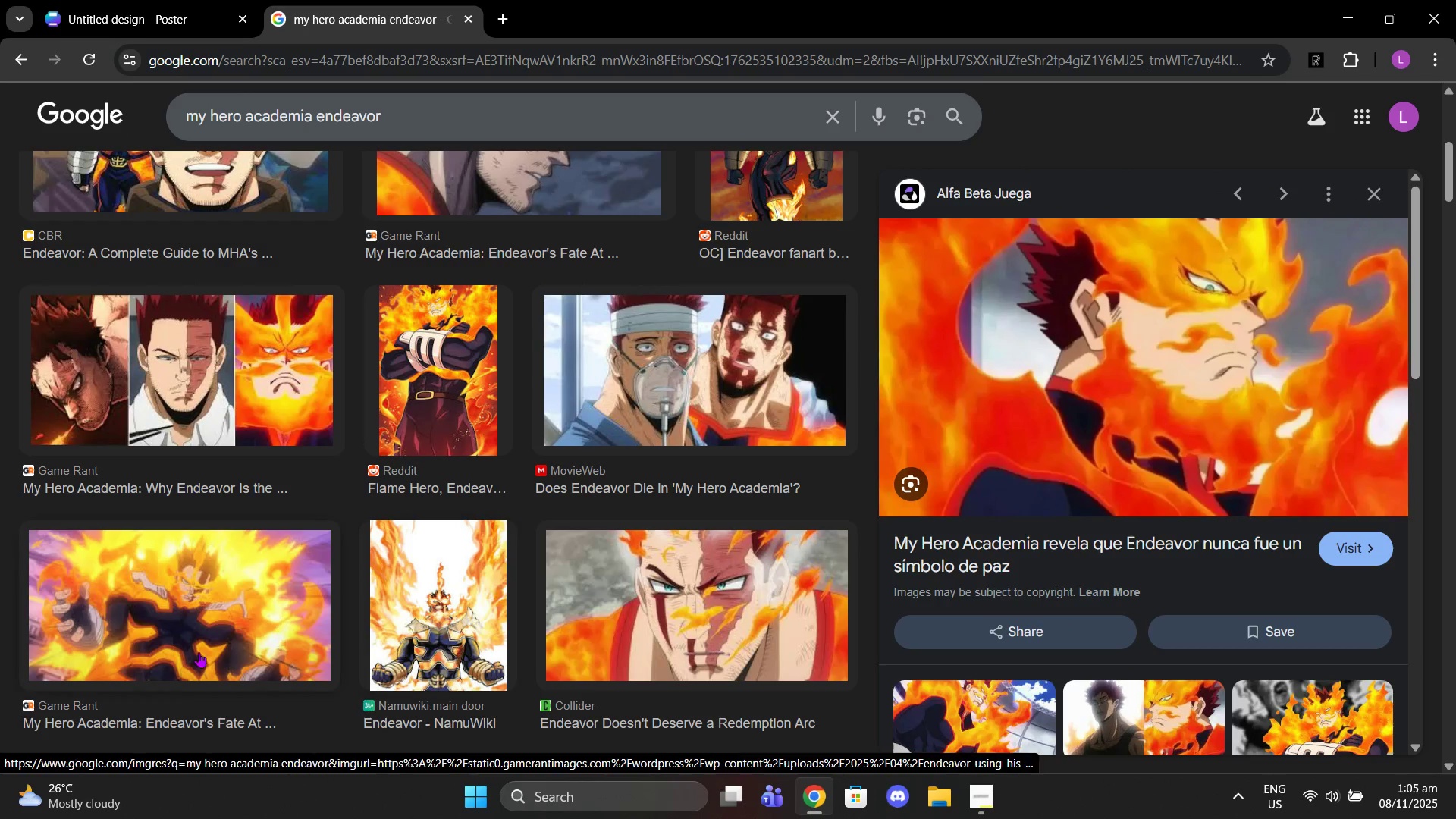 
left_click([191, 652])
 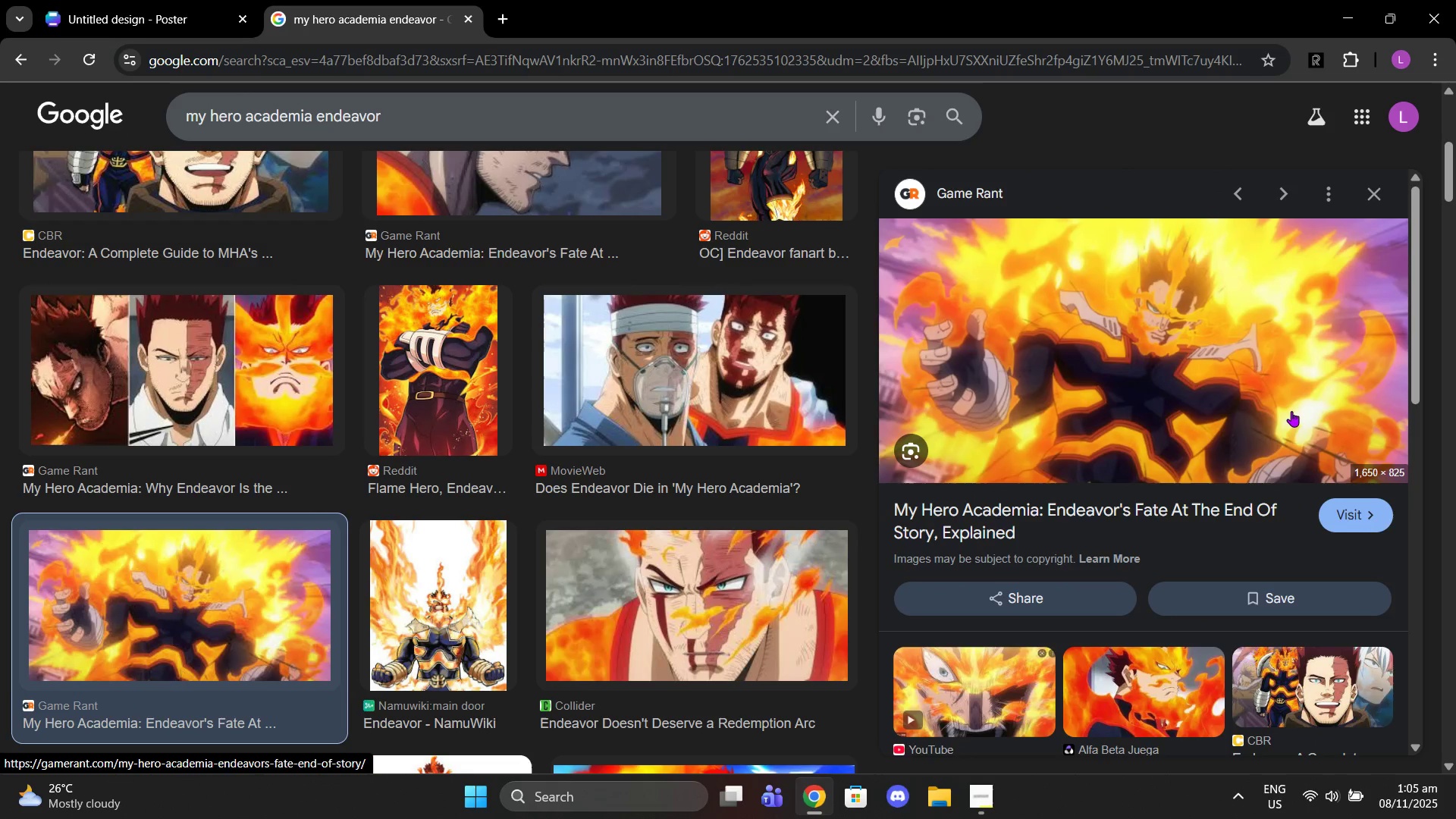 
right_click([1285, 402])
 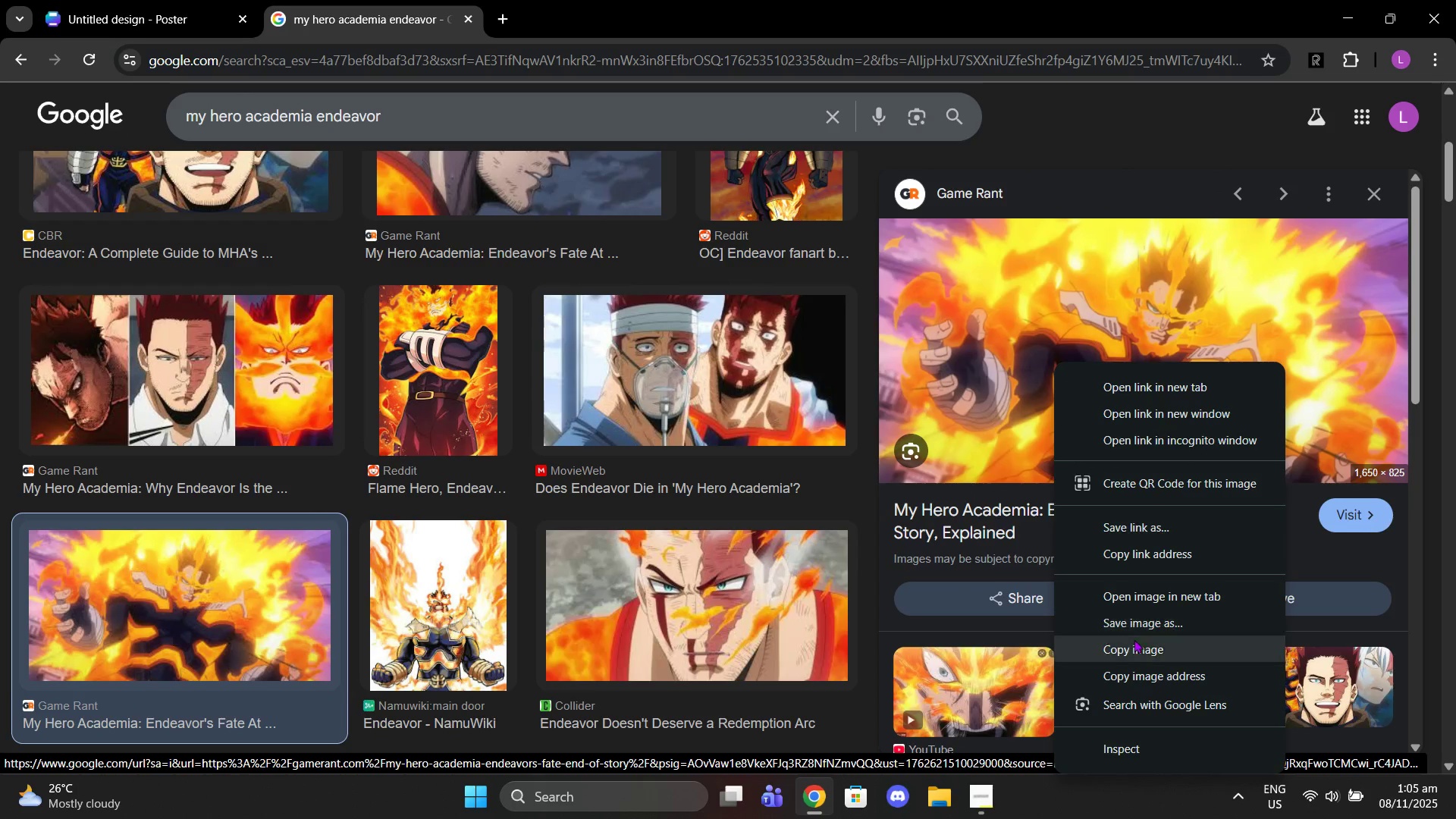 
left_click([1134, 660])
 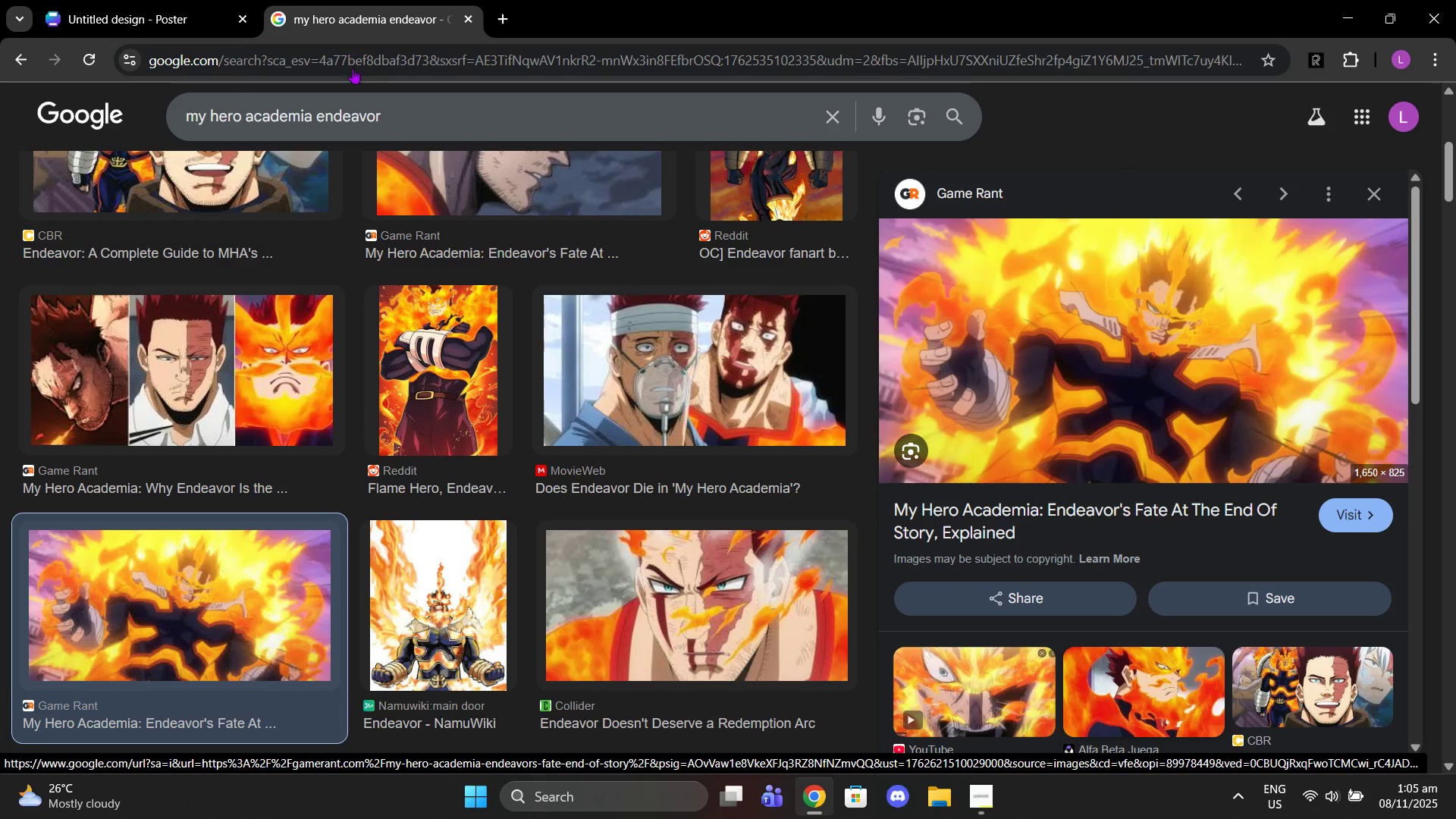 
left_click([179, 13])
 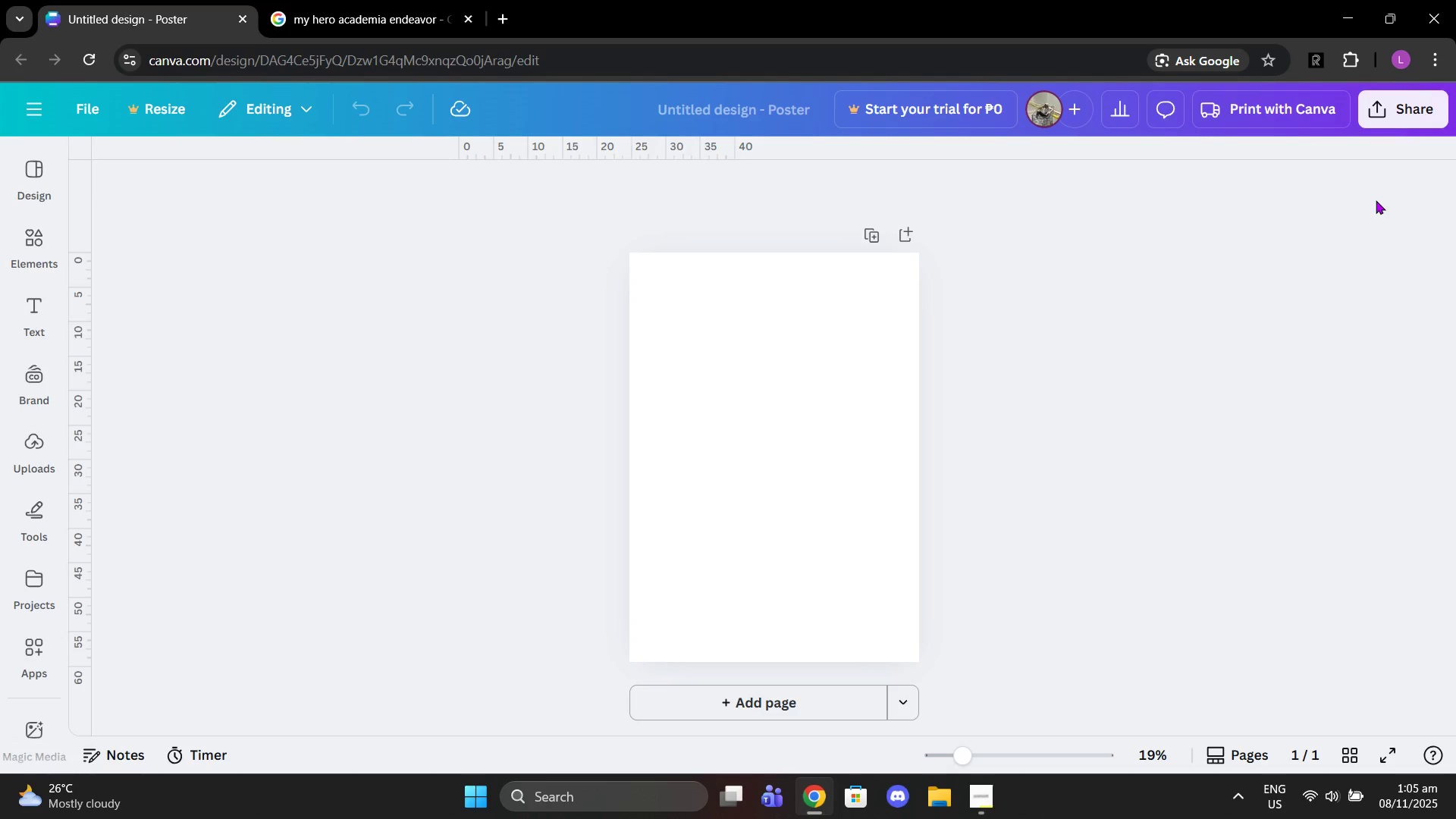 
scroll: coordinate [1332, 287], scroll_direction: up, amount: 2.0
 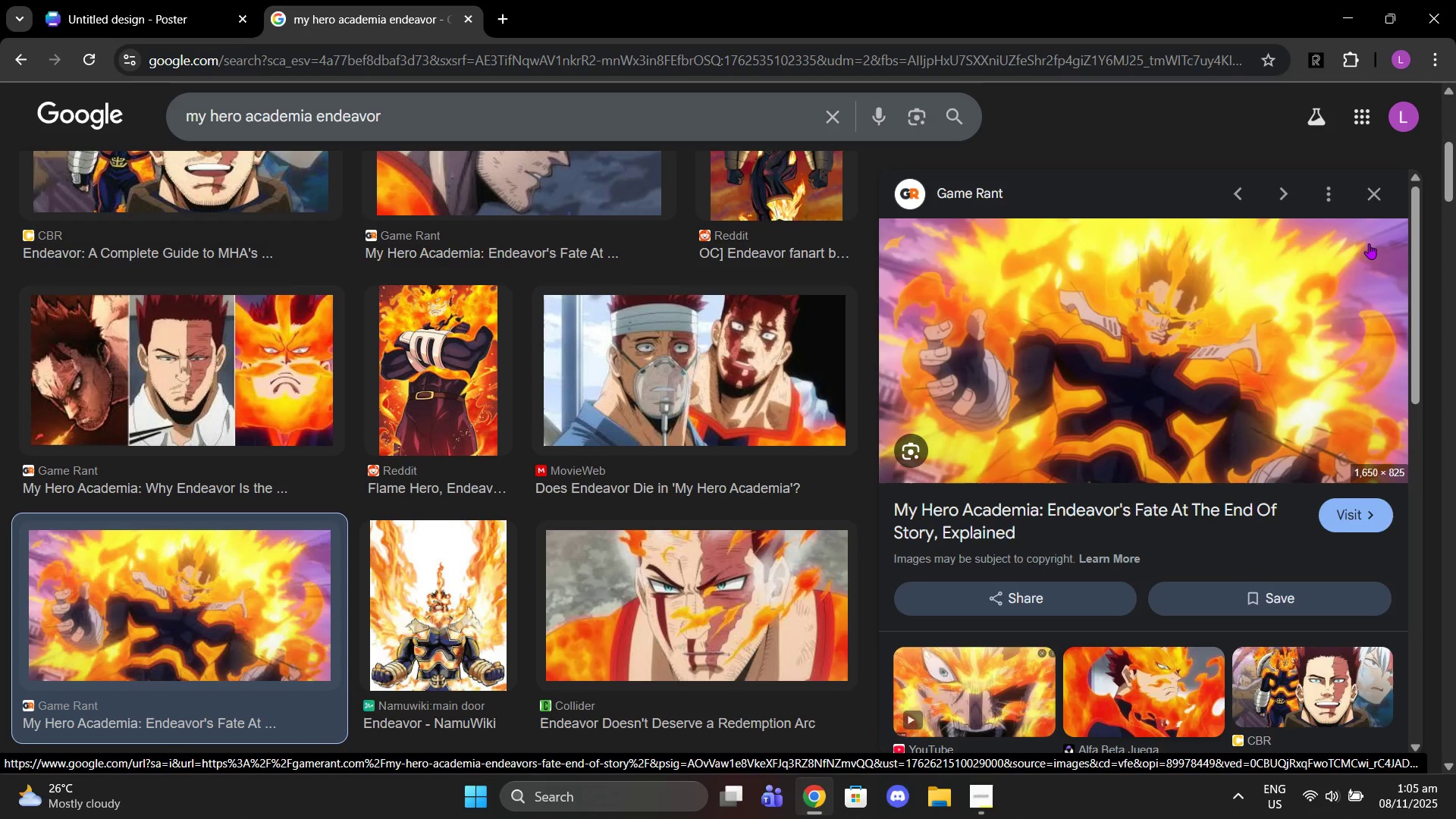 
left_click([764, 384])
 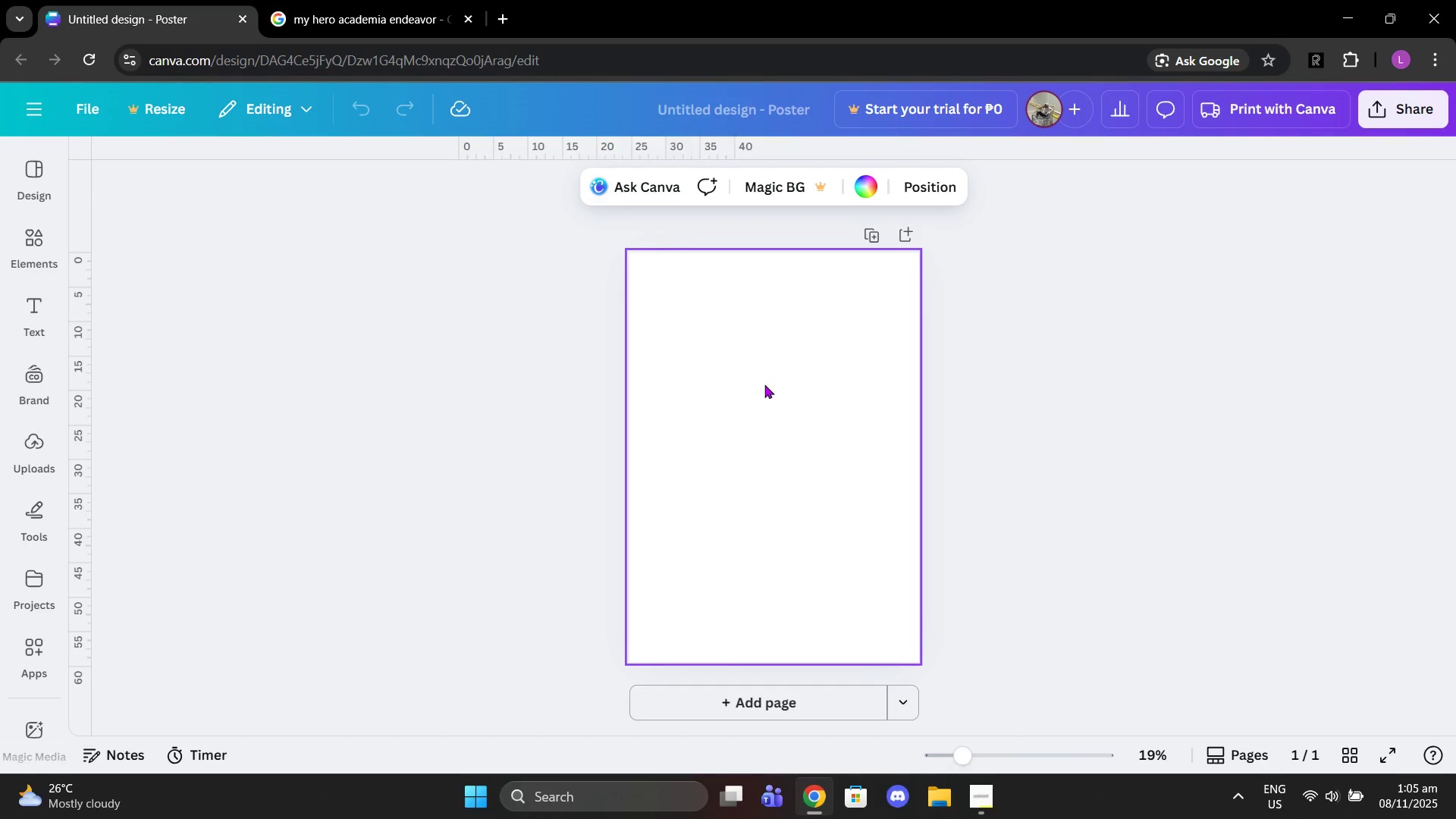 
key(Control+V)
 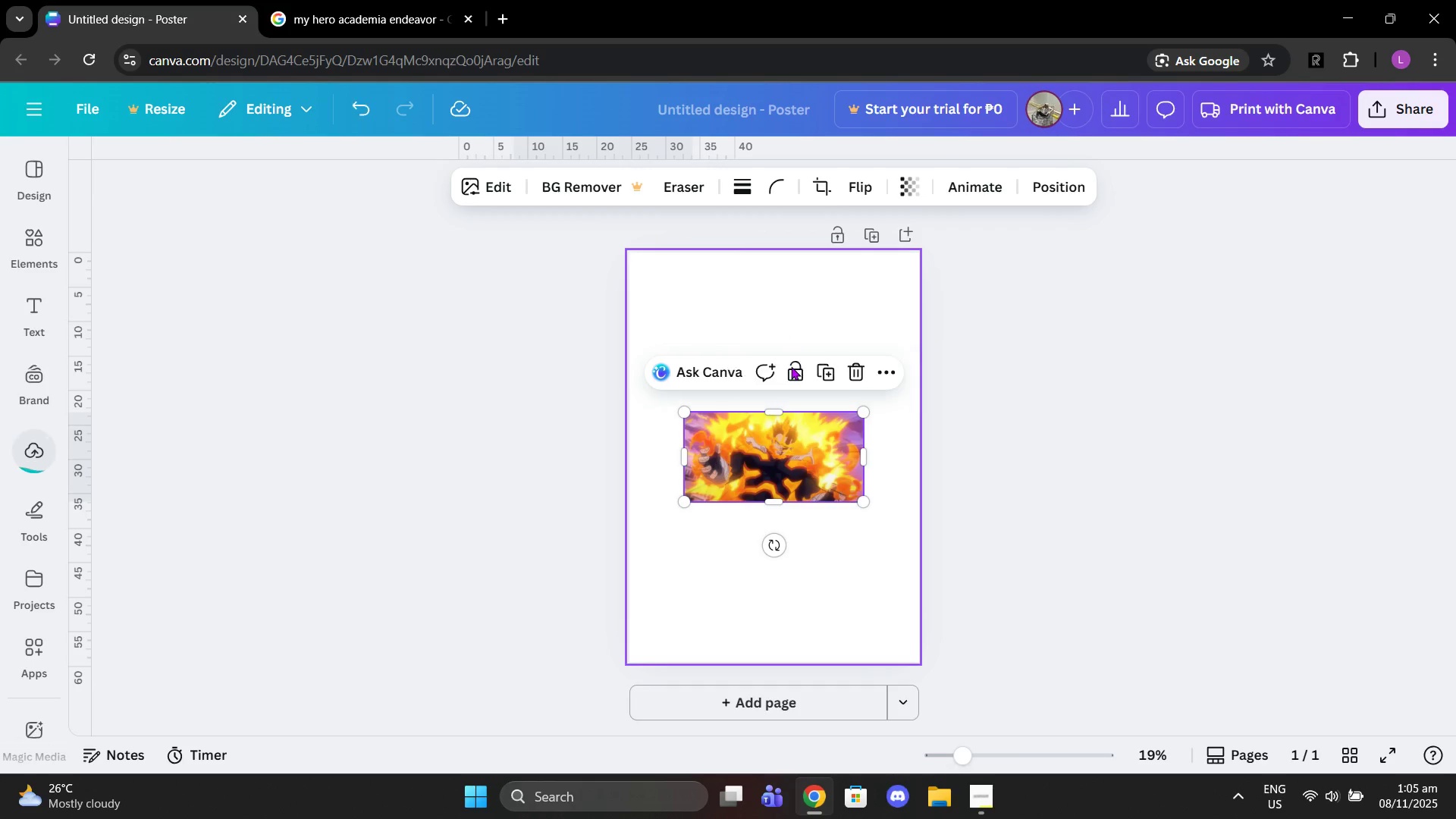 
left_click_drag(start_coordinate=[758, 445], to_coordinate=[742, 406])
 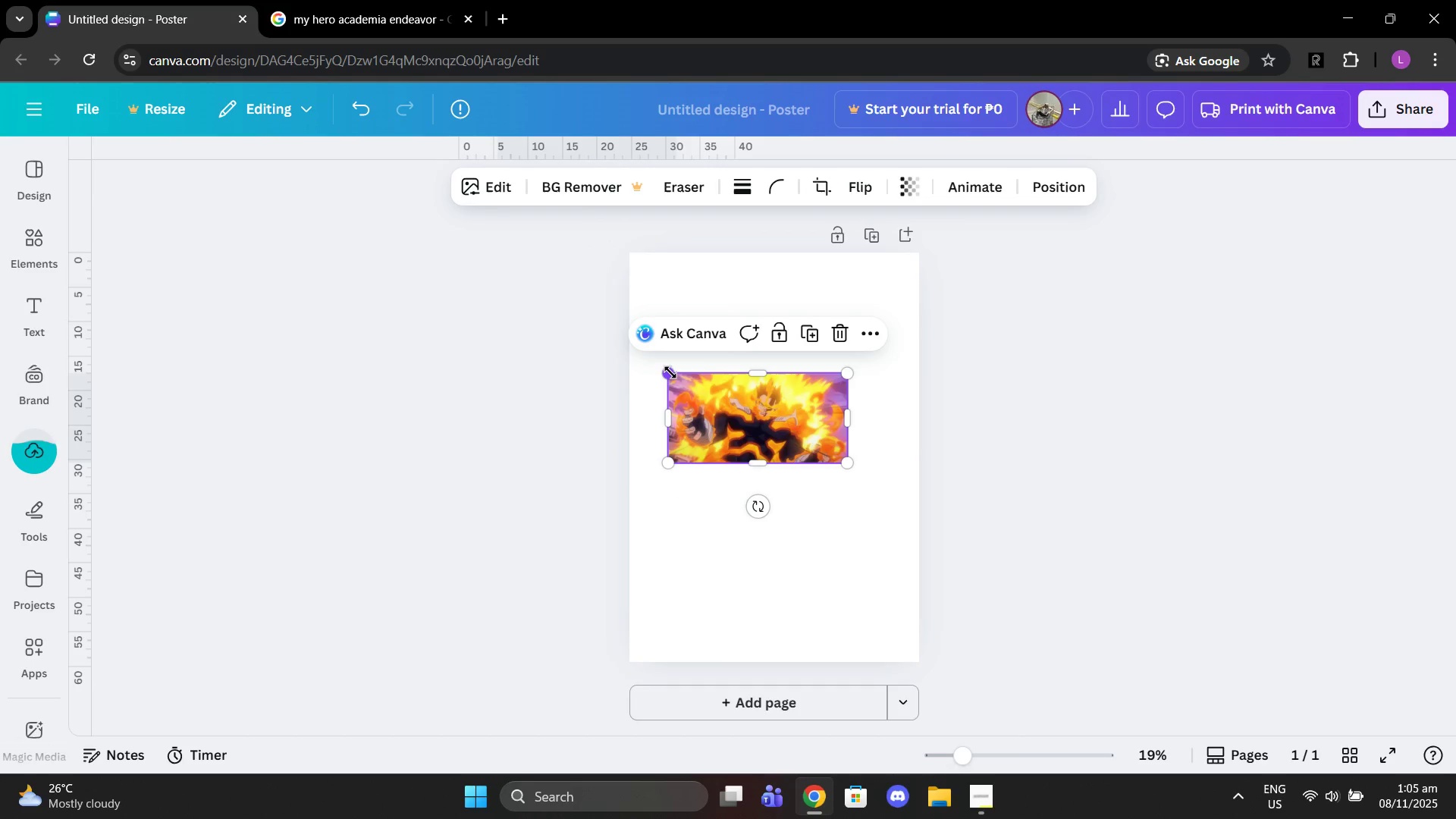 
left_click_drag(start_coordinate=[670, 372], to_coordinate=[639, 329])
 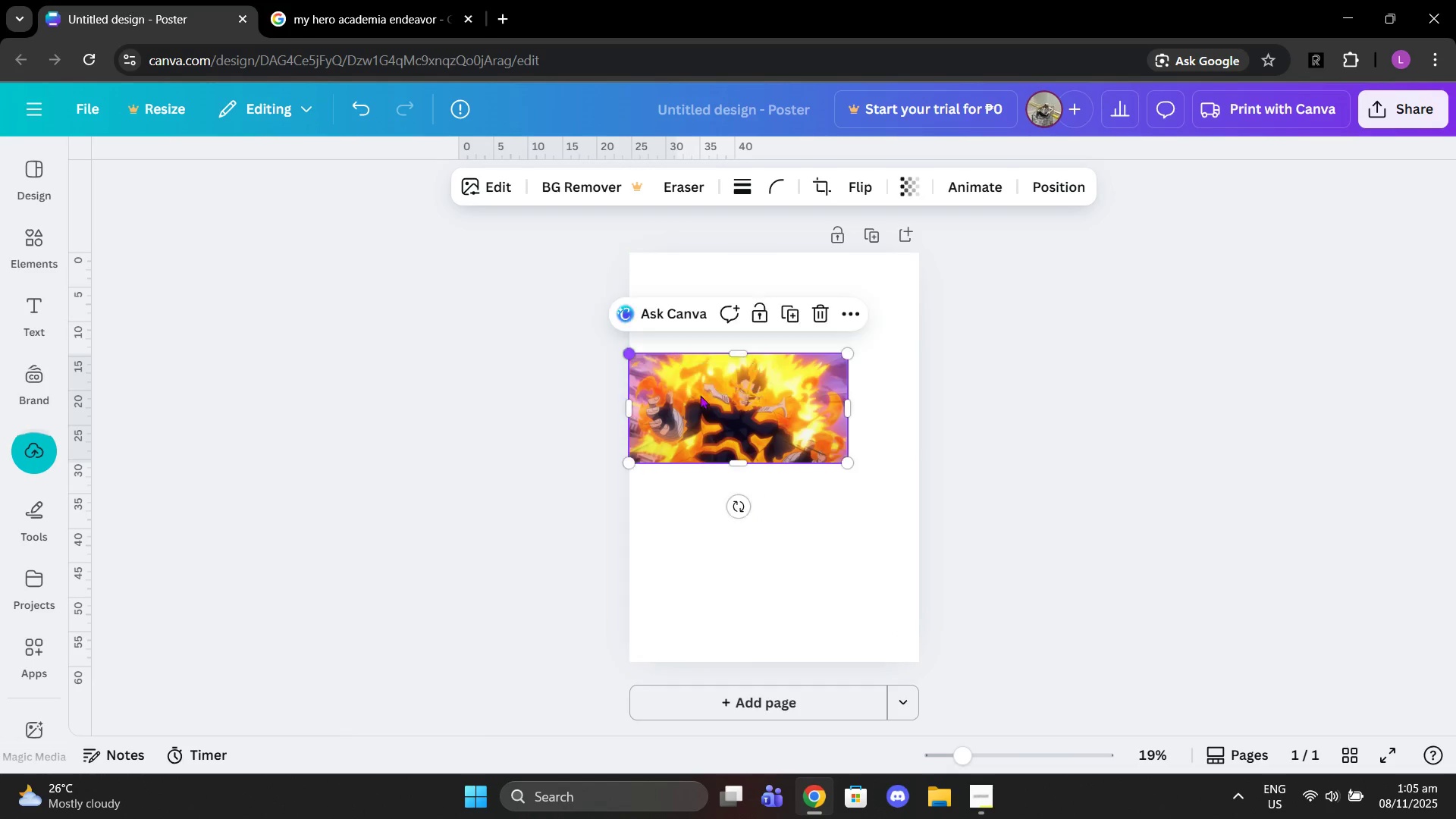 
left_click_drag(start_coordinate=[701, 396], to_coordinate=[727, 405])
 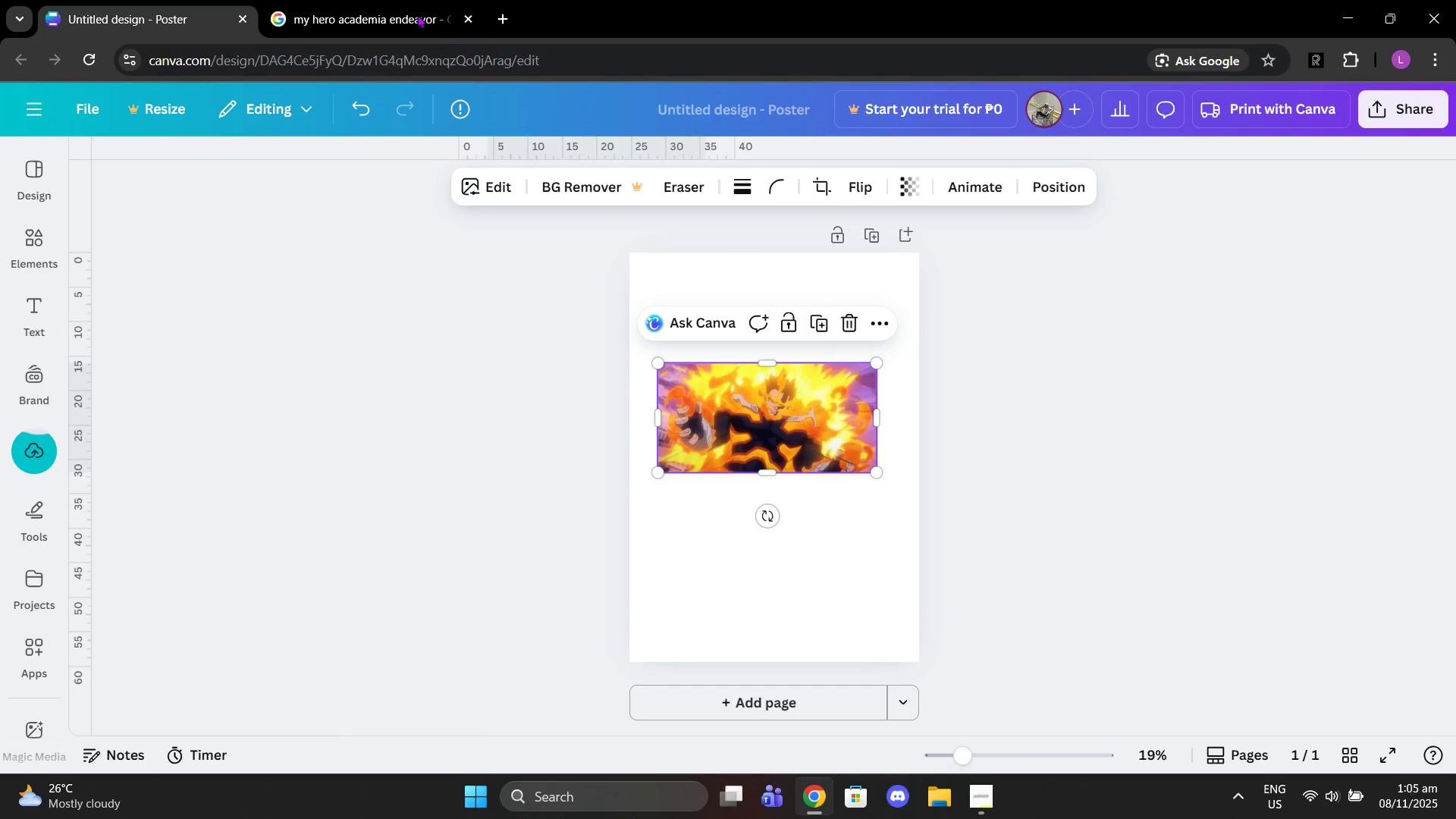 
left_click([412, 12])
 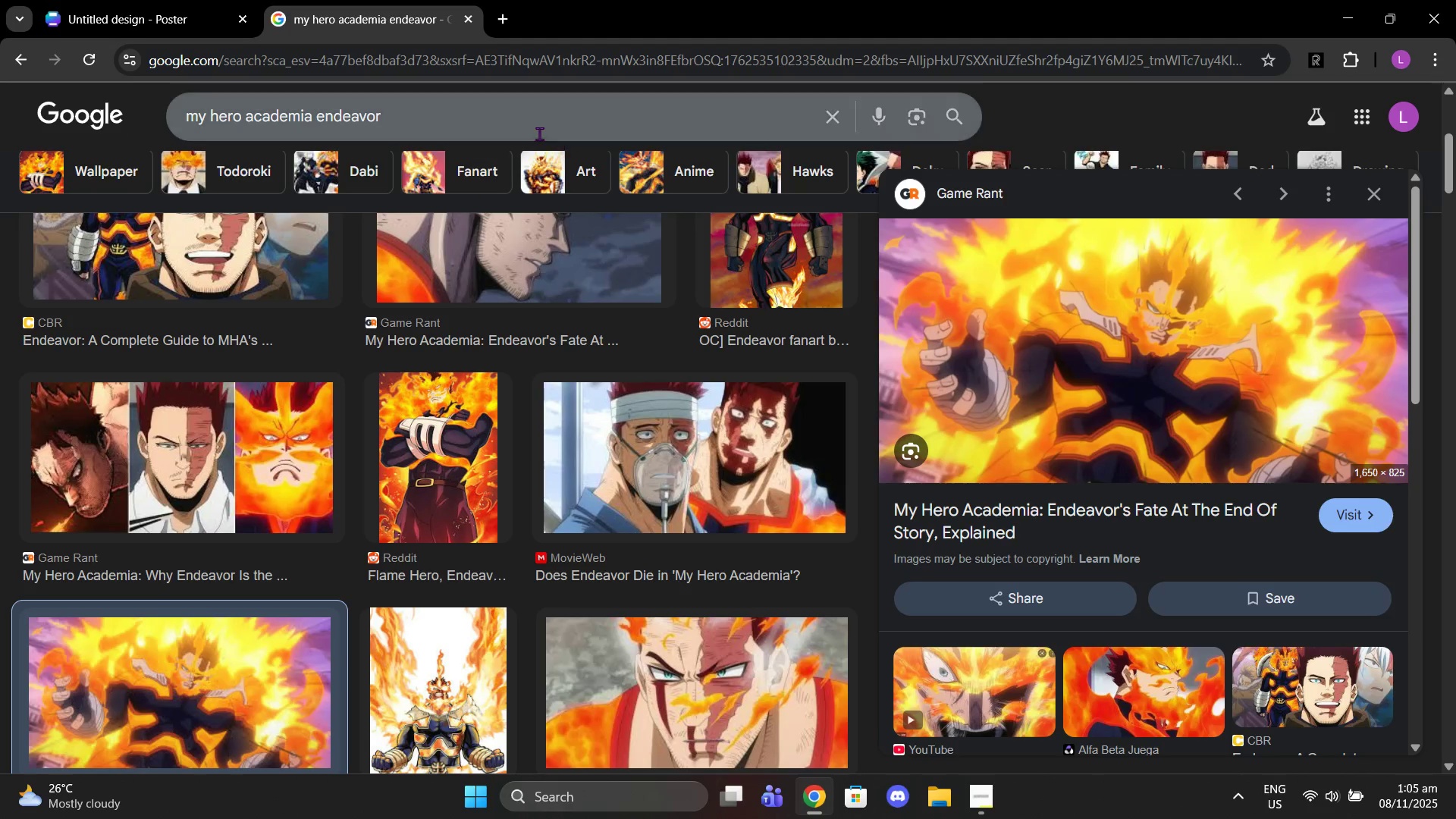 
left_click([512, 127])
 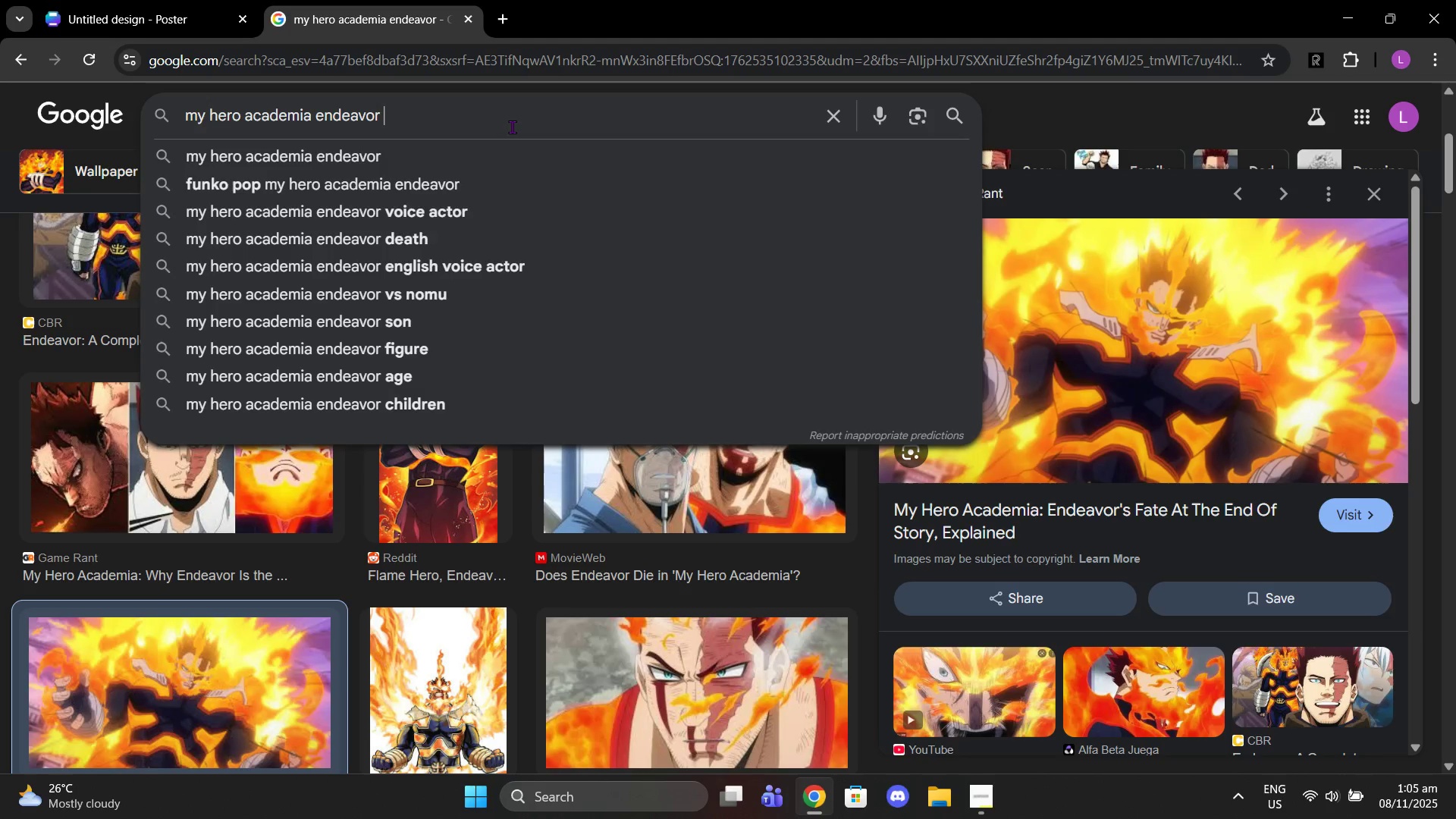 
type( wounded heroes)
 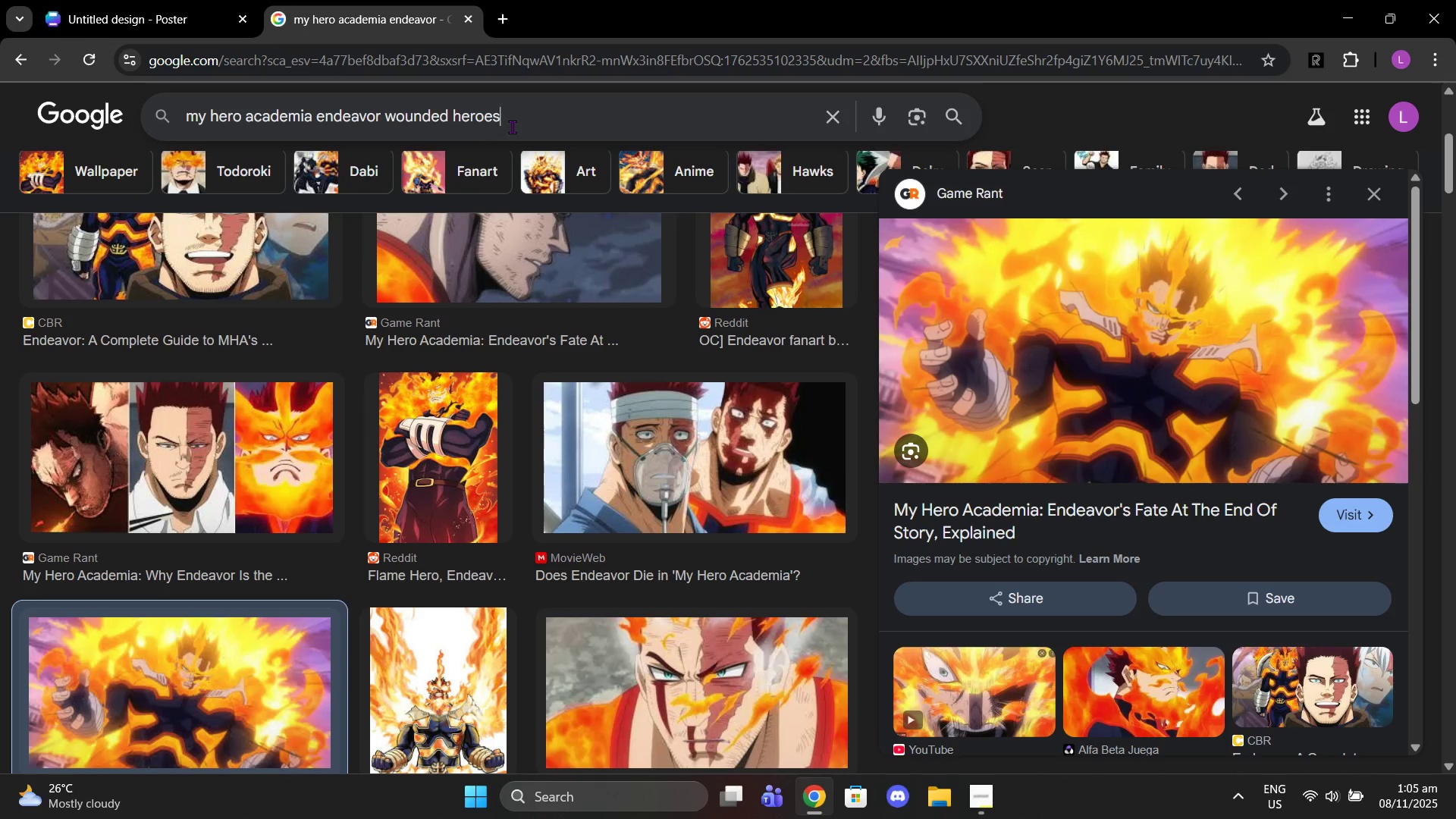 
key(Enter)
 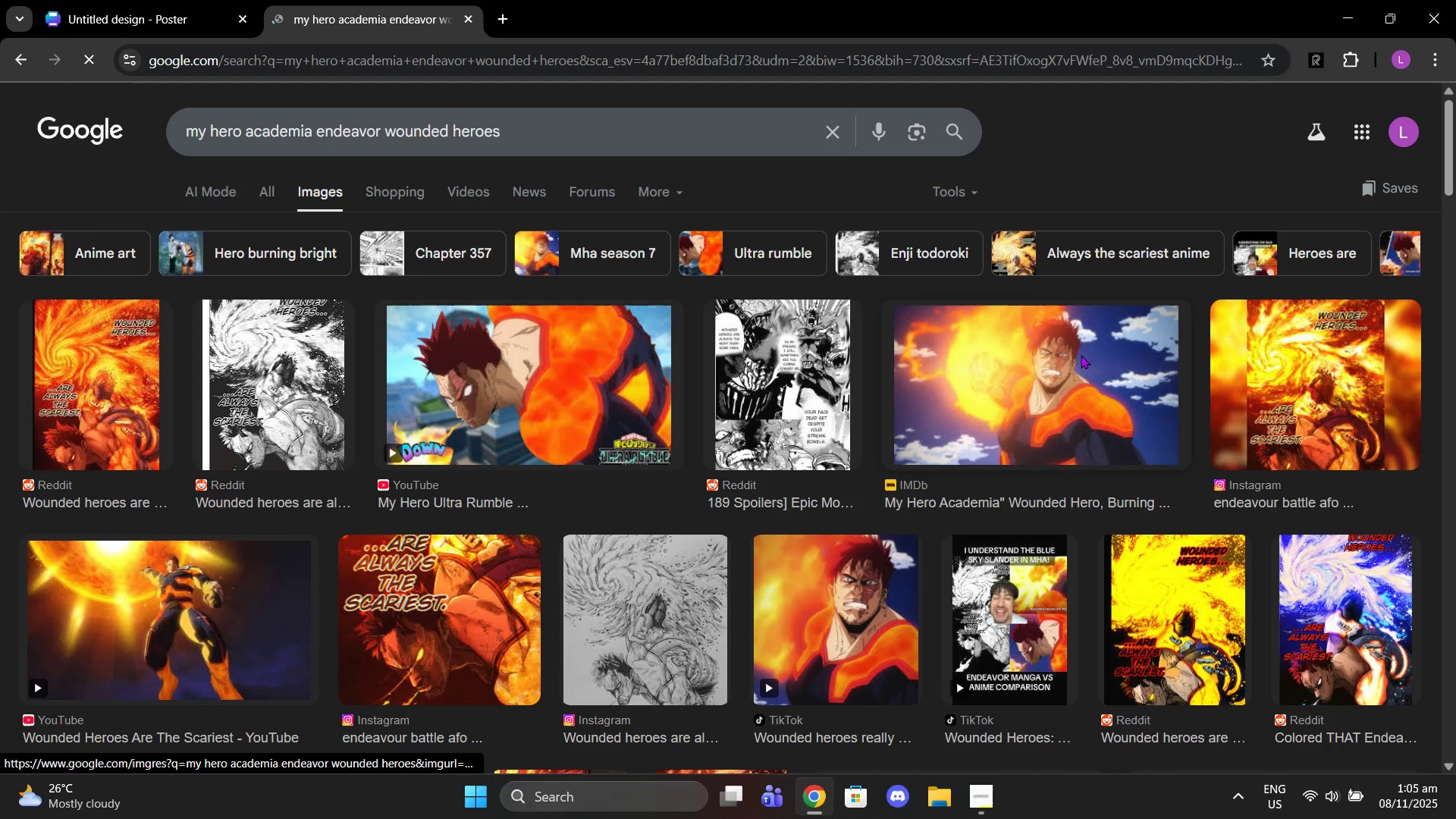 
wait(5.14)
 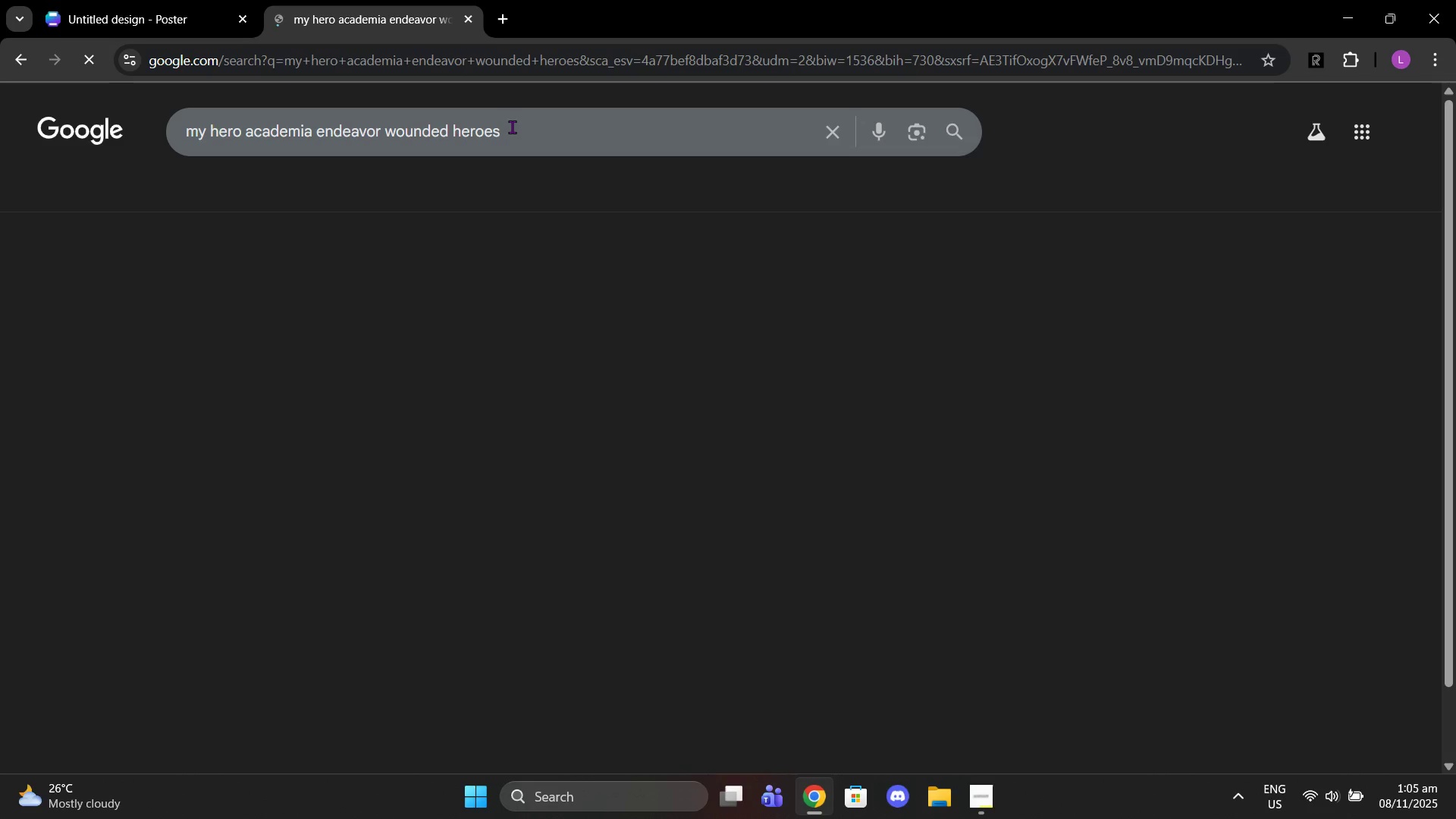 
scroll: coordinate [1067, 383], scroll_direction: down, amount: 1.0
 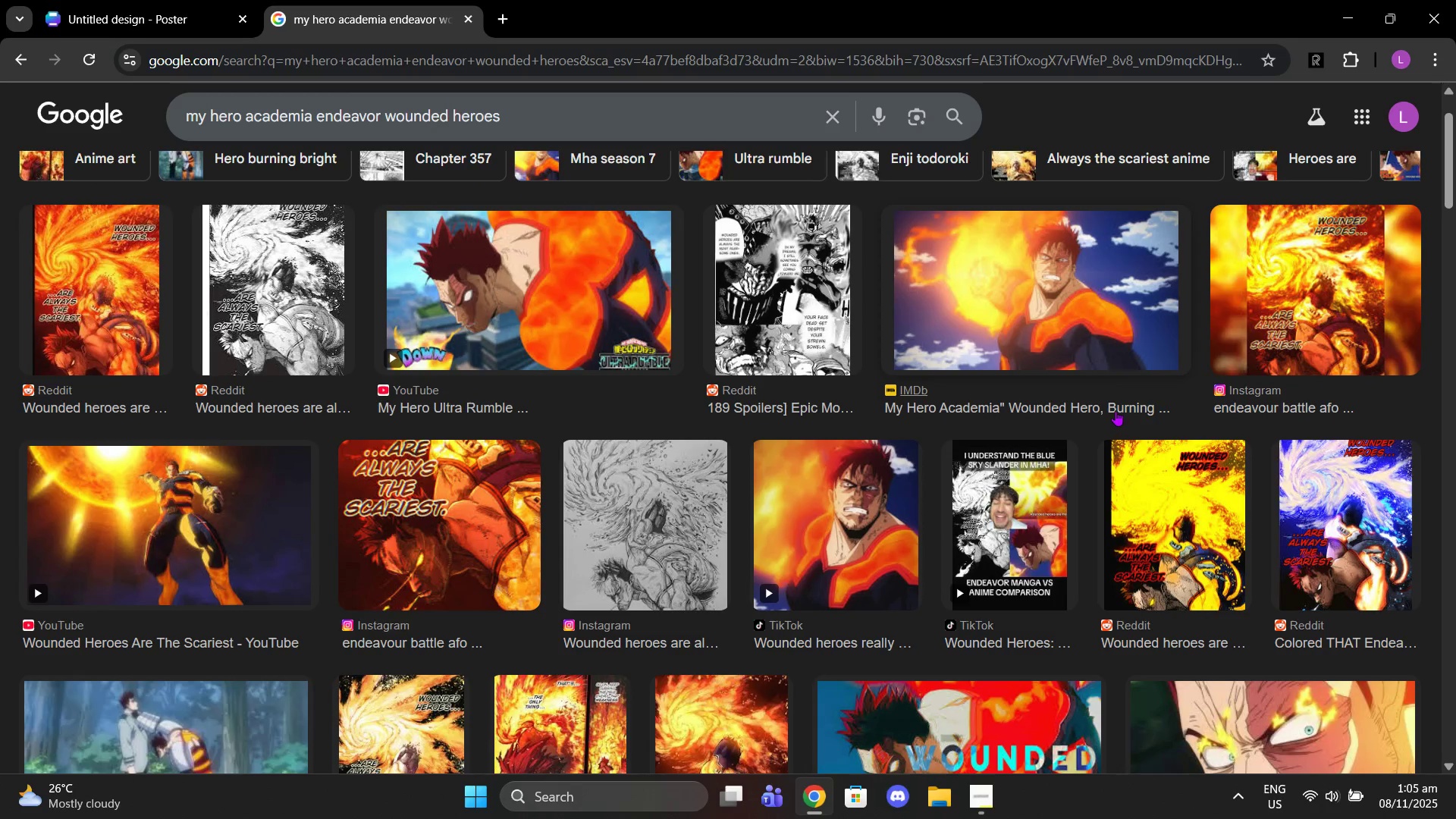 
scroll: coordinate [1117, 406], scroll_direction: up, amount: 2.0
 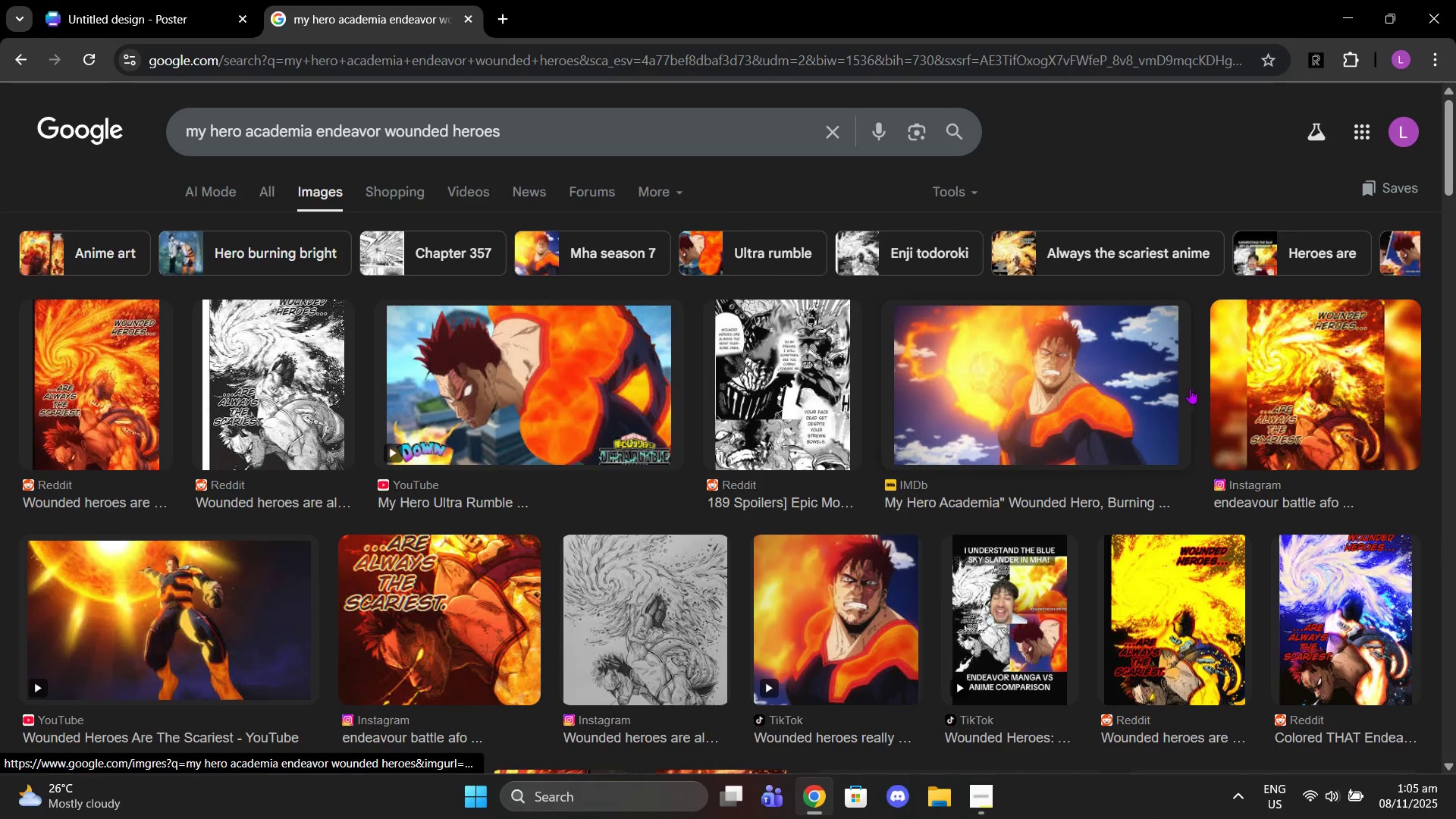 
scroll: coordinate [1057, 199], scroll_direction: down, amount: 11.0
 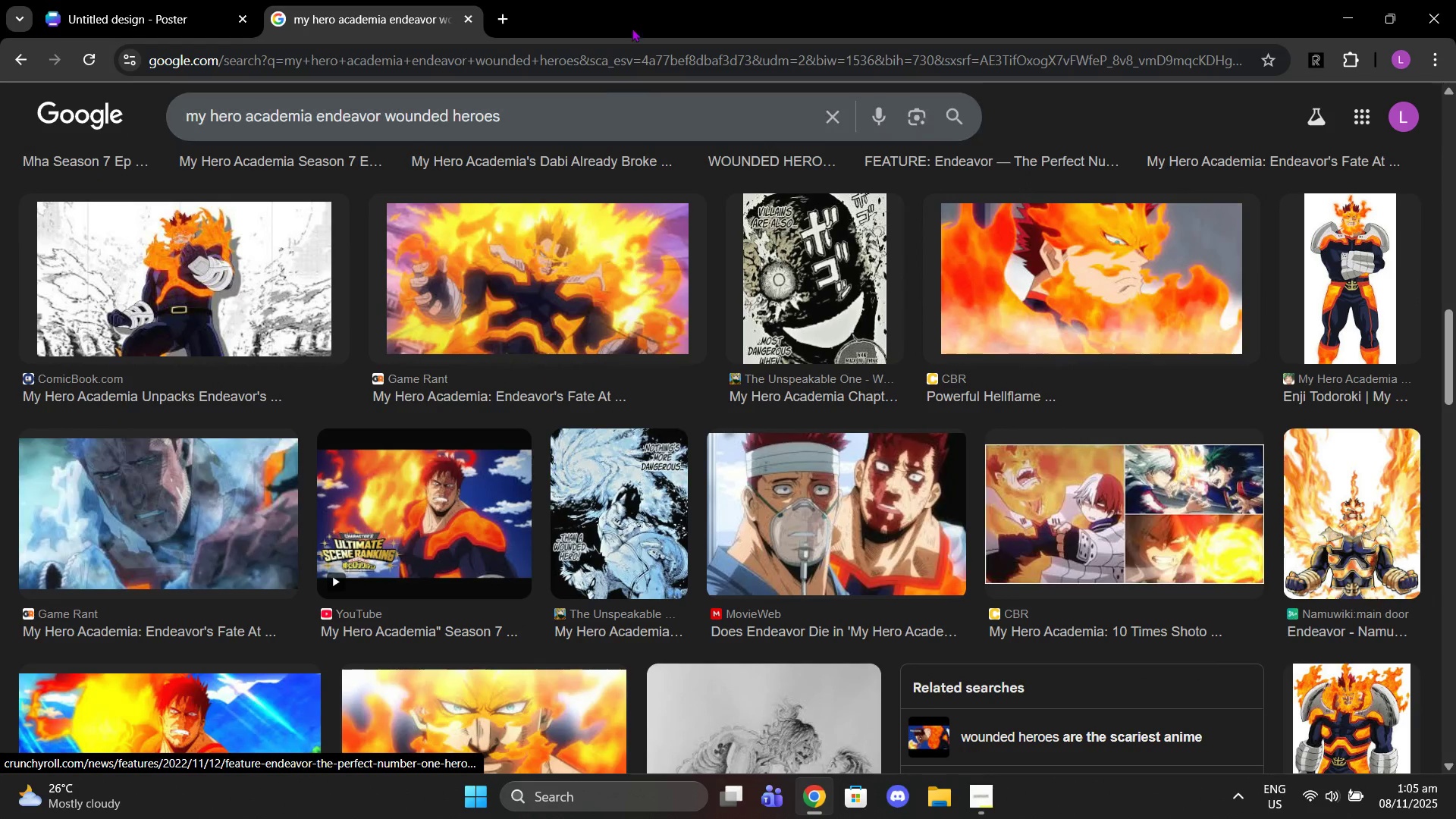 
scroll: coordinate [785, 325], scroll_direction: down, amount: 2.0
 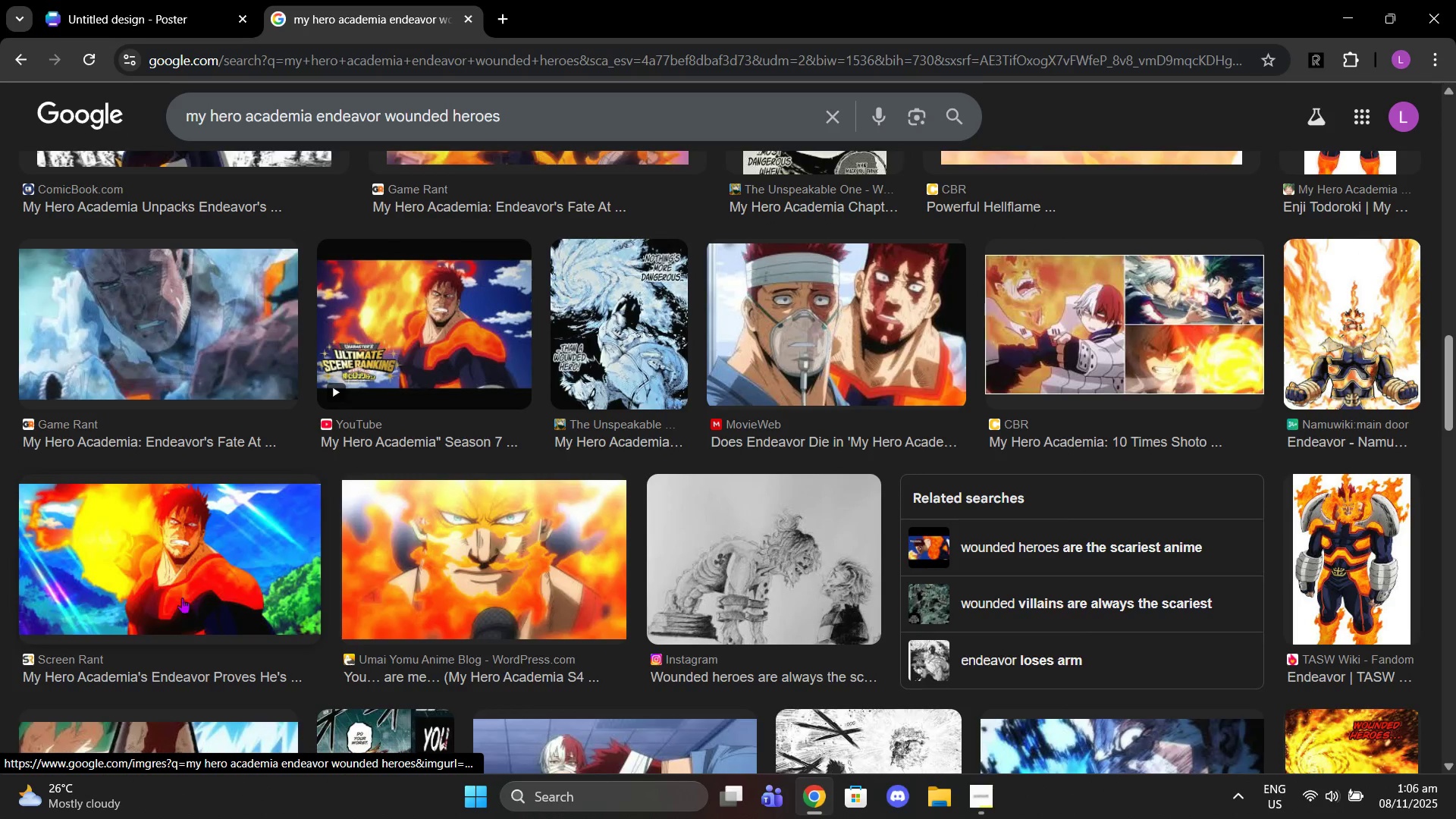 
left_click([179, 554])
 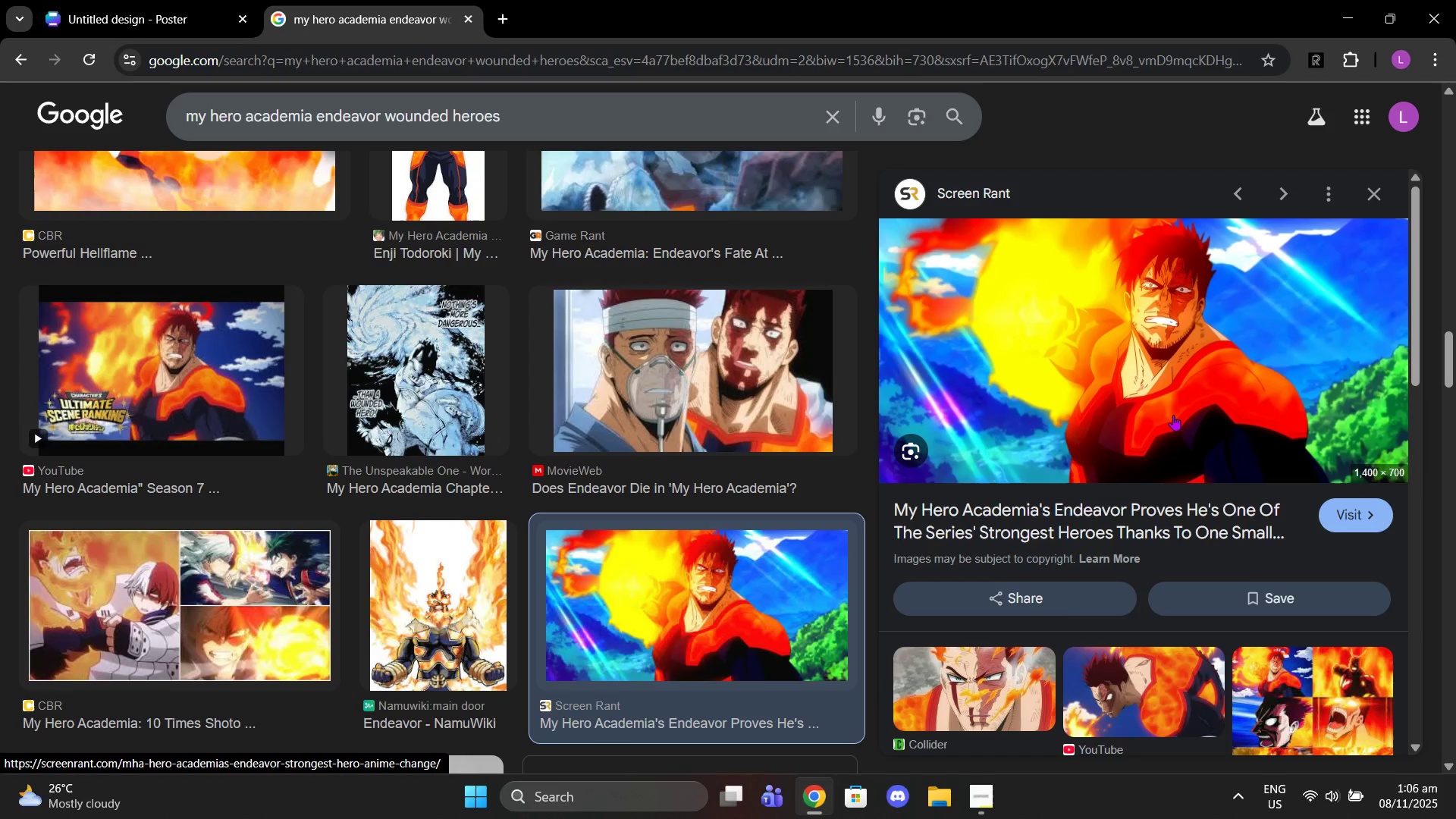 
right_click([1173, 415])
 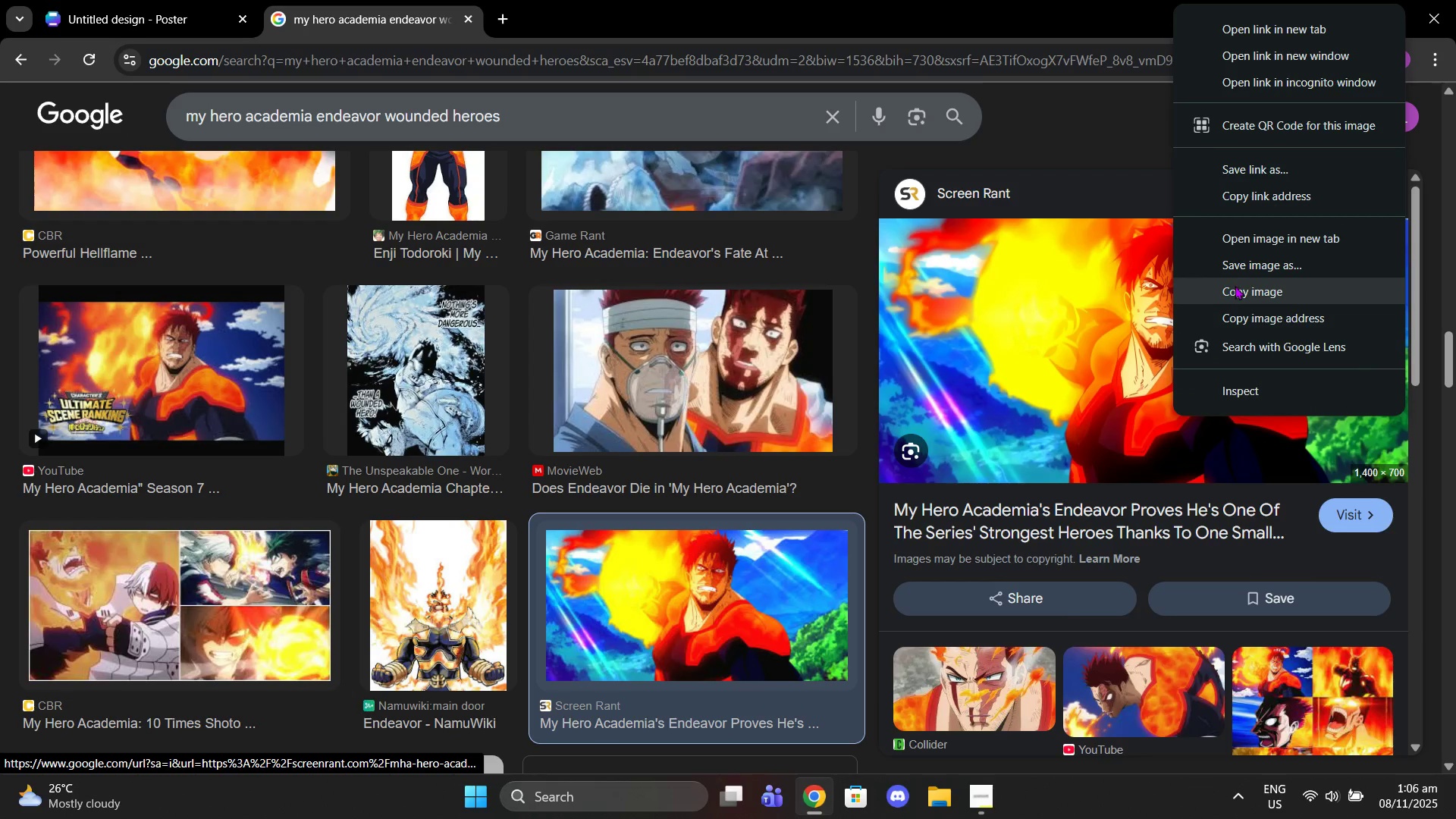 
left_click([1235, 286])
 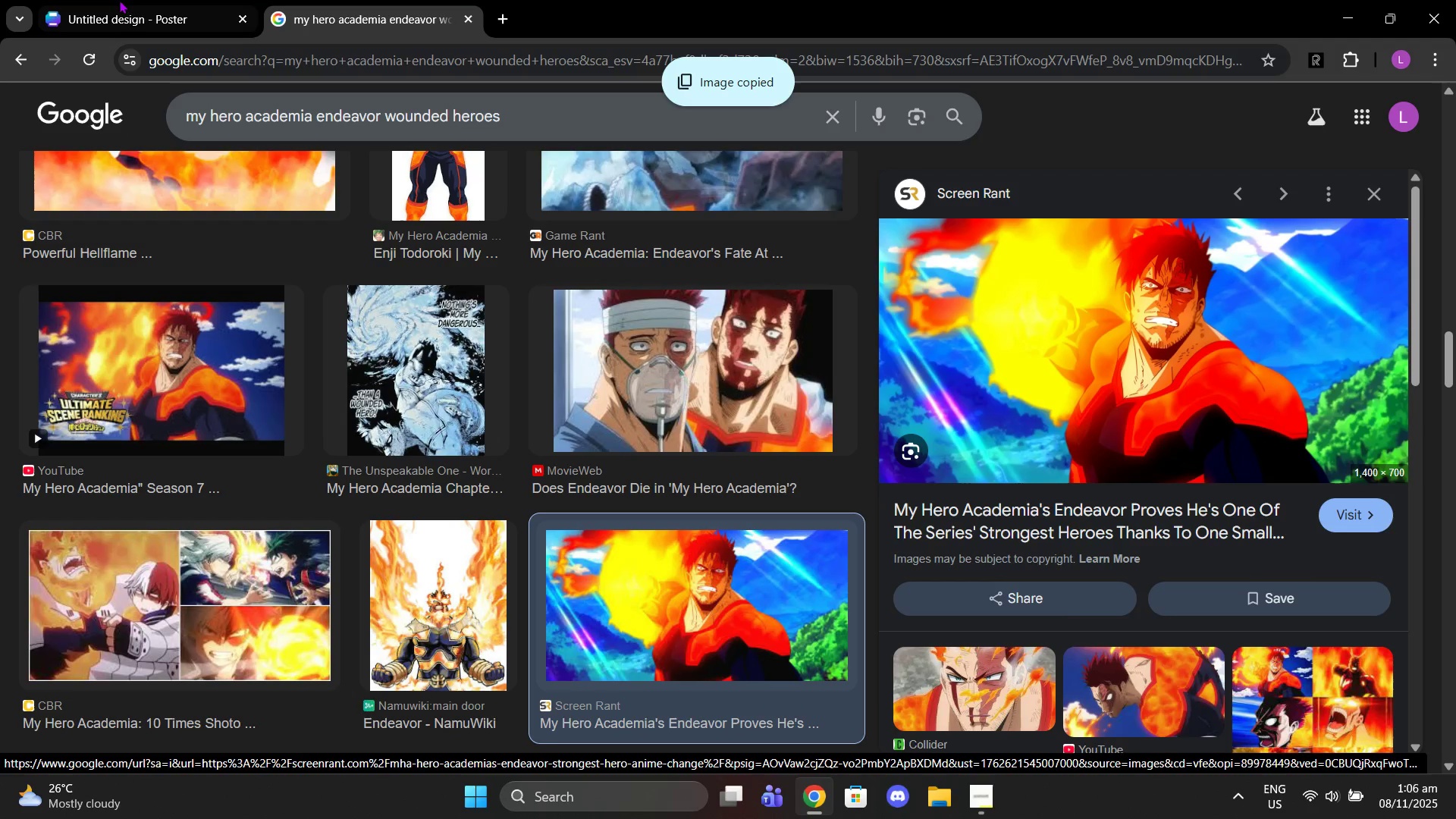 
left_click([118, 0])
 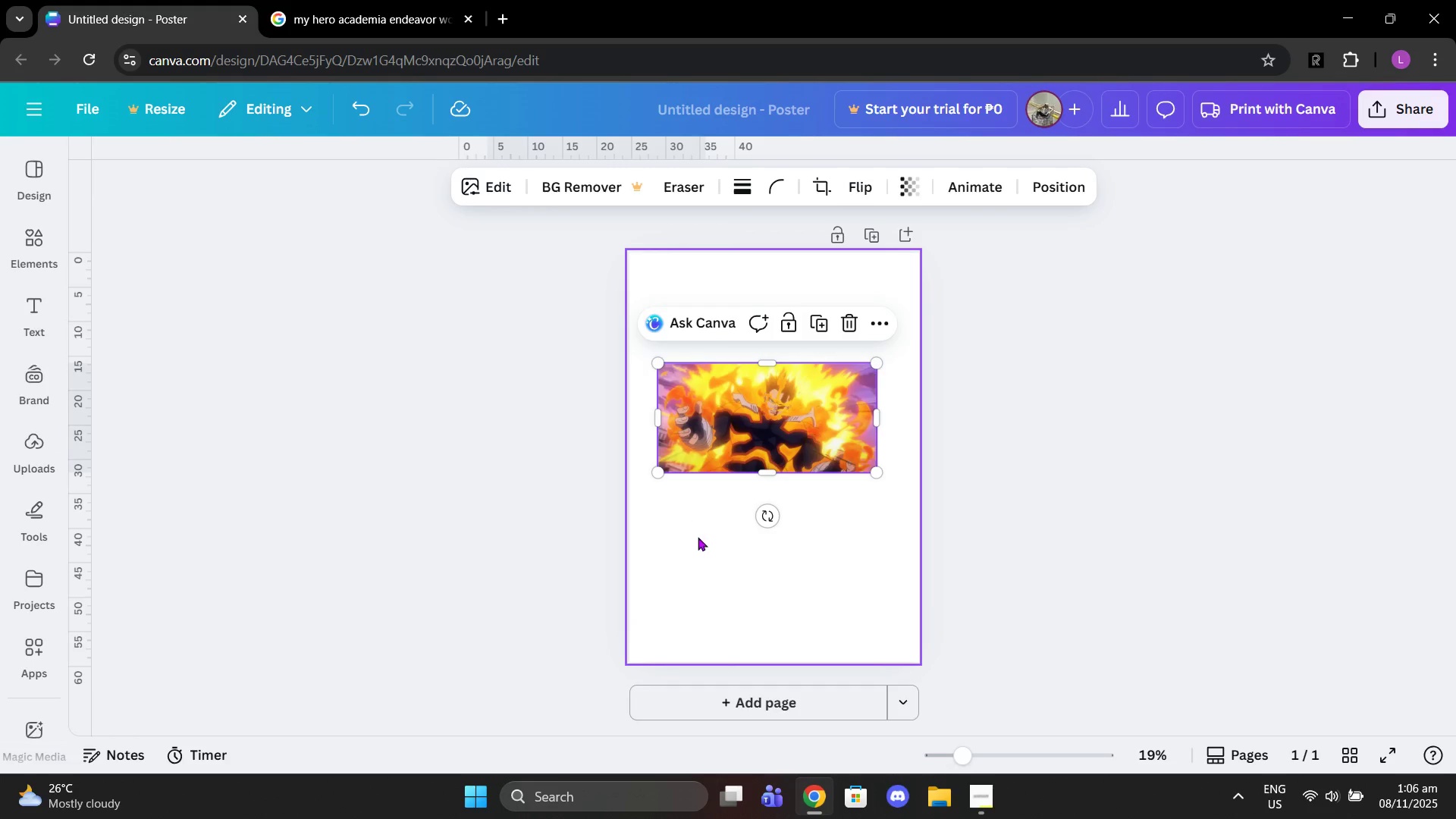 
left_click([700, 544])
 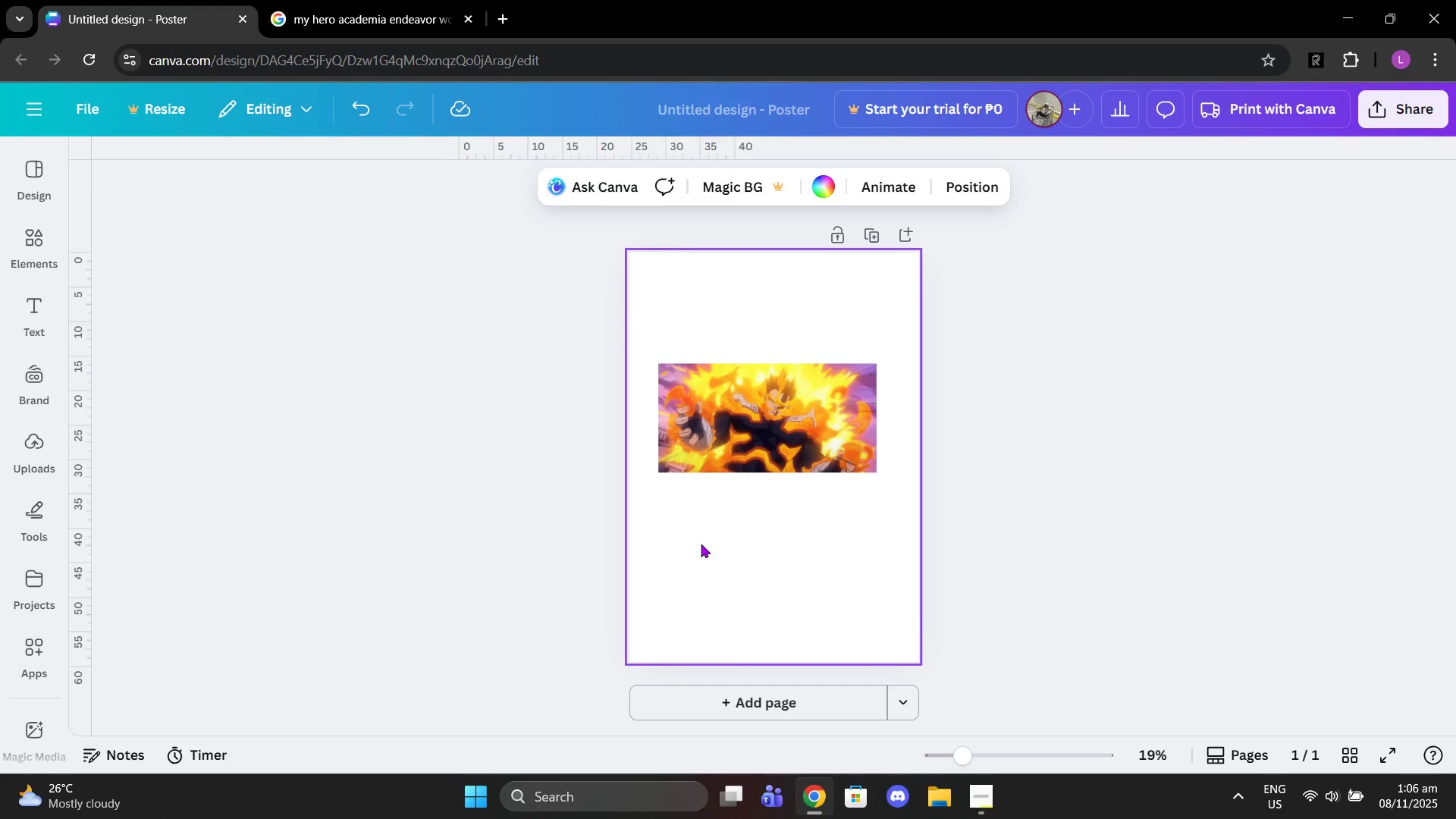 
key(Control+V)
 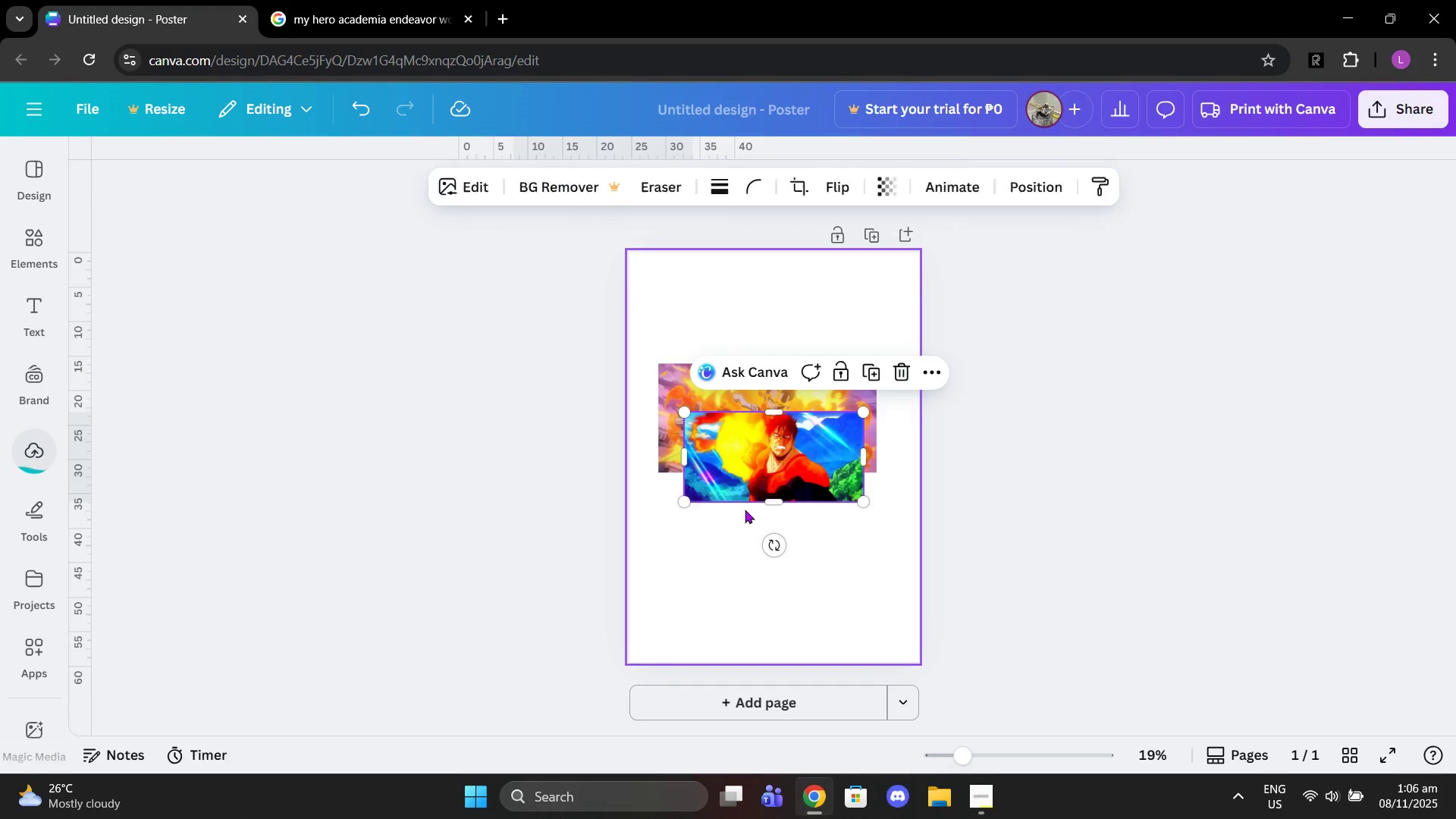 
left_click_drag(start_coordinate=[772, 466], to_coordinate=[748, 560])
 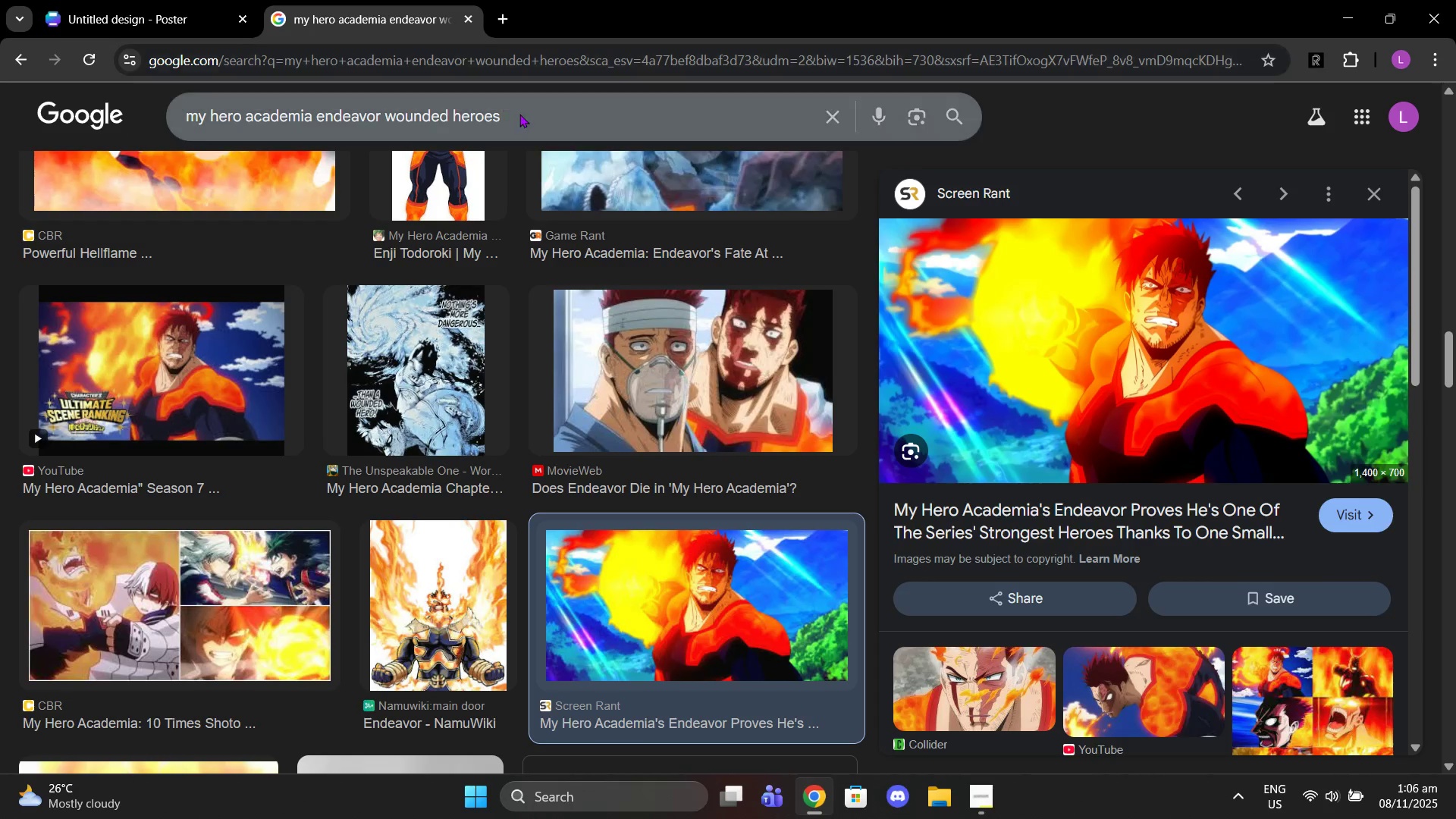 
left_click([534, 125])
 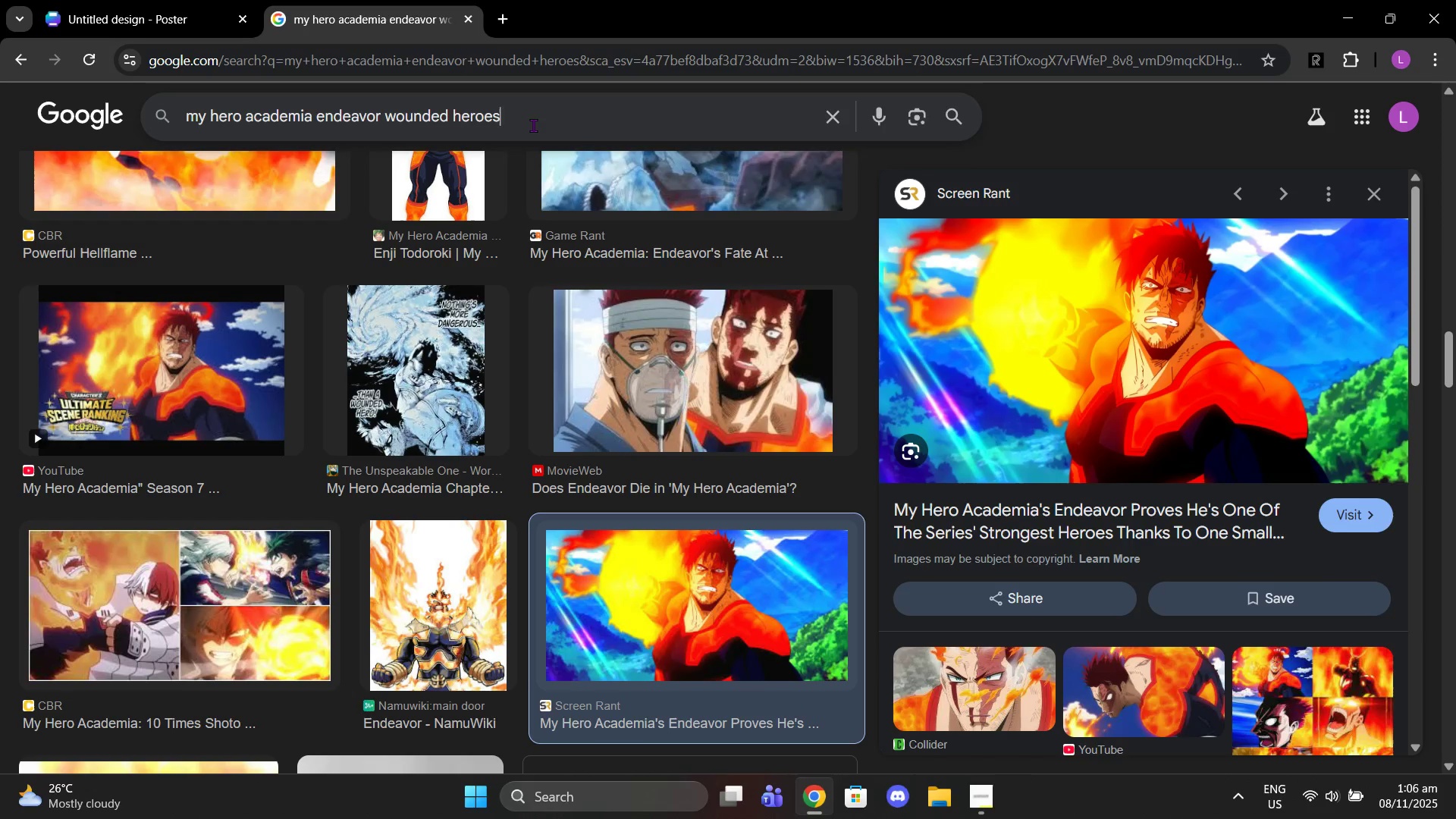 
type( are the strongest)
 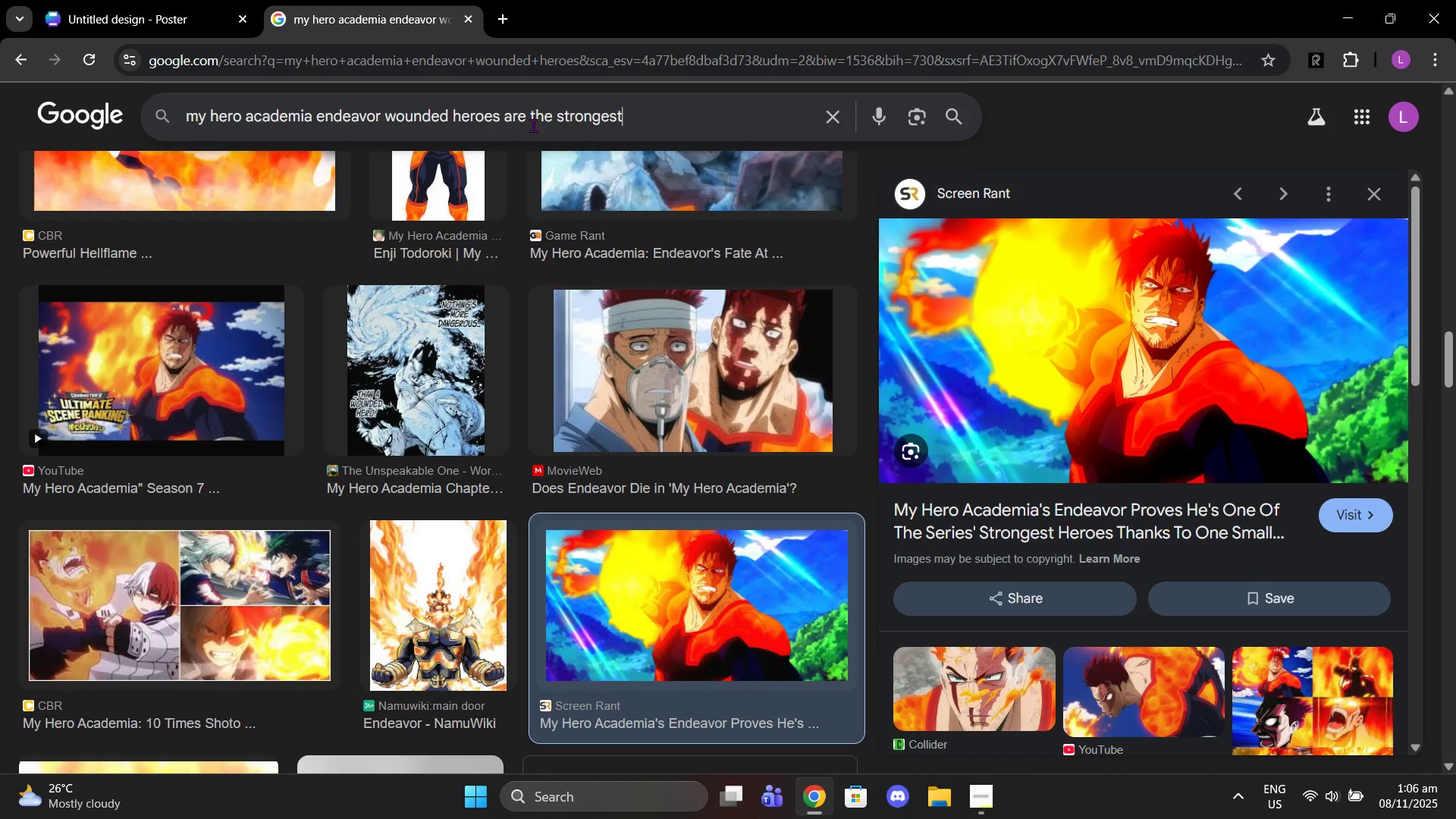 
key(Enter)
 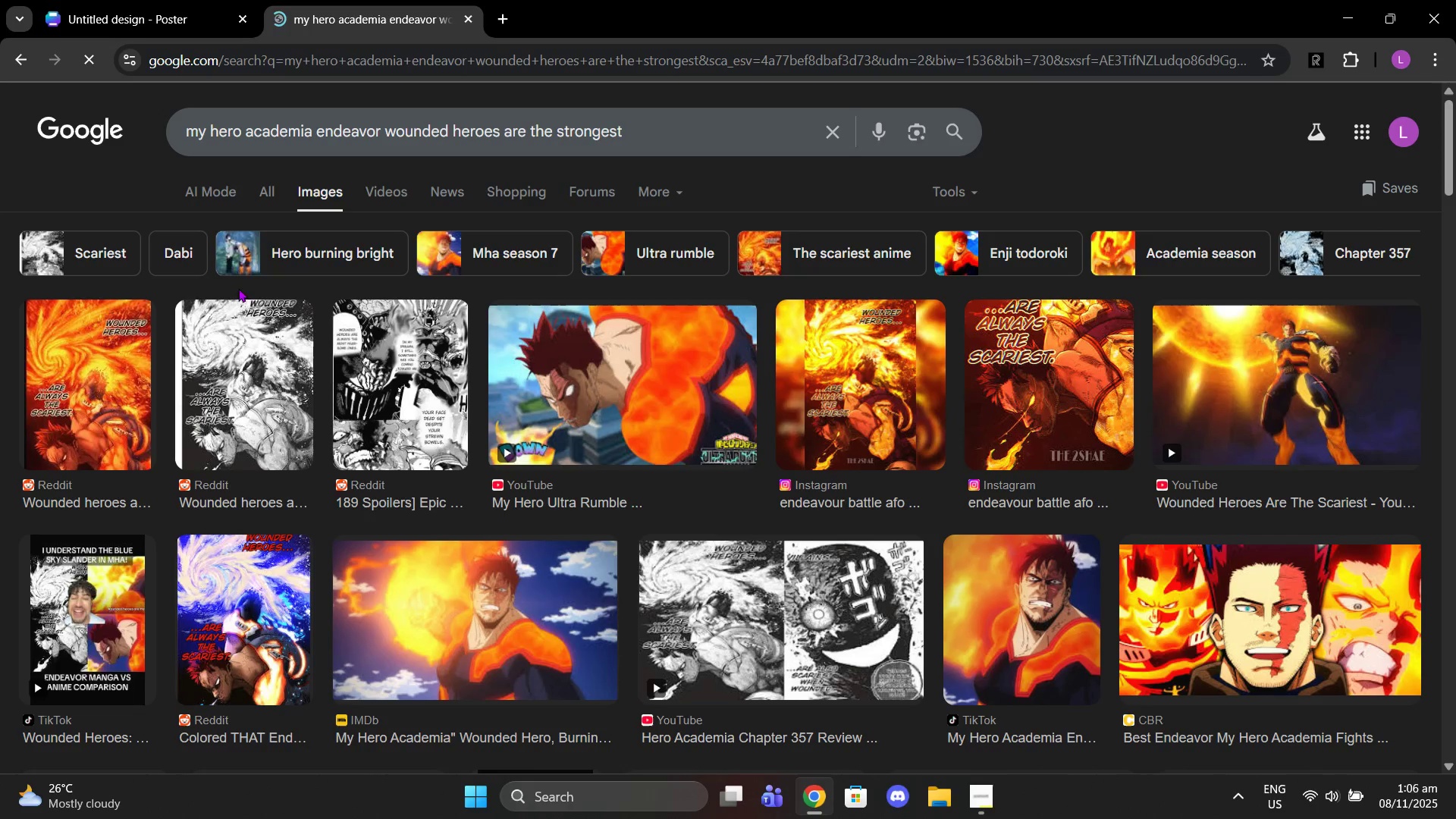 
left_click([80, 405])
 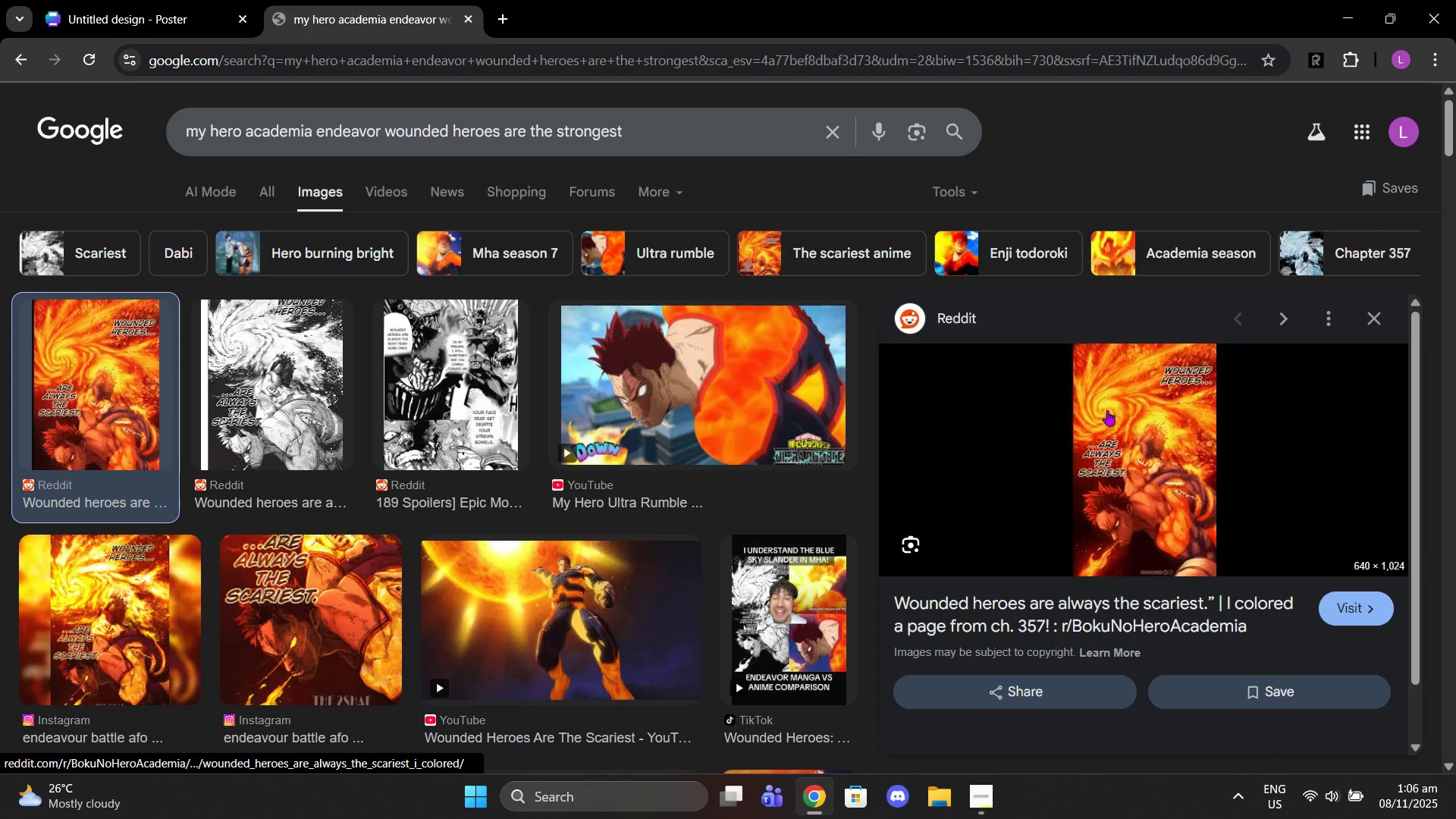 
right_click([1145, 460])
 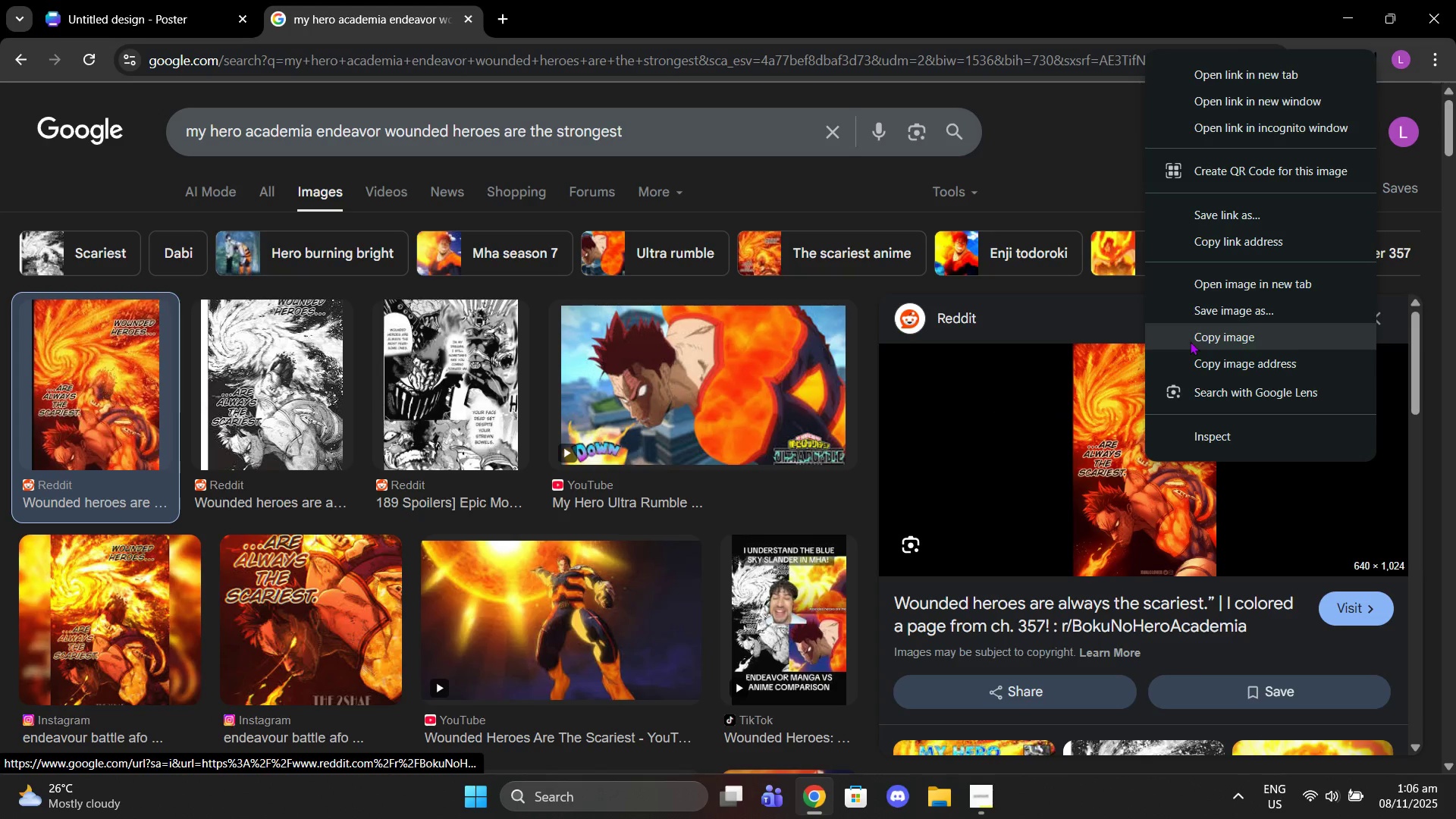 
left_click([1190, 341])
 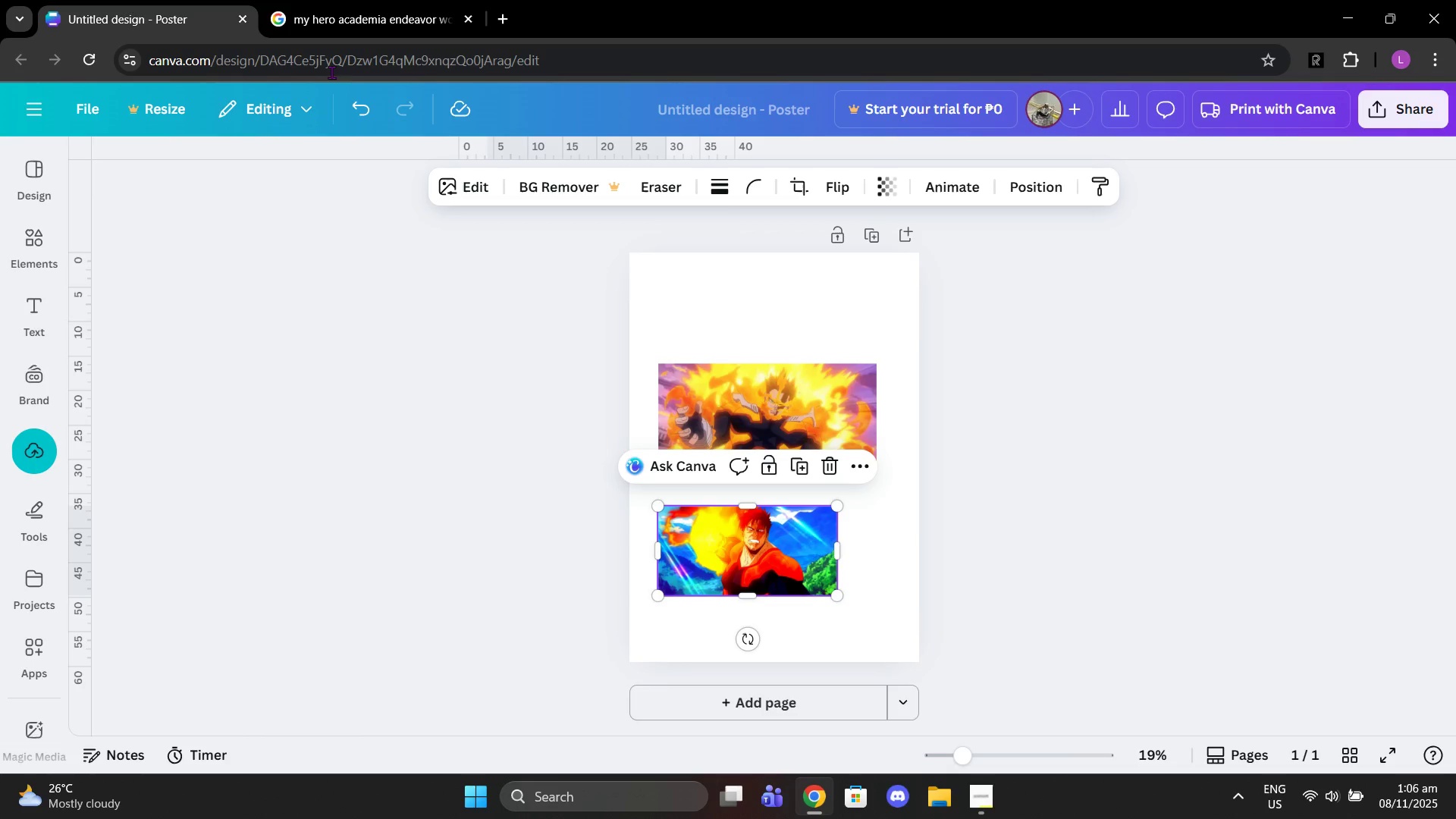 
left_click([710, 541])
 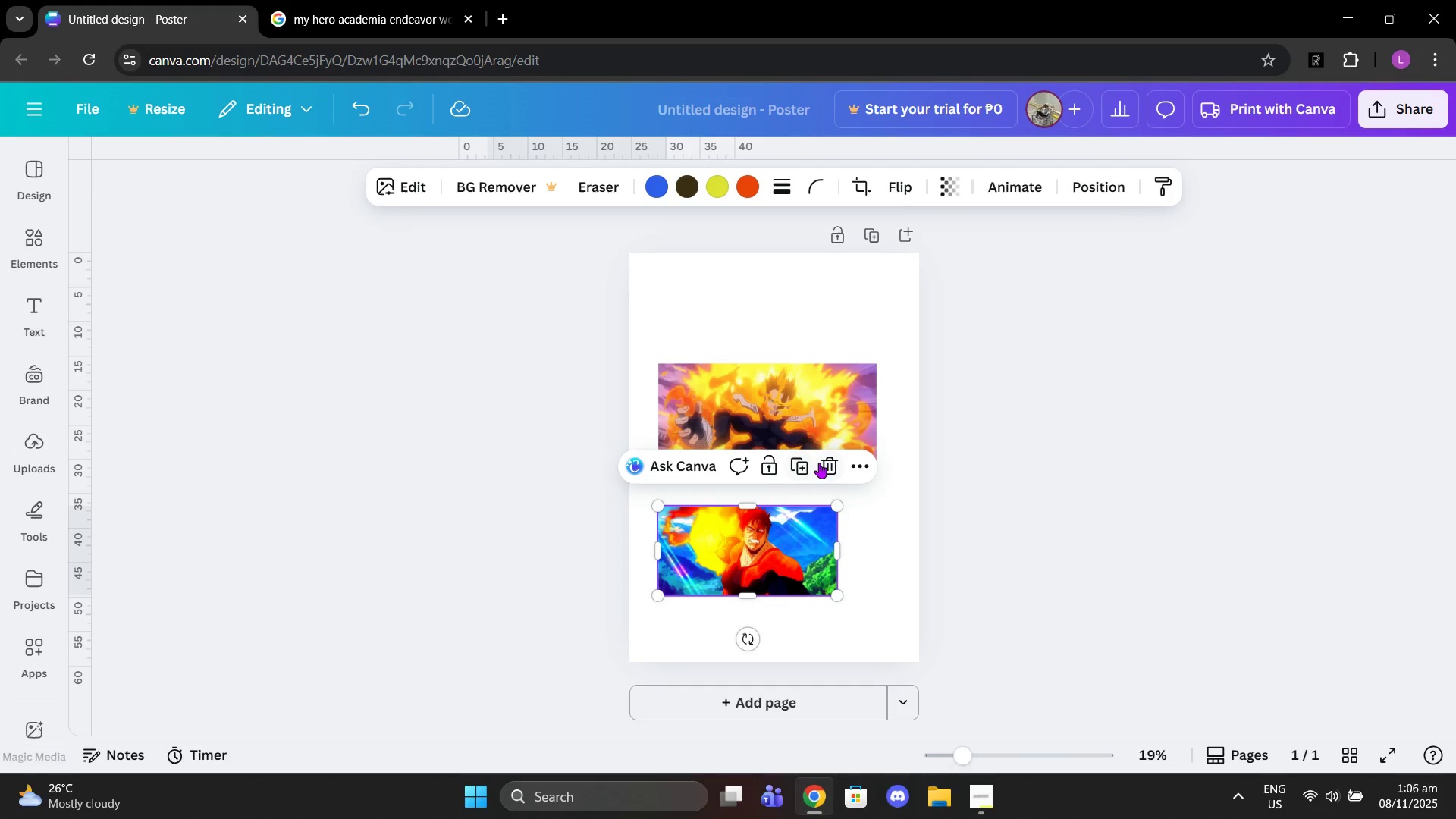 
left_click([823, 461])
 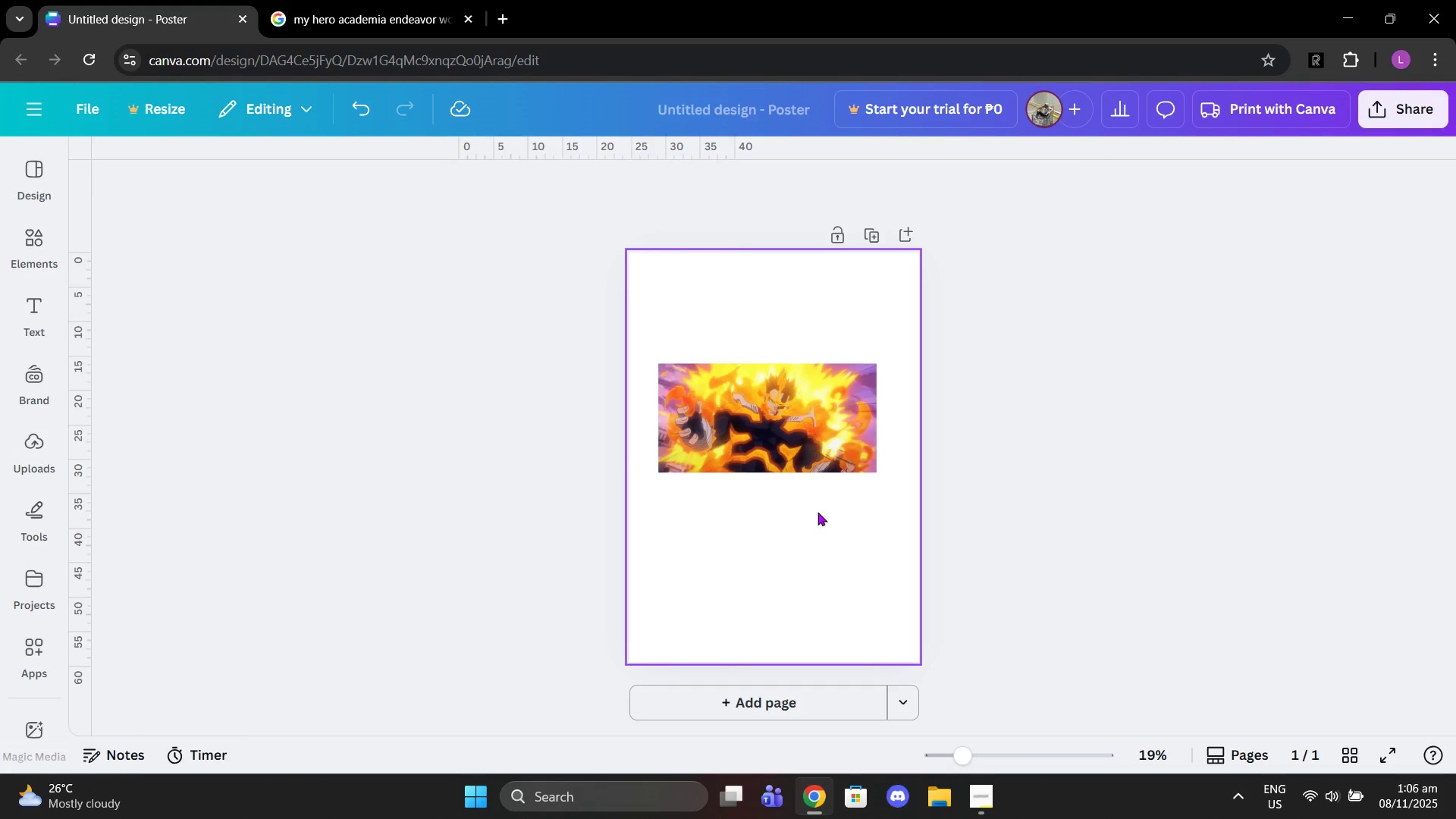 
left_click([816, 518])
 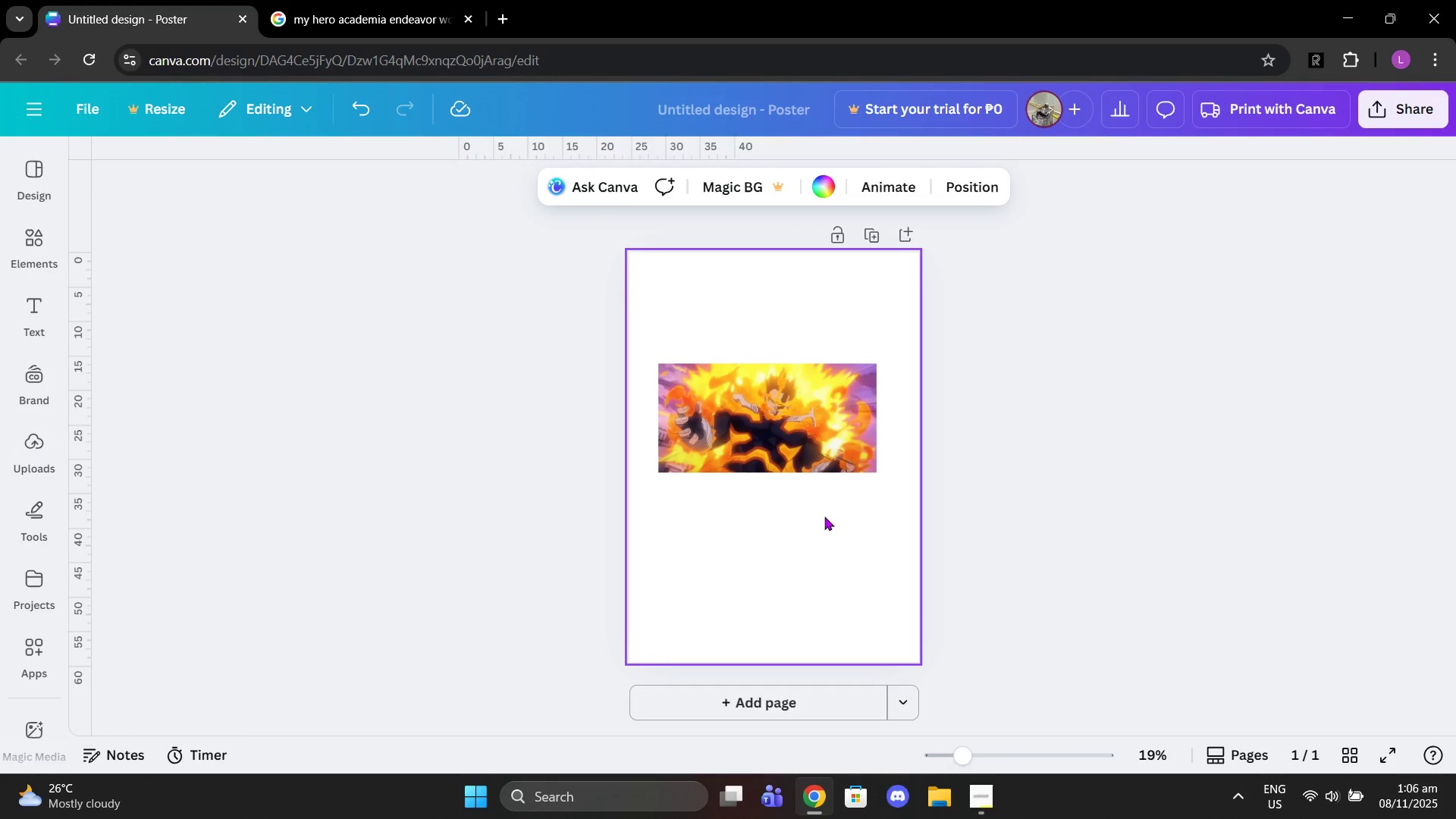 
key(Control+V)
 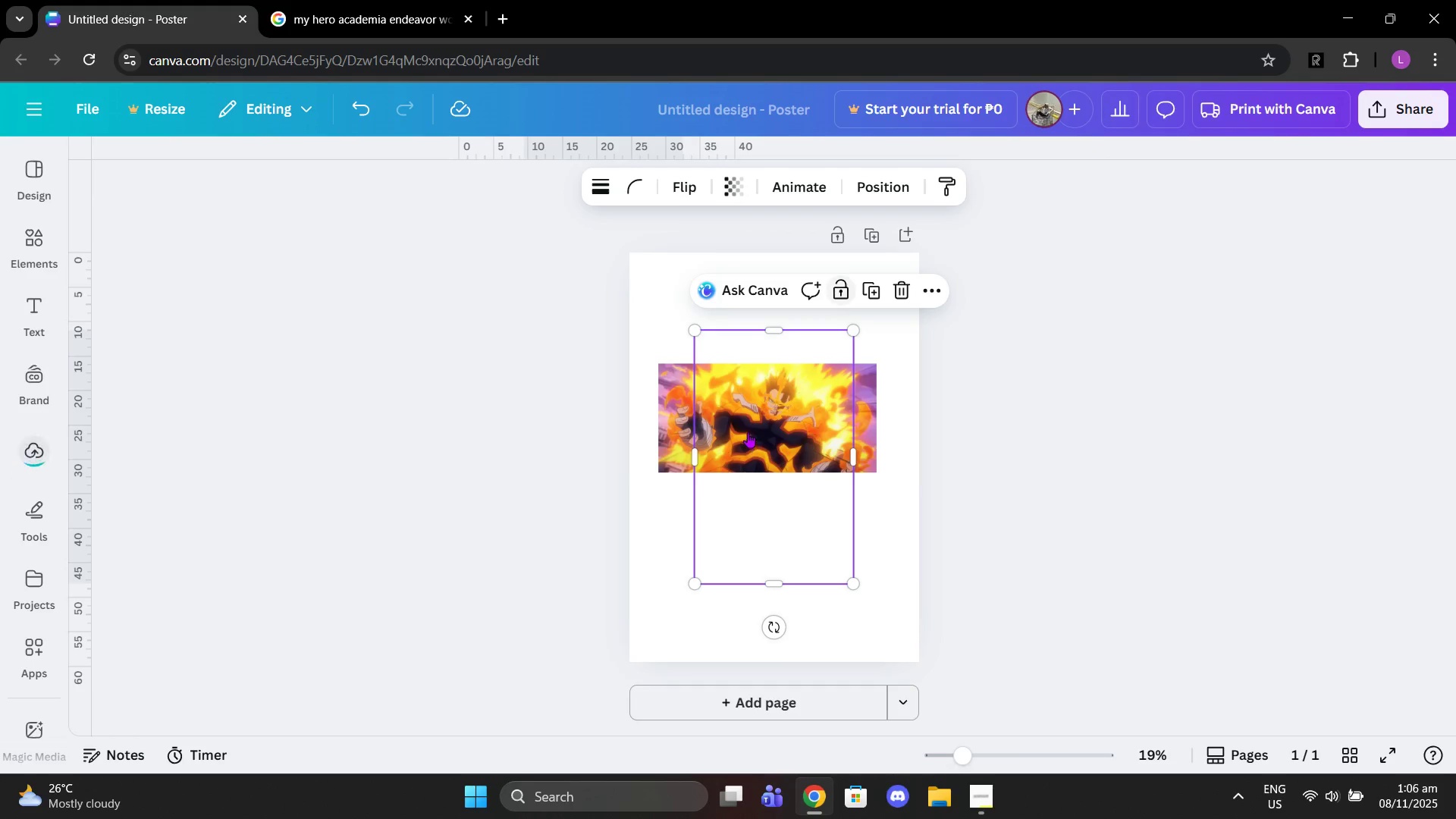 
left_click_drag(start_coordinate=[752, 430], to_coordinate=[774, 509])
 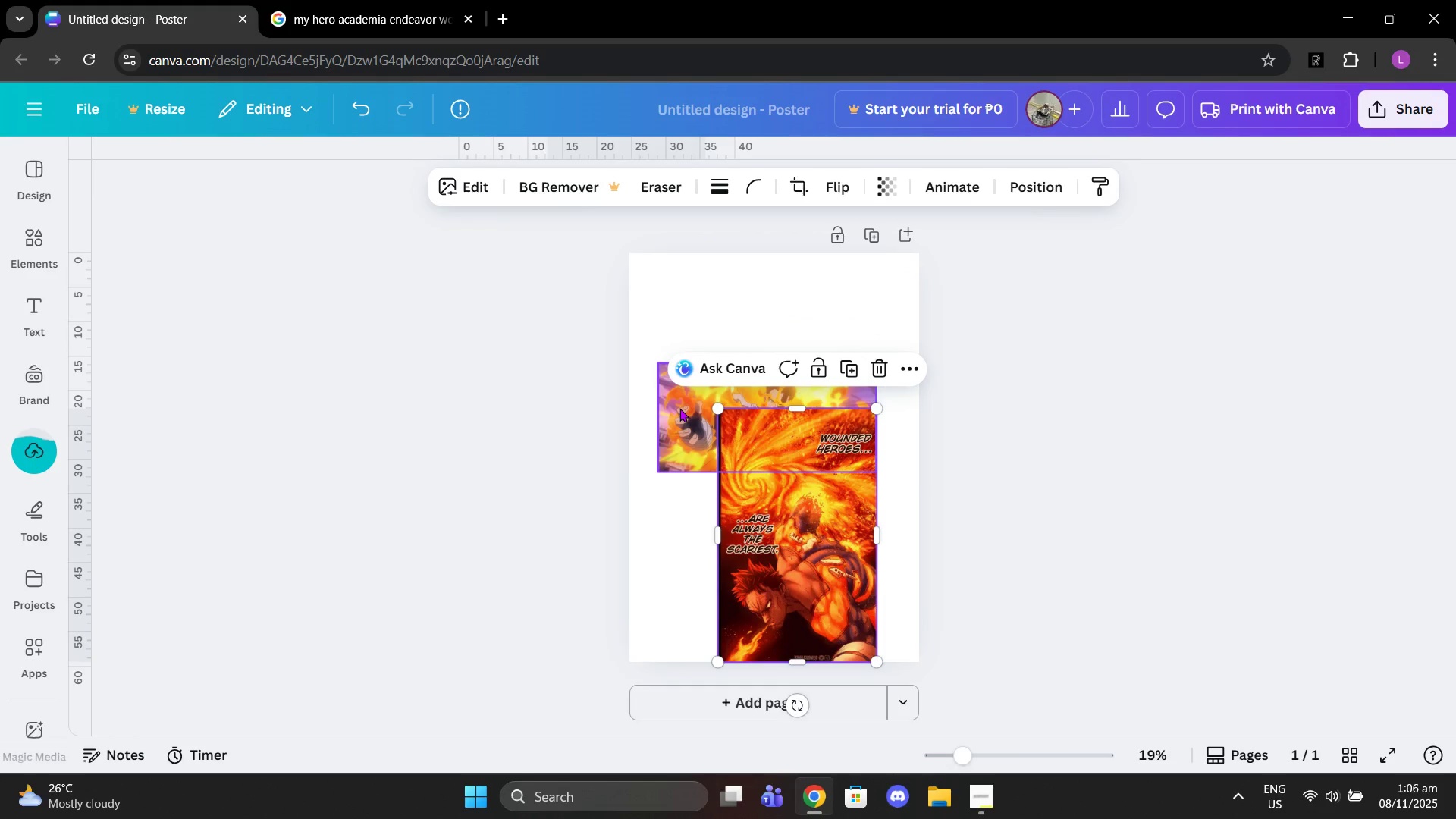 
left_click([679, 408])
 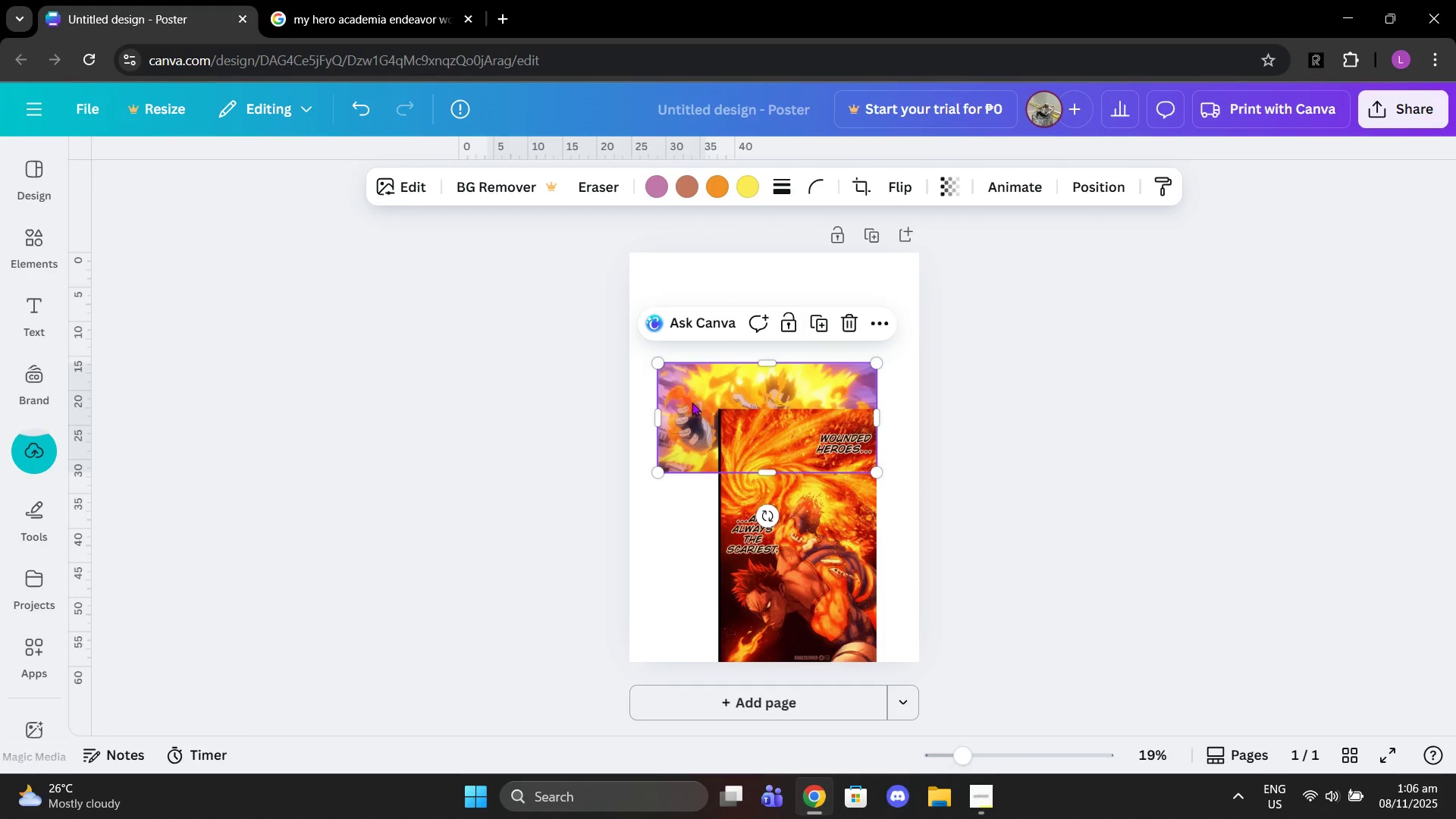 
left_click_drag(start_coordinate=[692, 402], to_coordinate=[692, 327])
 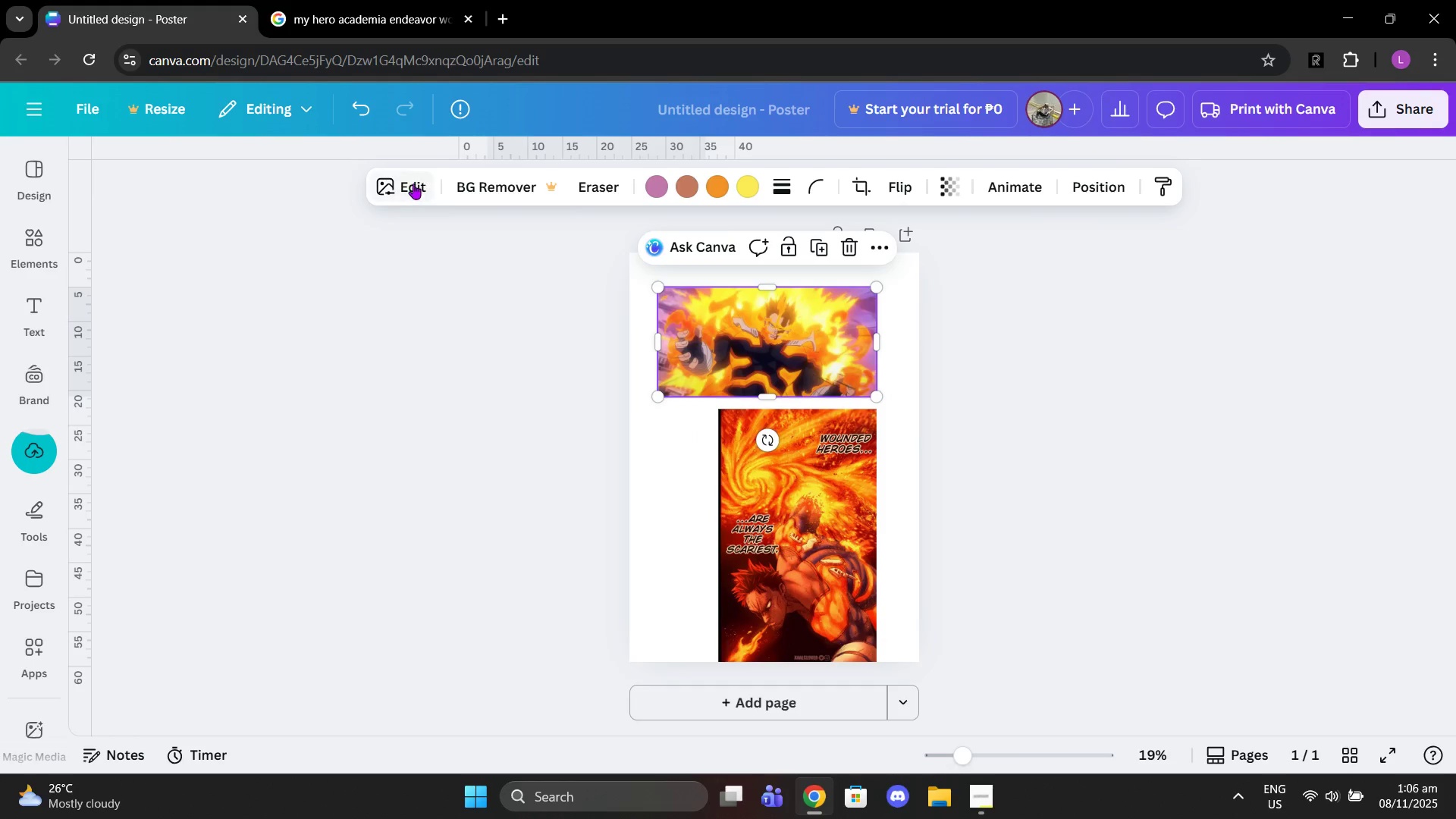 
left_click([413, 184])
 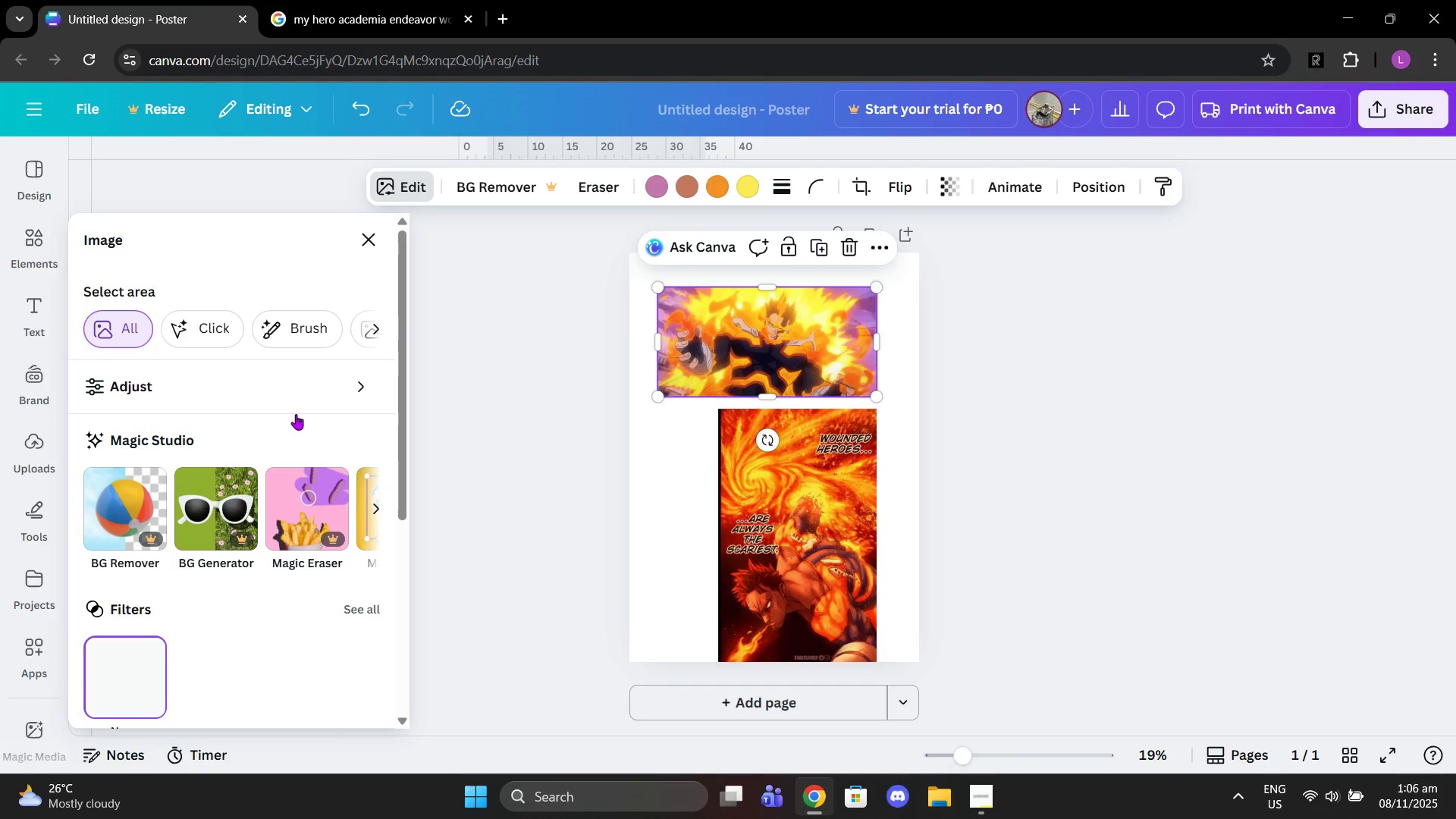 
left_click([226, 379])
 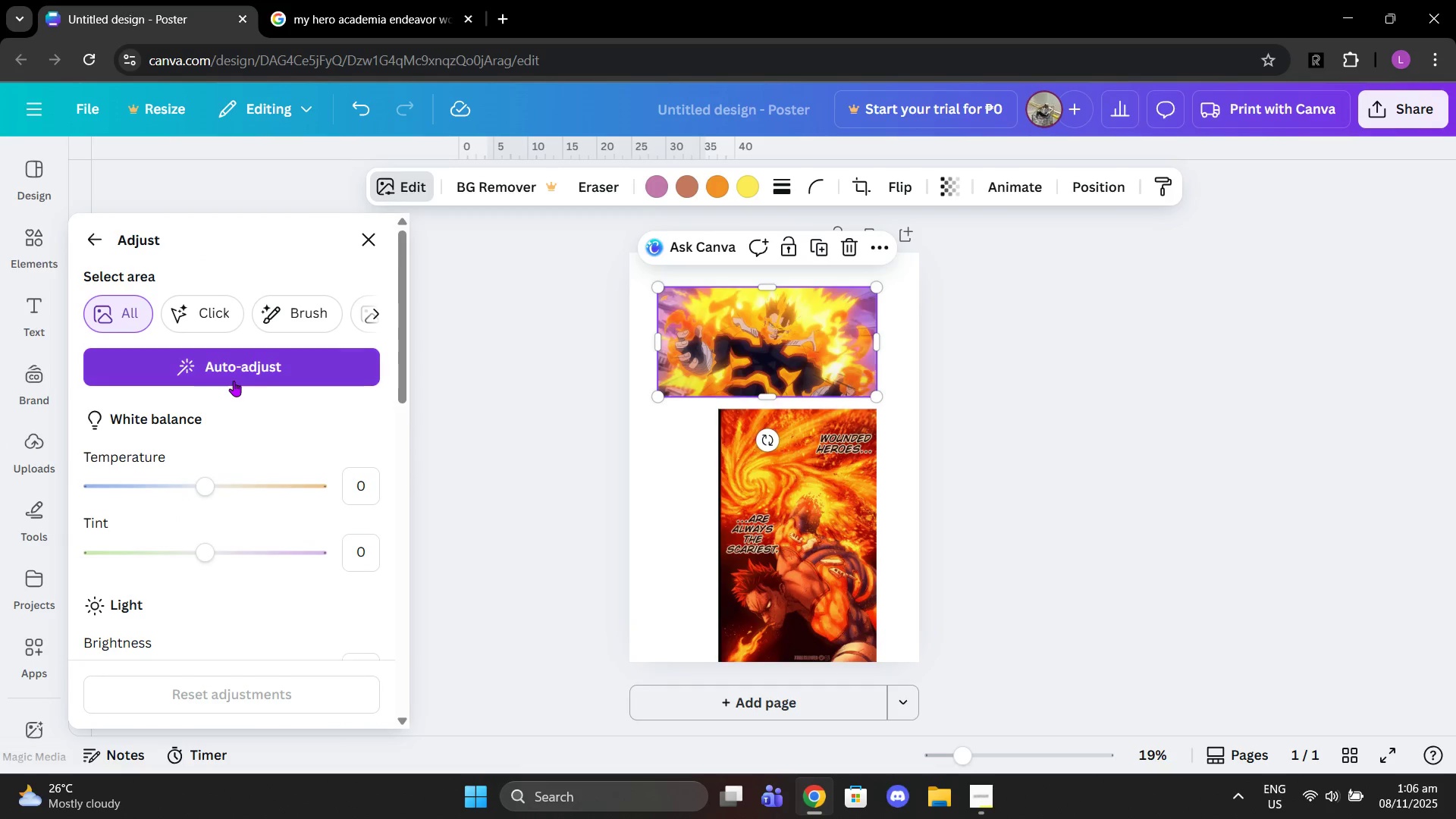 
scroll: coordinate [289, 479], scroll_direction: down, amount: 3.0
 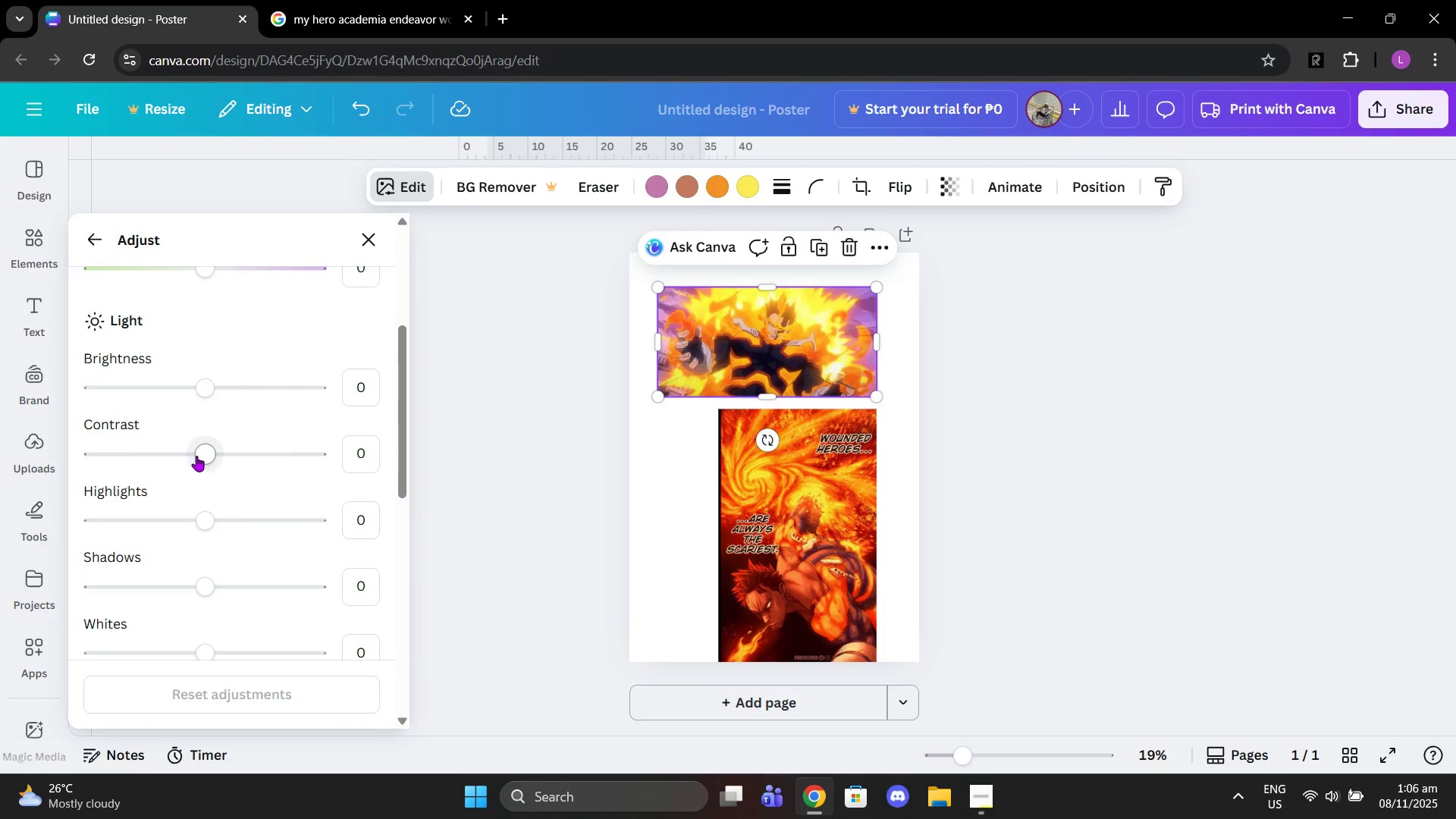 
left_click_drag(start_coordinate=[196, 456], to_coordinate=[372, 475])
 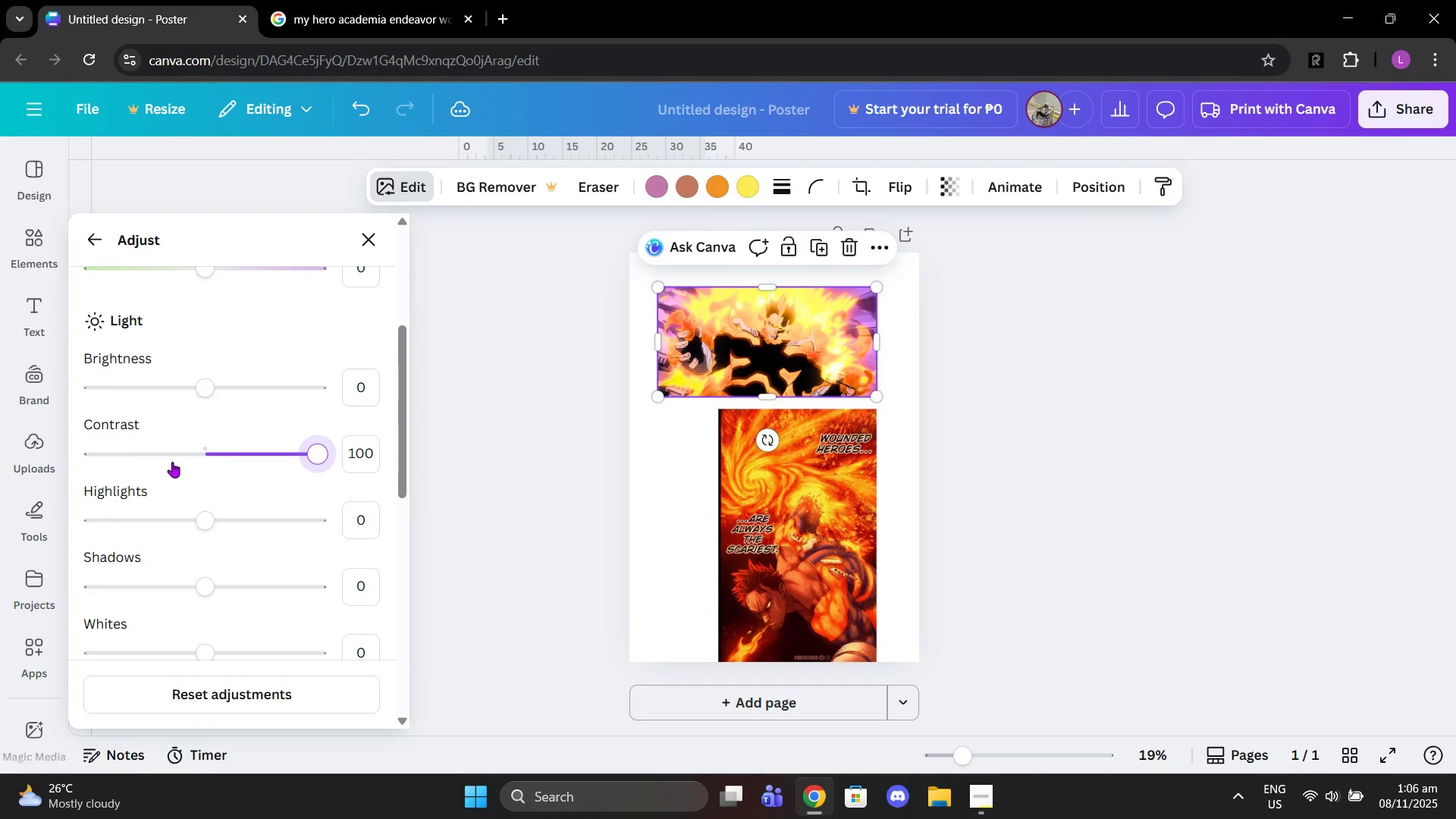 
left_click([203, 462])
 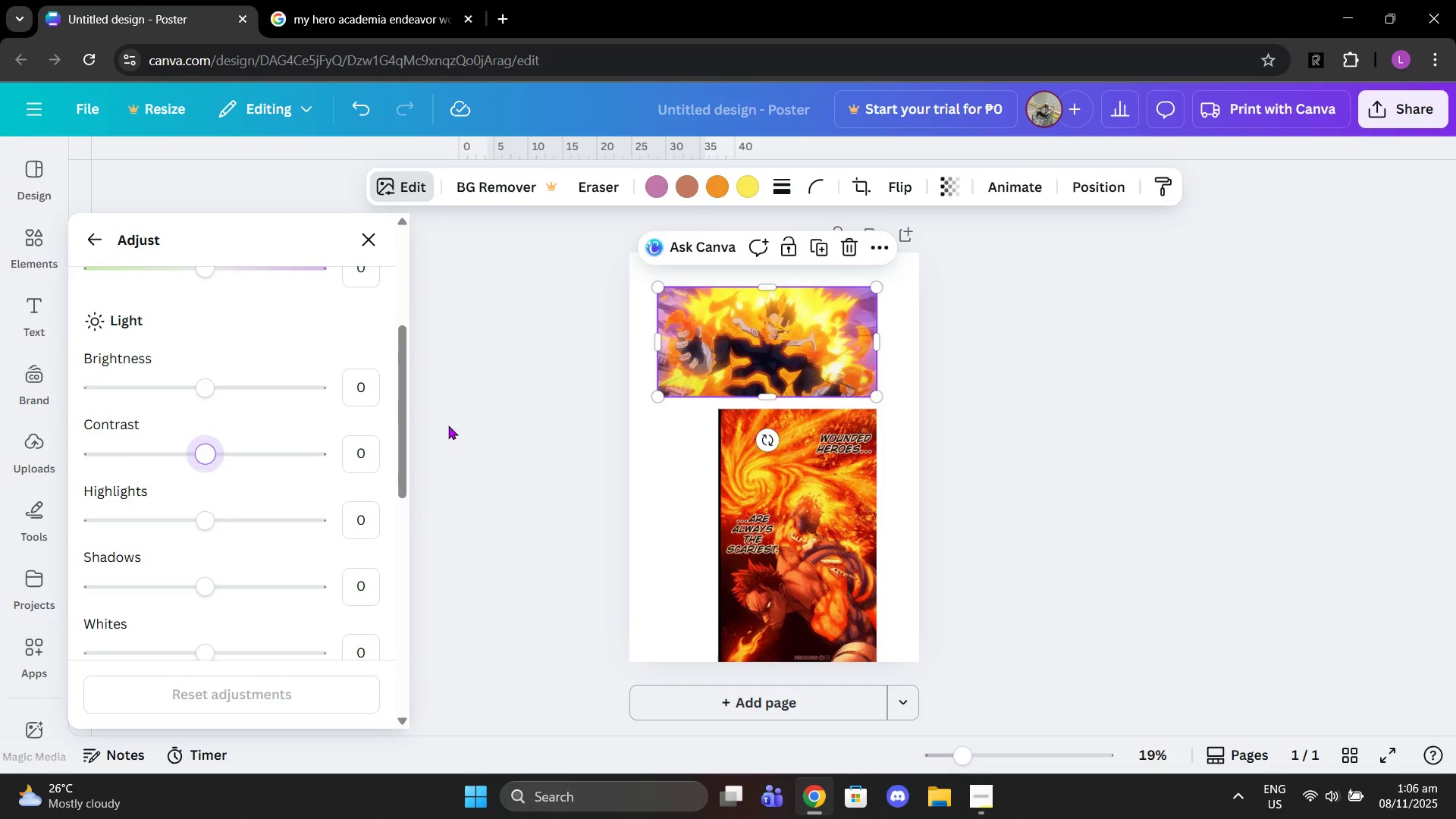 
left_click([459, 417])
 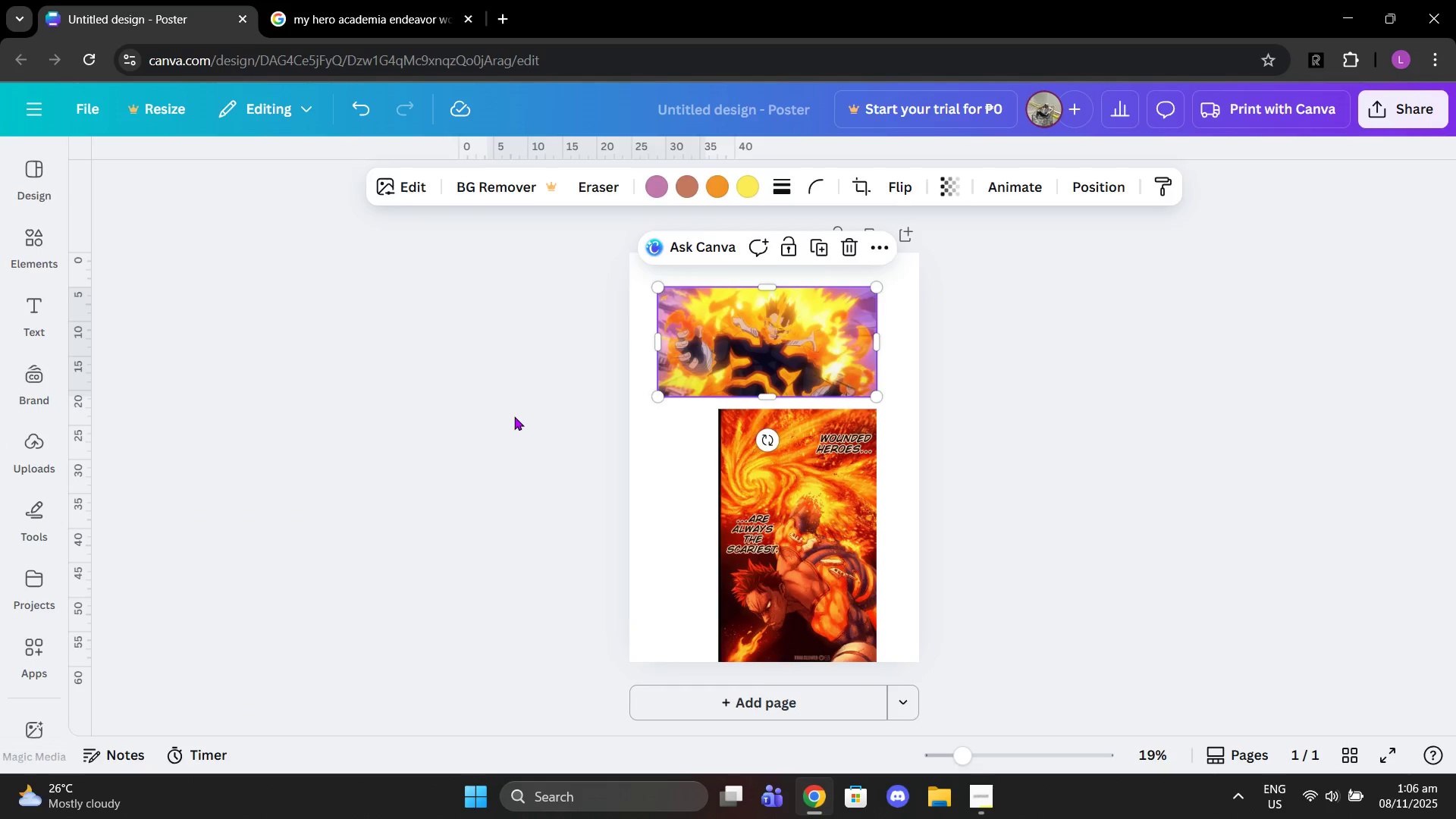 
left_click([514, 416])
 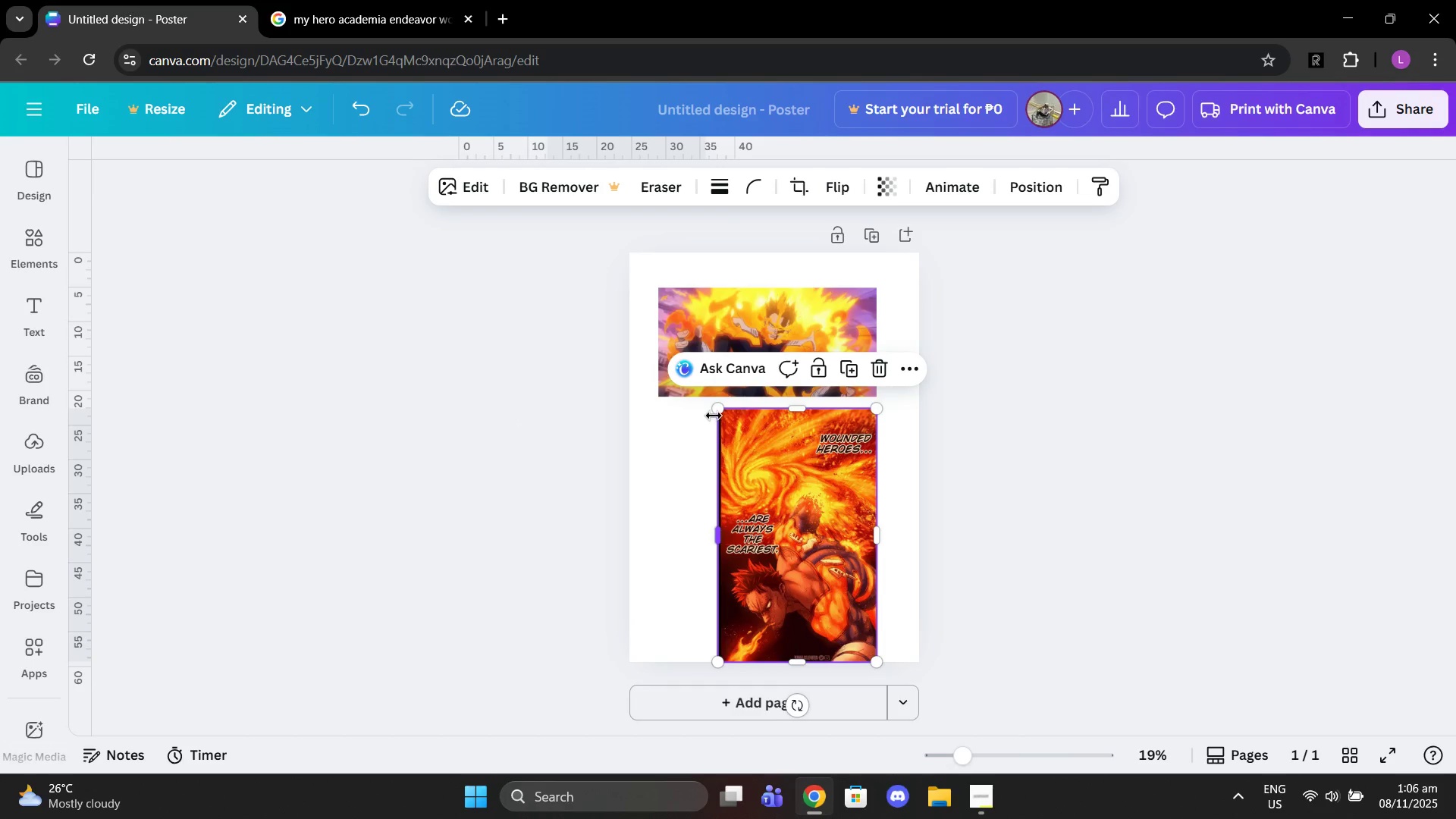 
left_click_drag(start_coordinate=[714, 406], to_coordinate=[766, 440])
 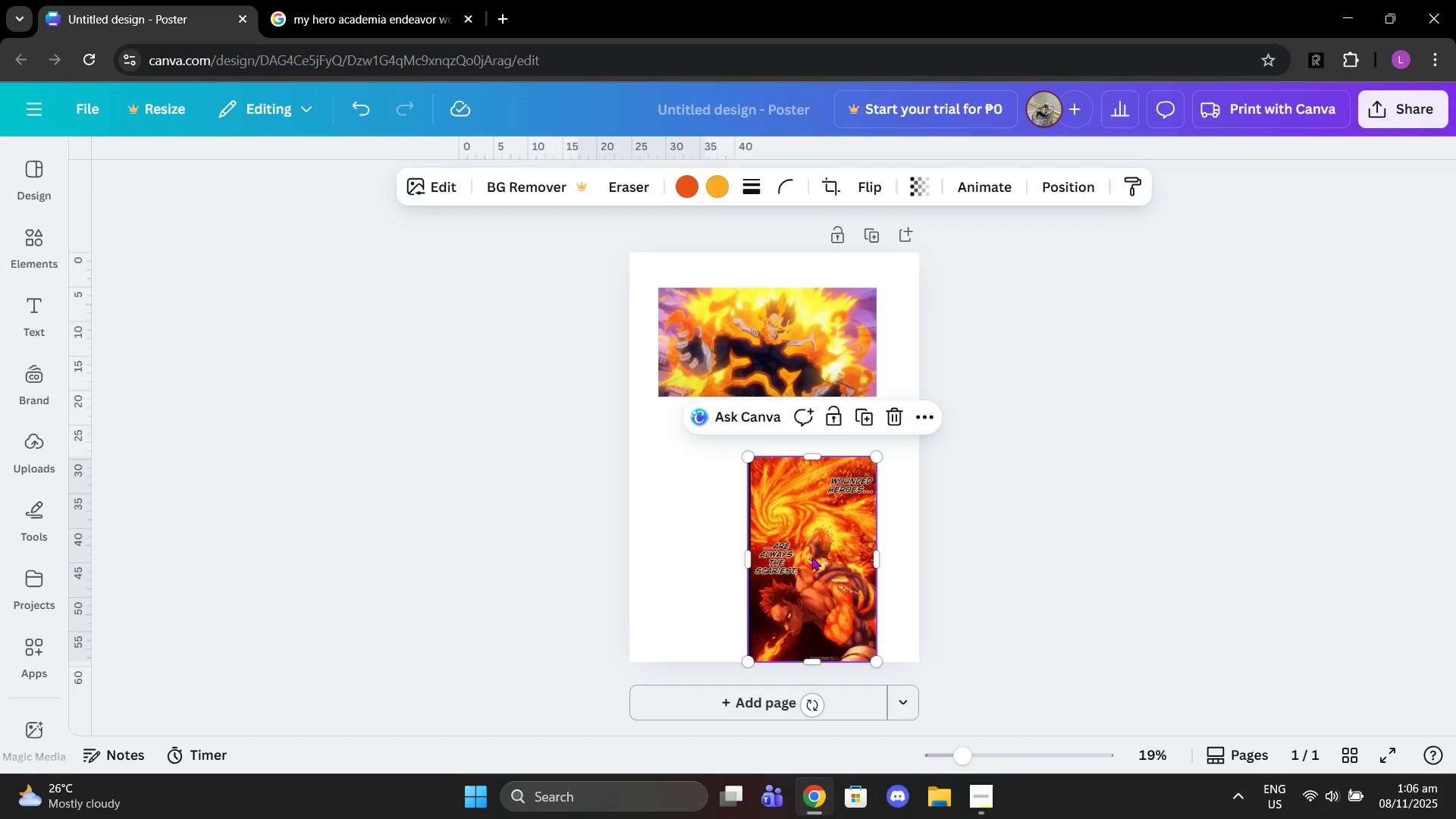 
left_click_drag(start_coordinate=[811, 557], to_coordinate=[717, 523])
 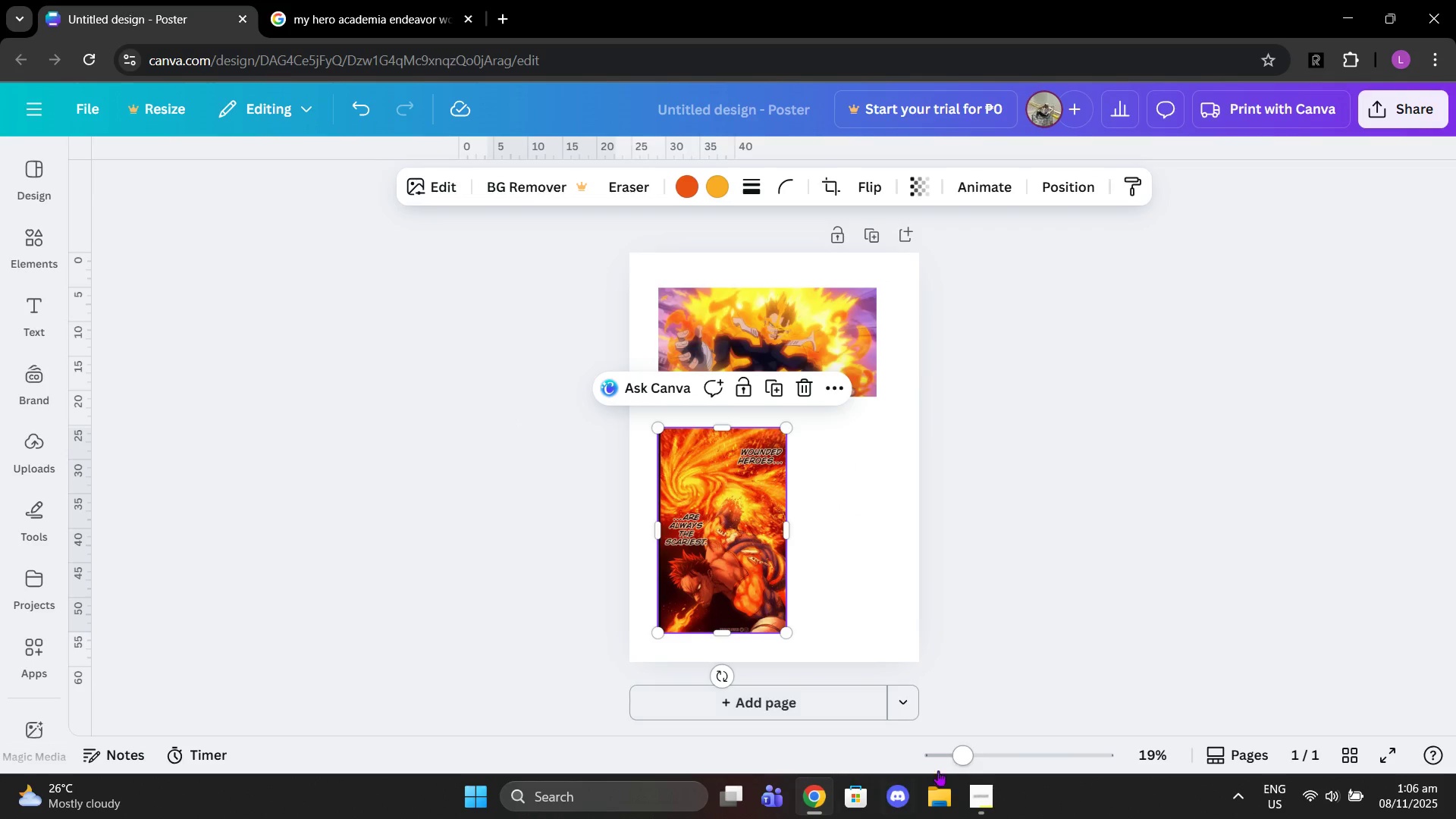 
left_click_drag(start_coordinate=[955, 758], to_coordinate=[985, 753])
 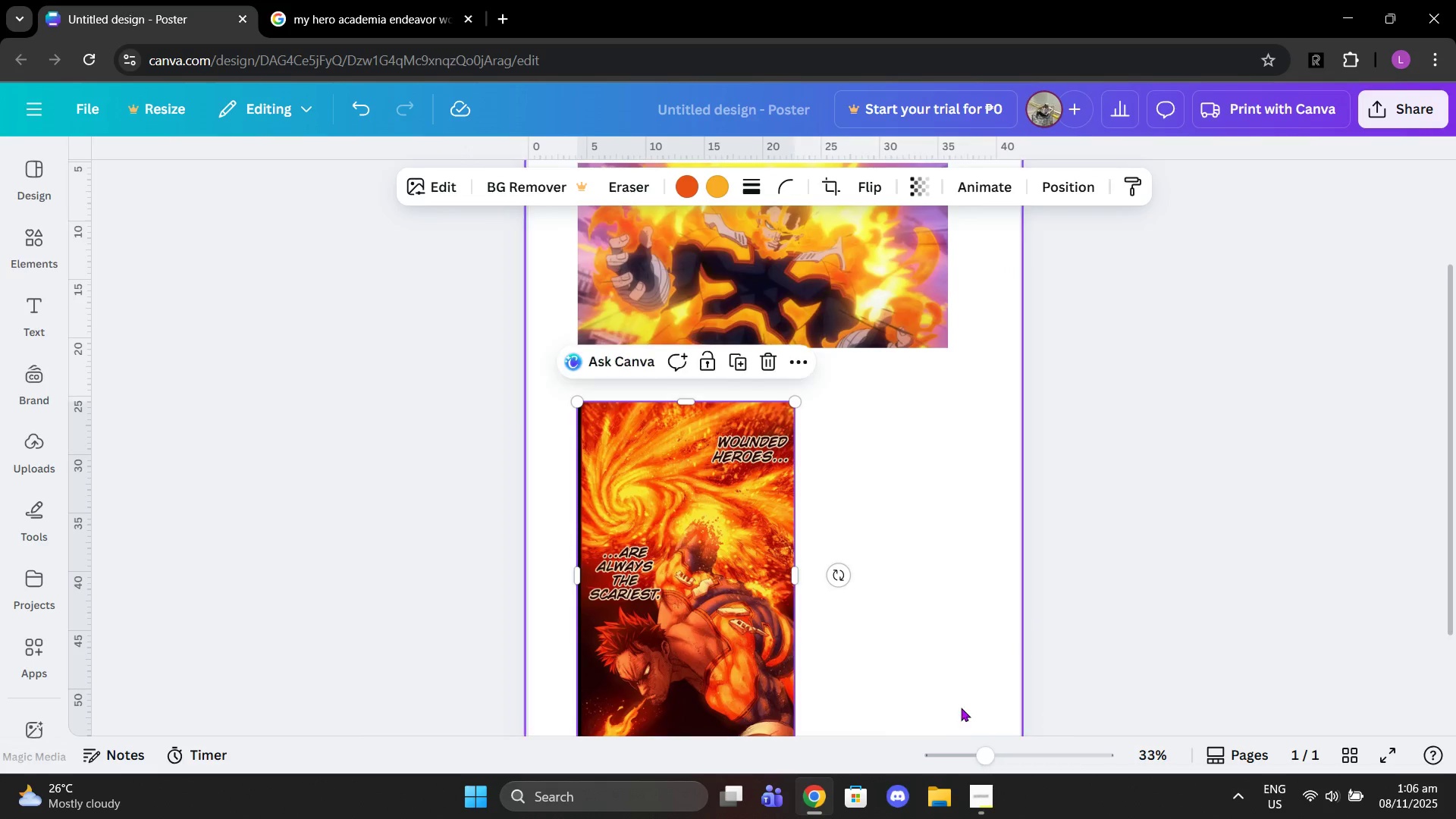 
scroll: coordinate [956, 703], scroll_direction: down, amount: 1.0
 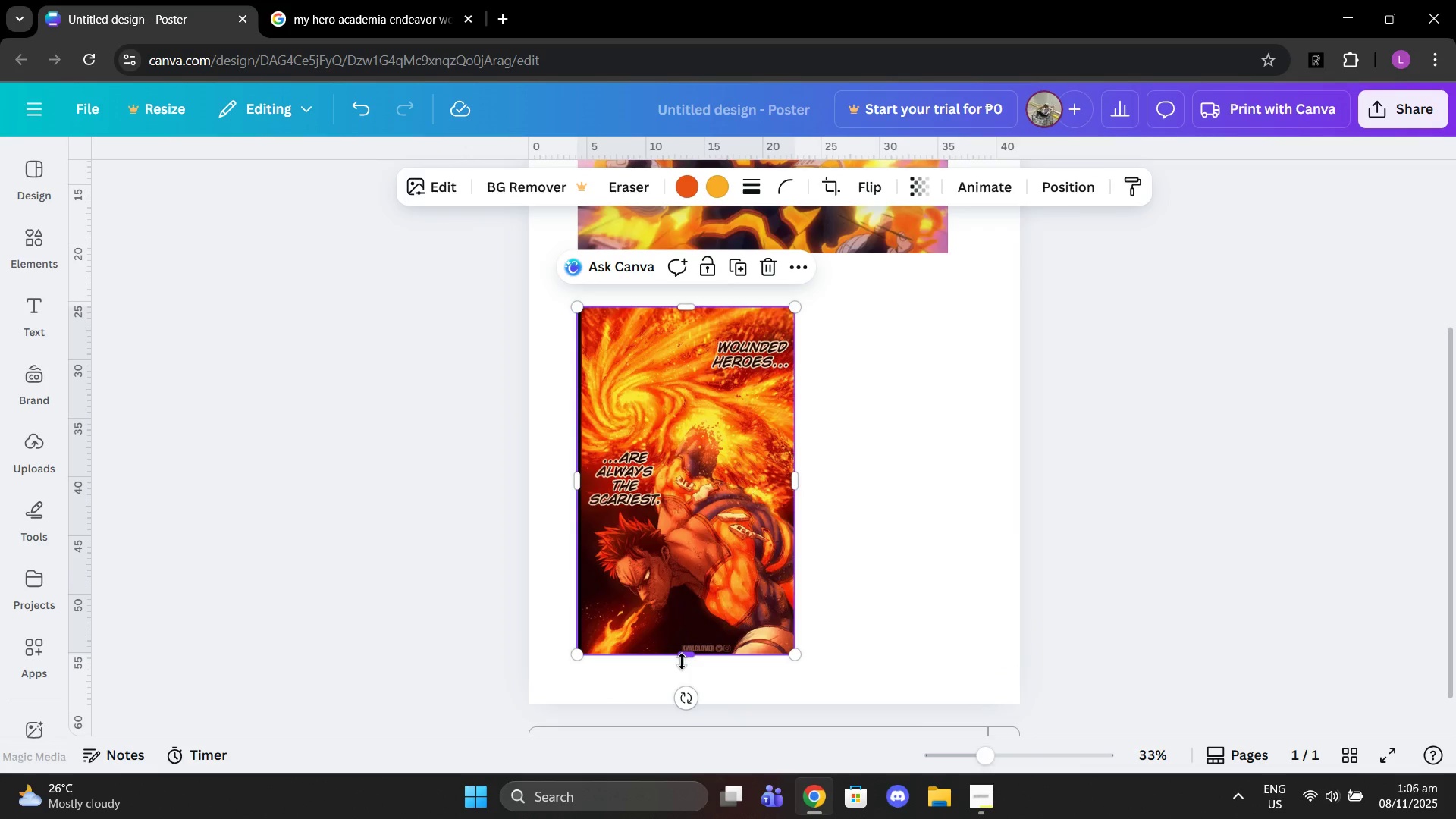 
left_click_drag(start_coordinate=[682, 661], to_coordinate=[687, 650])
 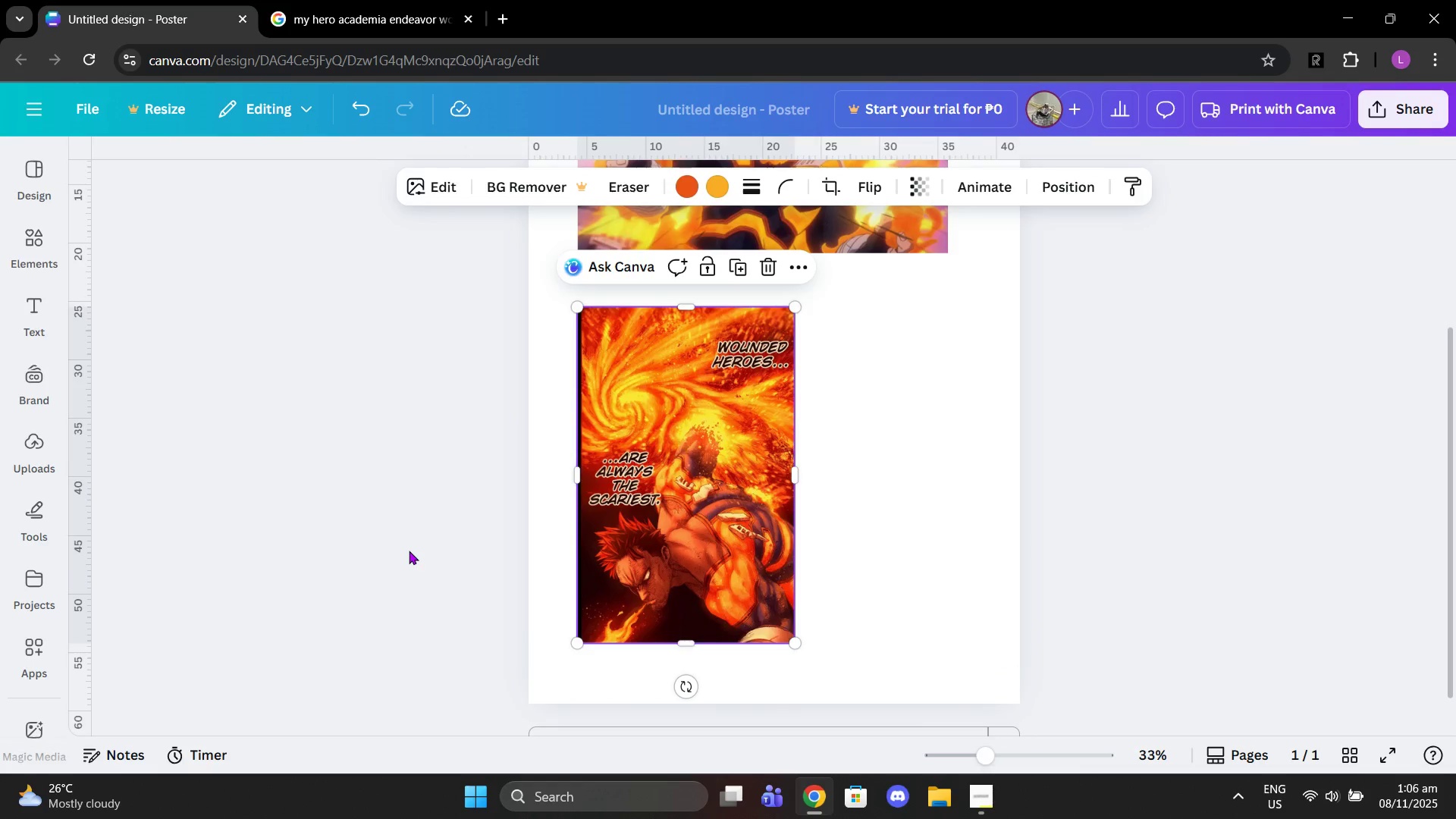 
left_click([409, 551])
 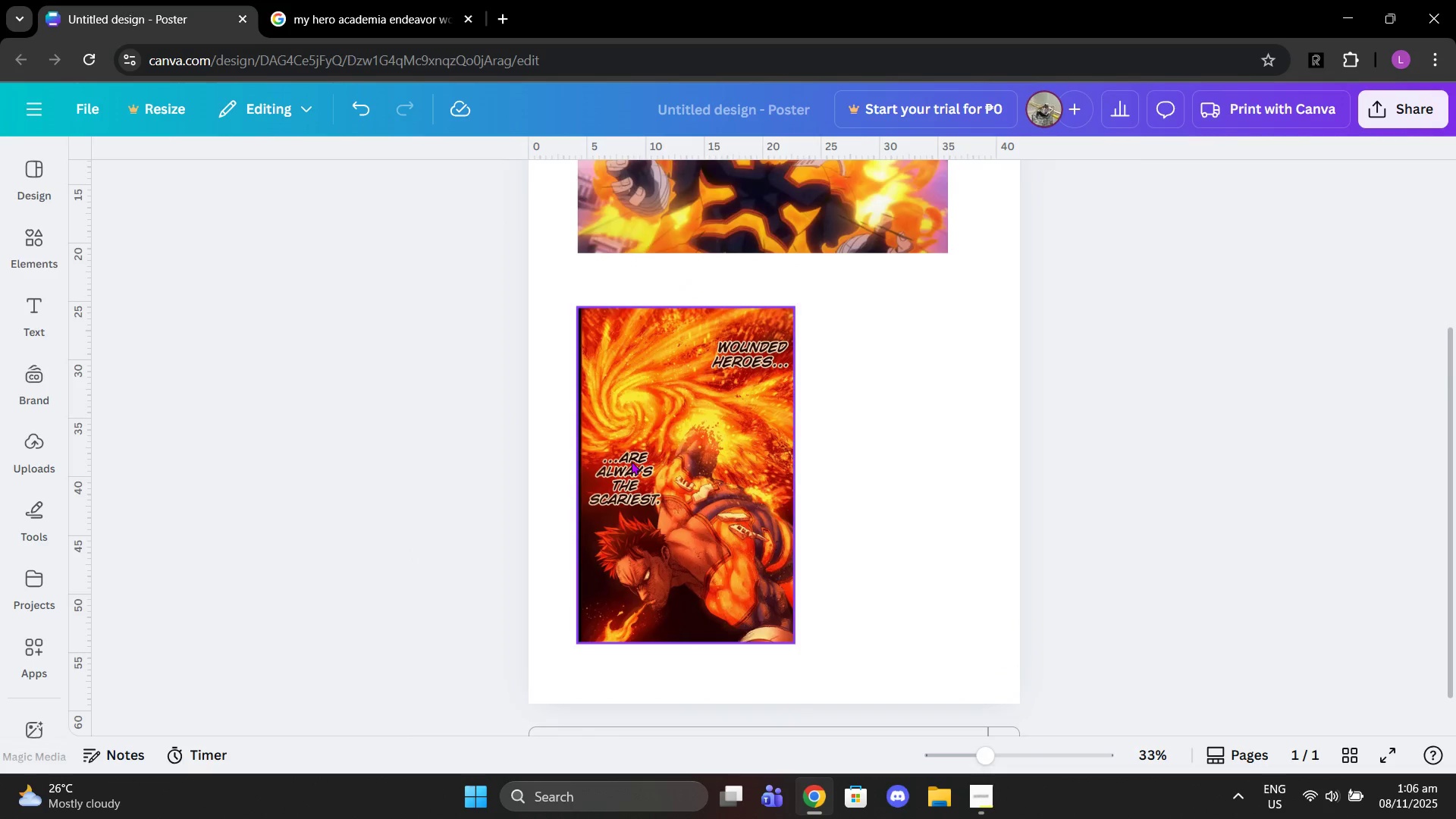 
left_click([631, 461])
 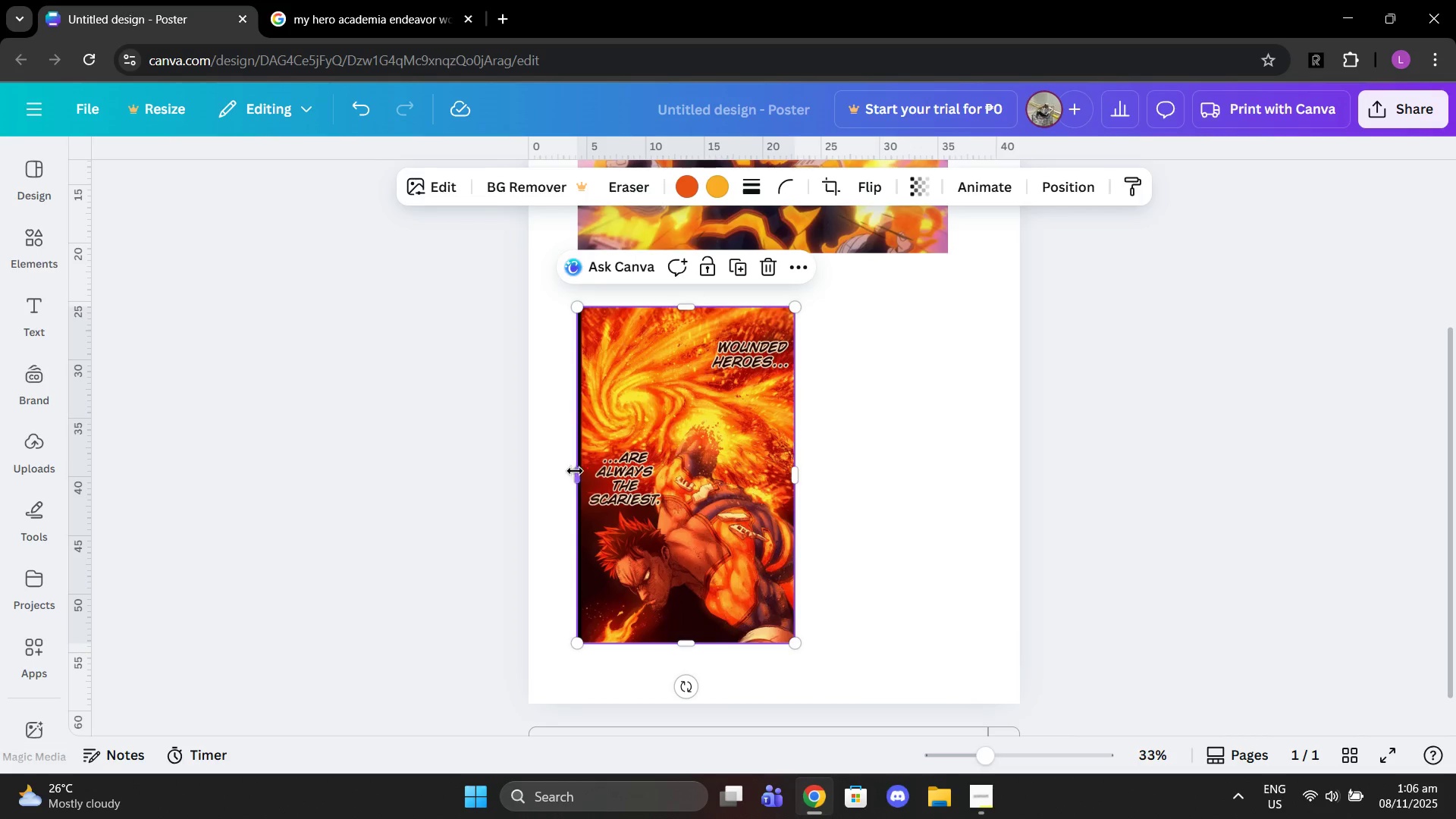 
left_click_drag(start_coordinate=[575, 471], to_coordinate=[581, 472])
 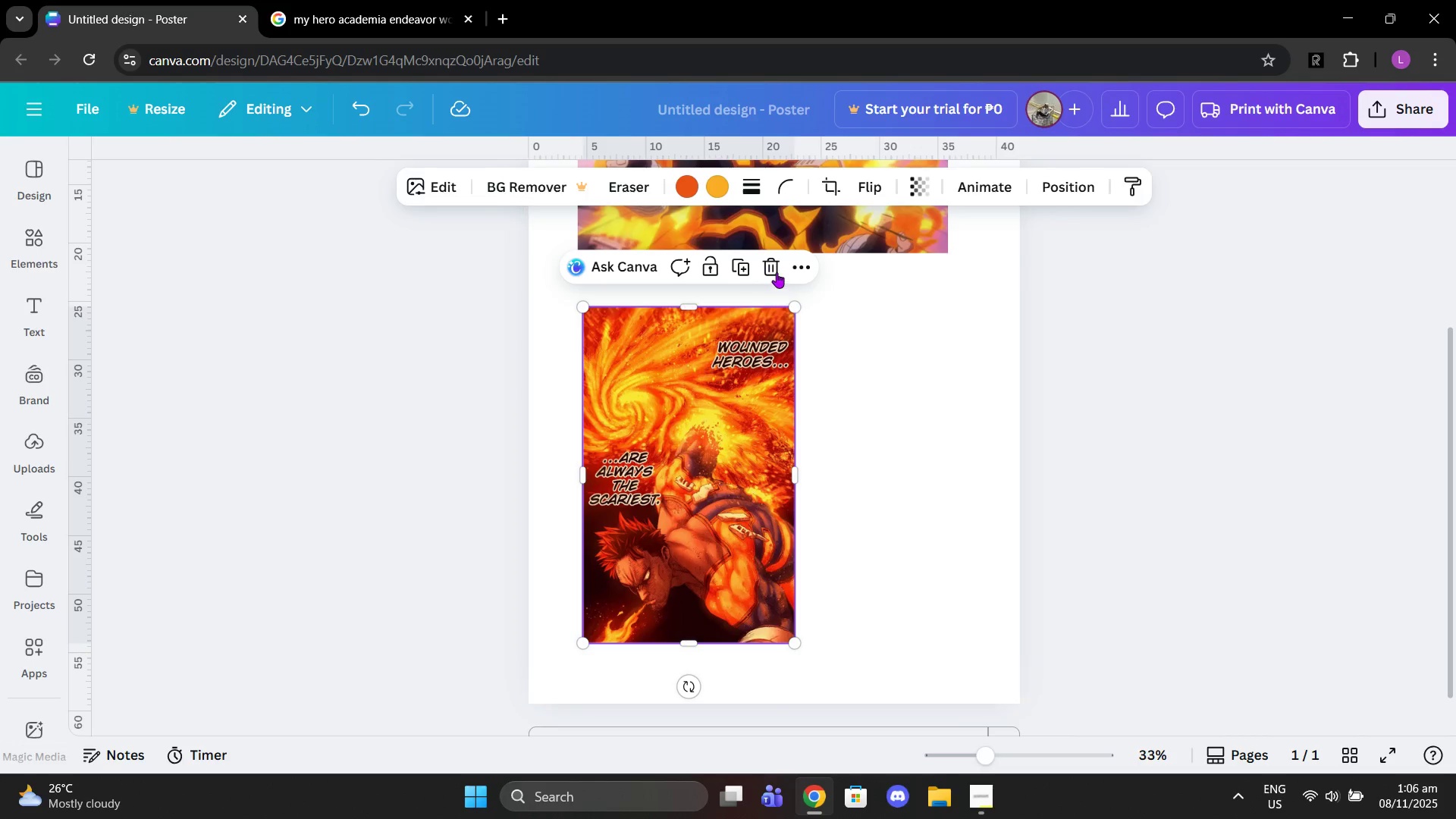 
left_click([777, 272])
 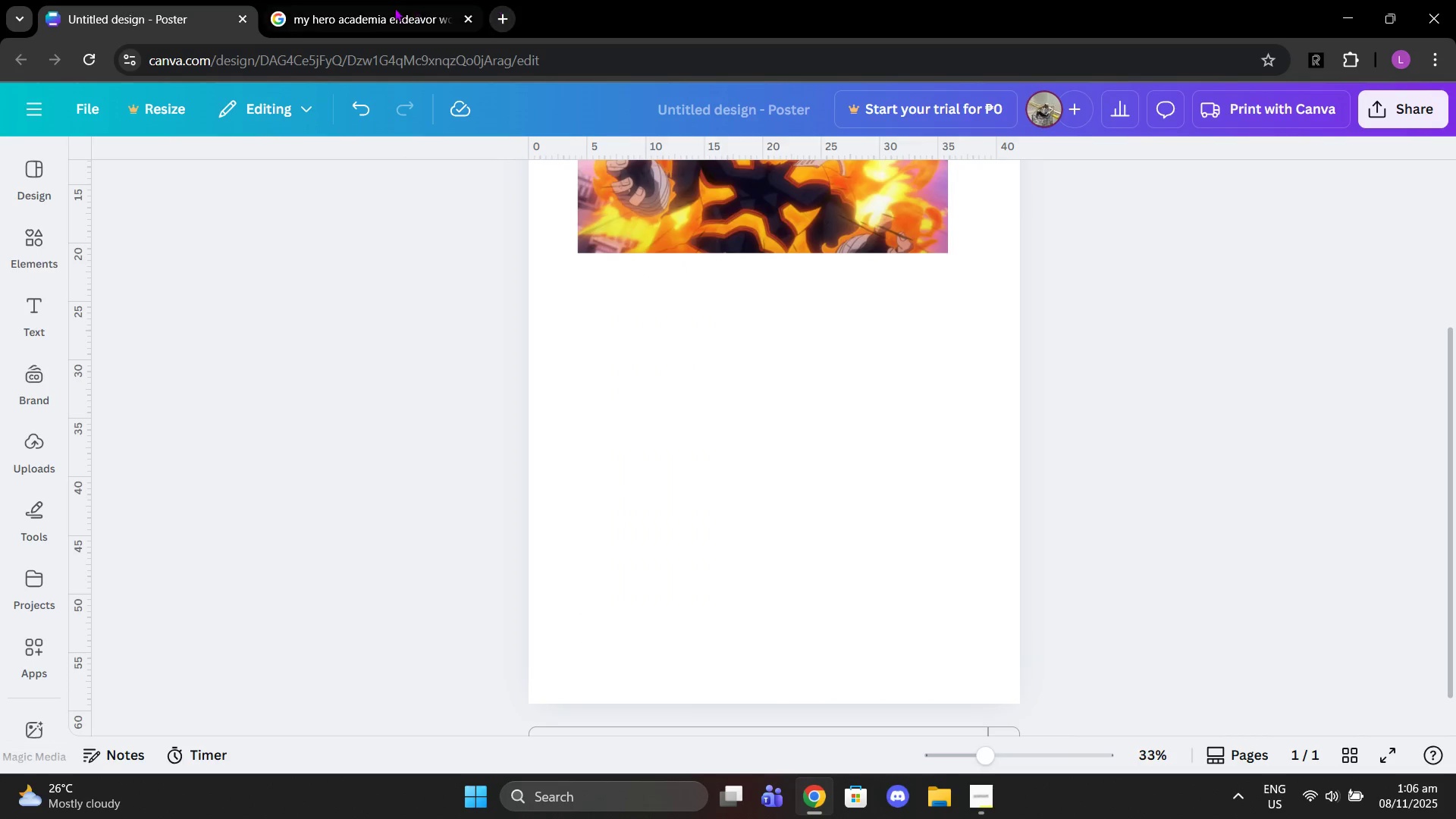 
left_click([394, 8])
 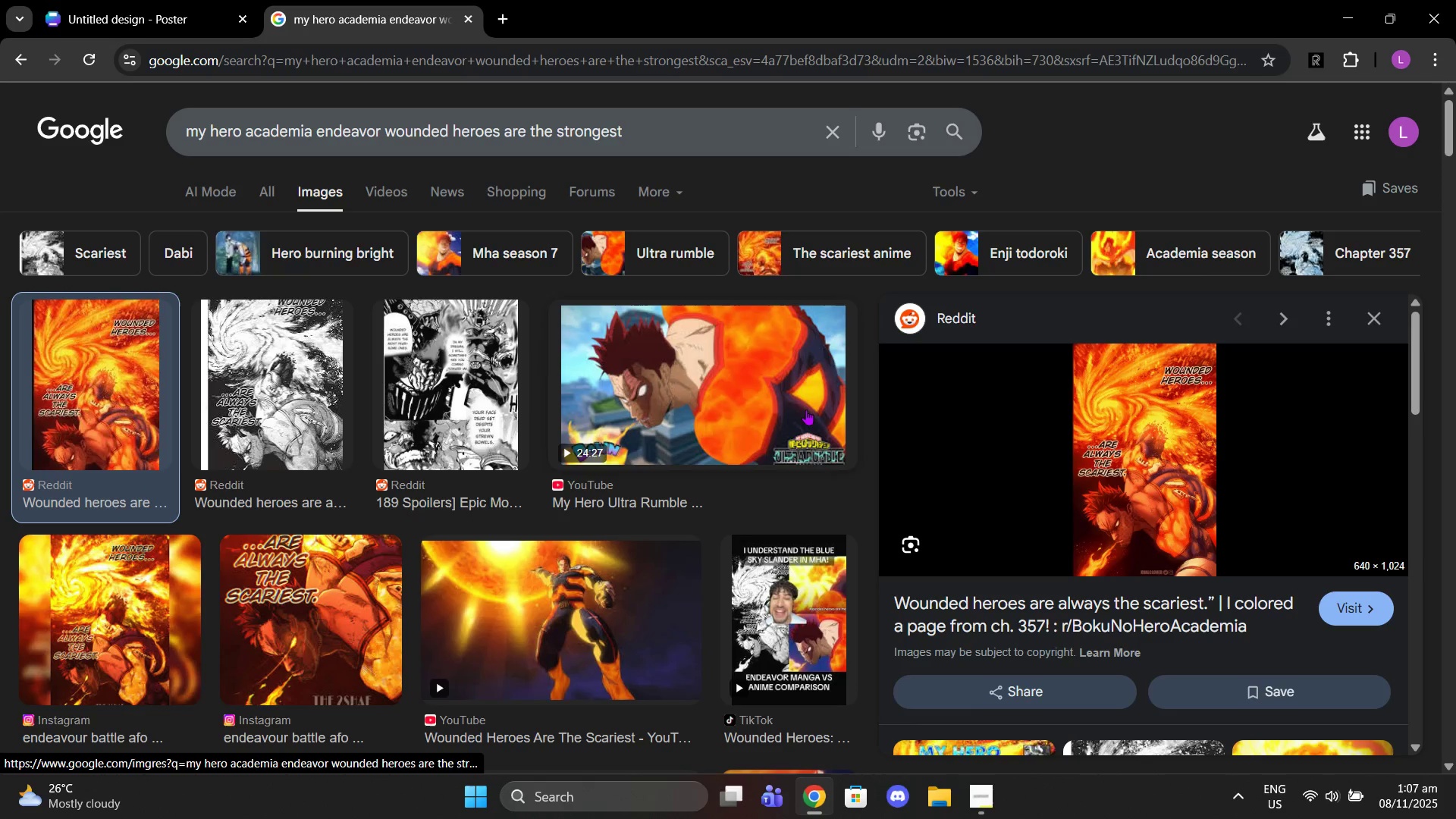 
left_click([1377, 312])
 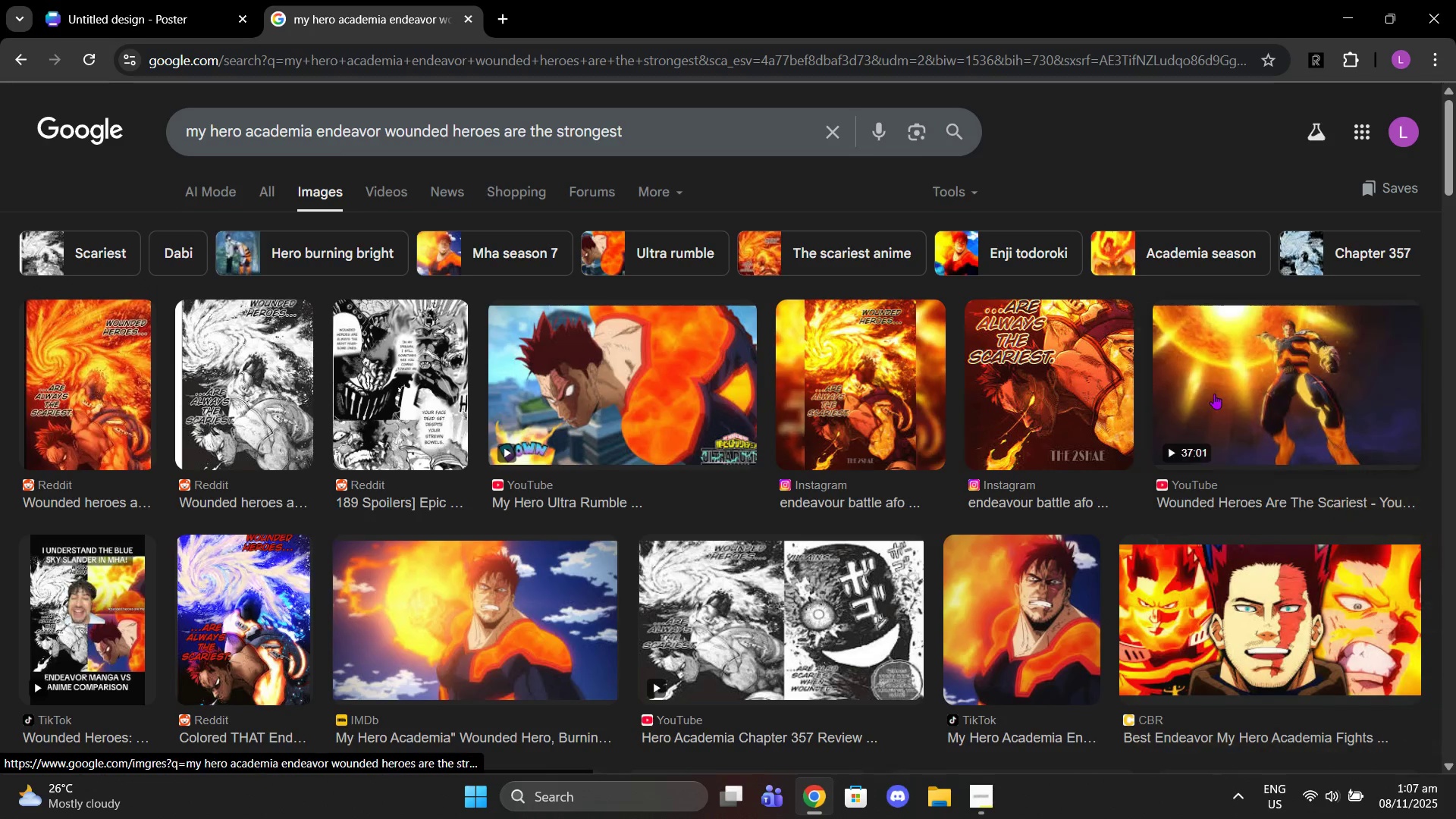 
scroll: coordinate [1200, 394], scroll_direction: down, amount: 2.0
 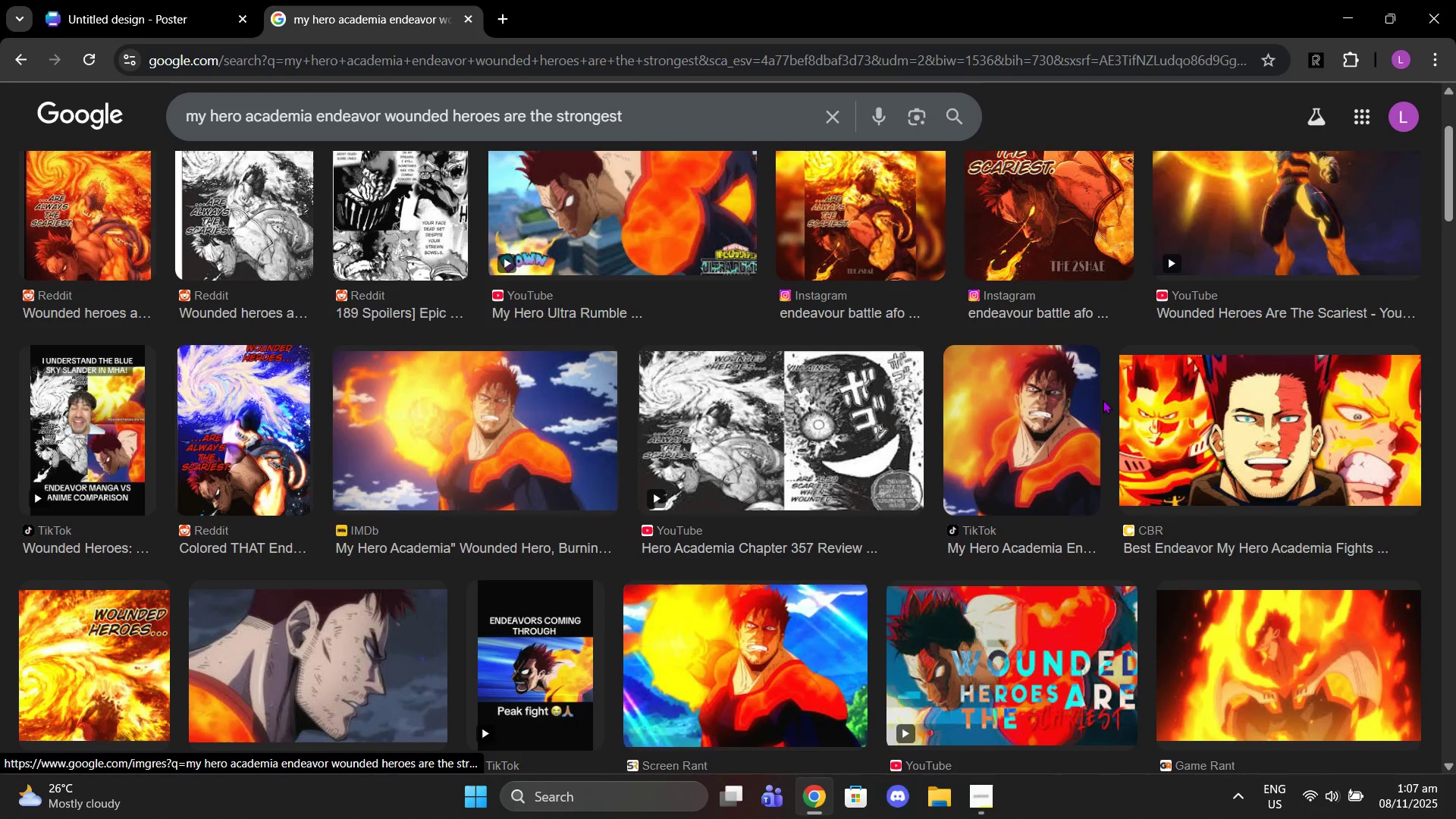 
scroll: coordinate [1103, 400], scroll_direction: up, amount: 2.0
 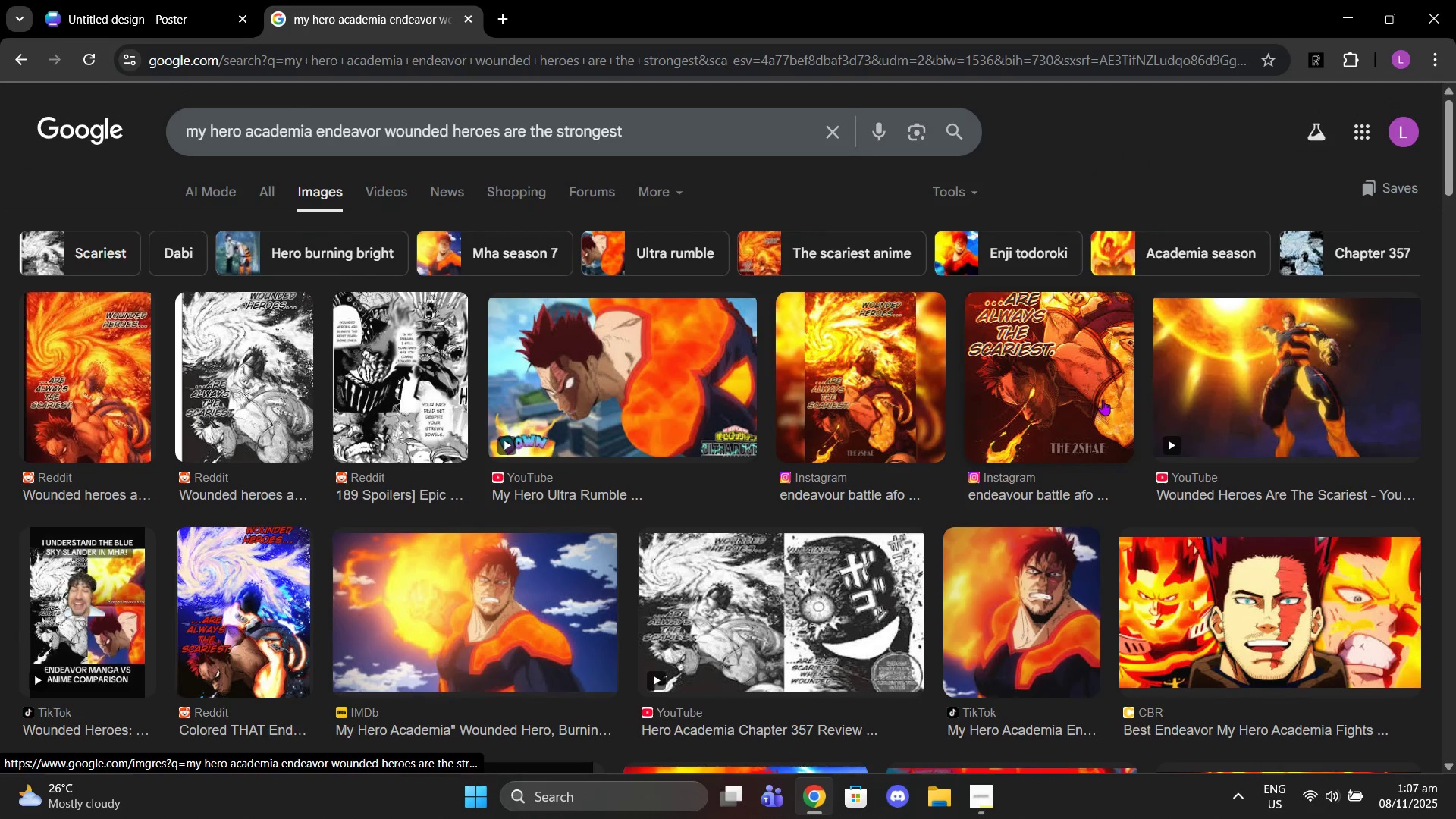 
scroll: coordinate [1070, 411], scroll_direction: down, amount: 21.0
 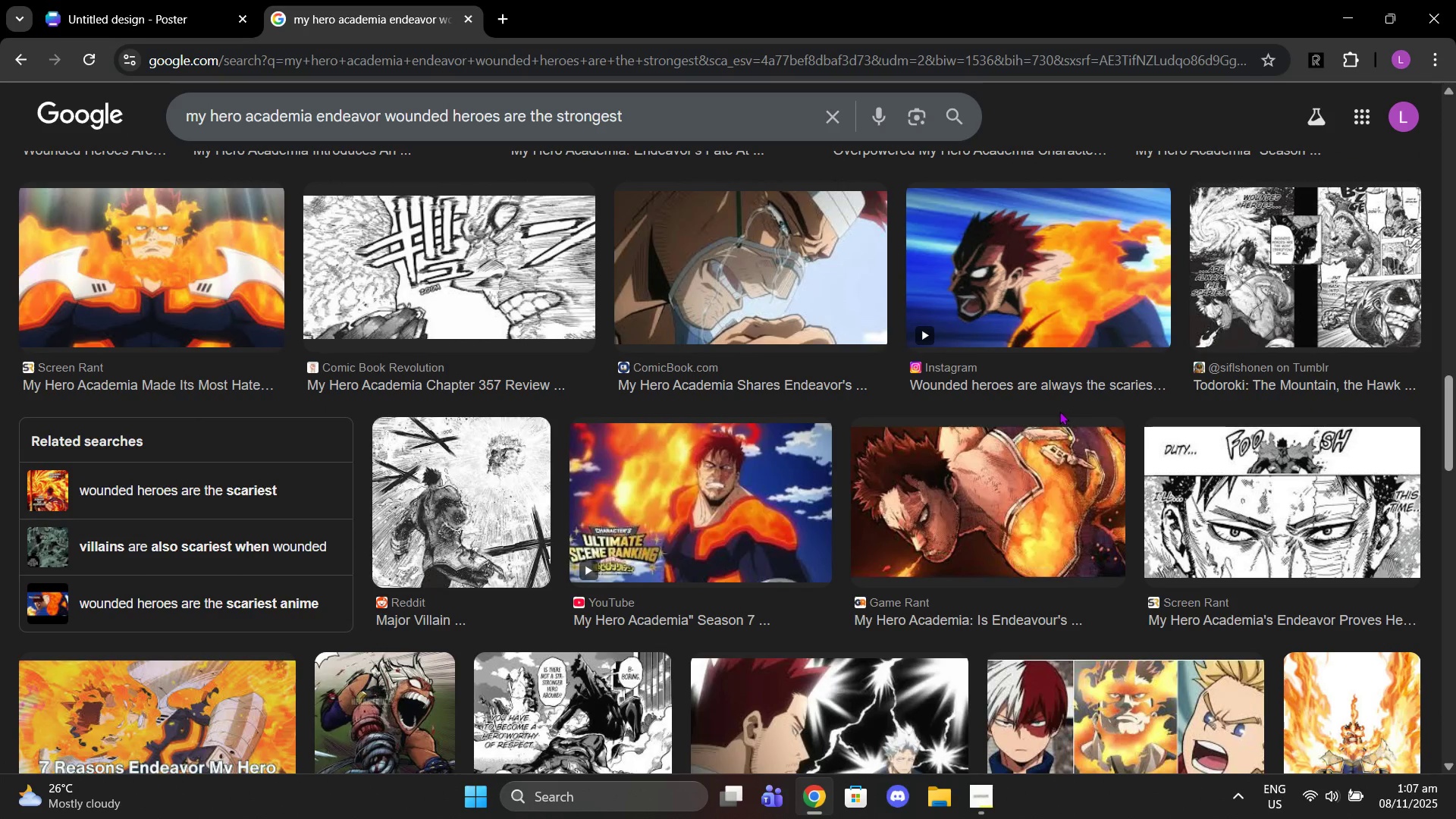 
scroll: coordinate [930, 431], scroll_direction: down, amount: 7.0
 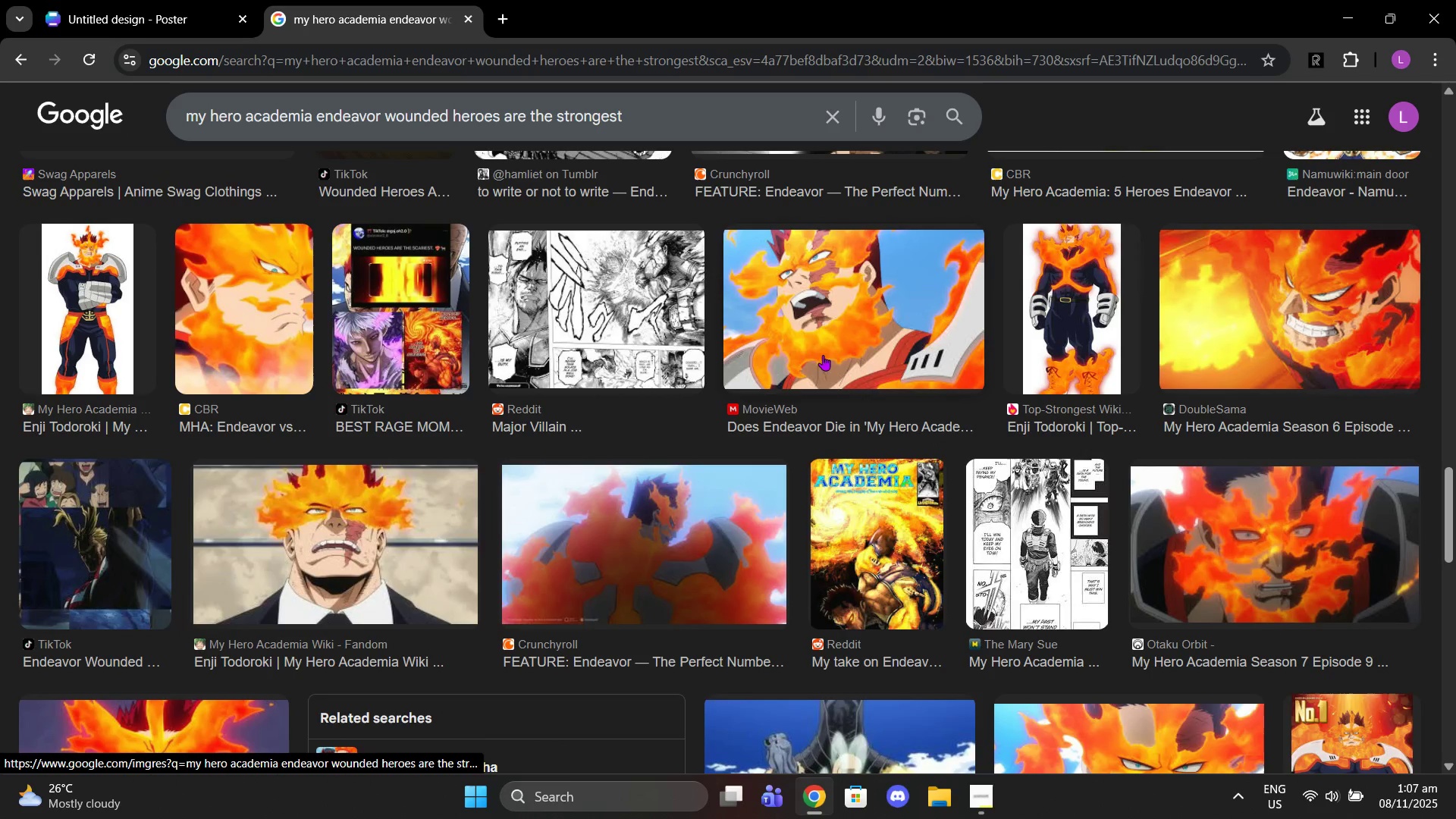 
left_click([1250, 350])
 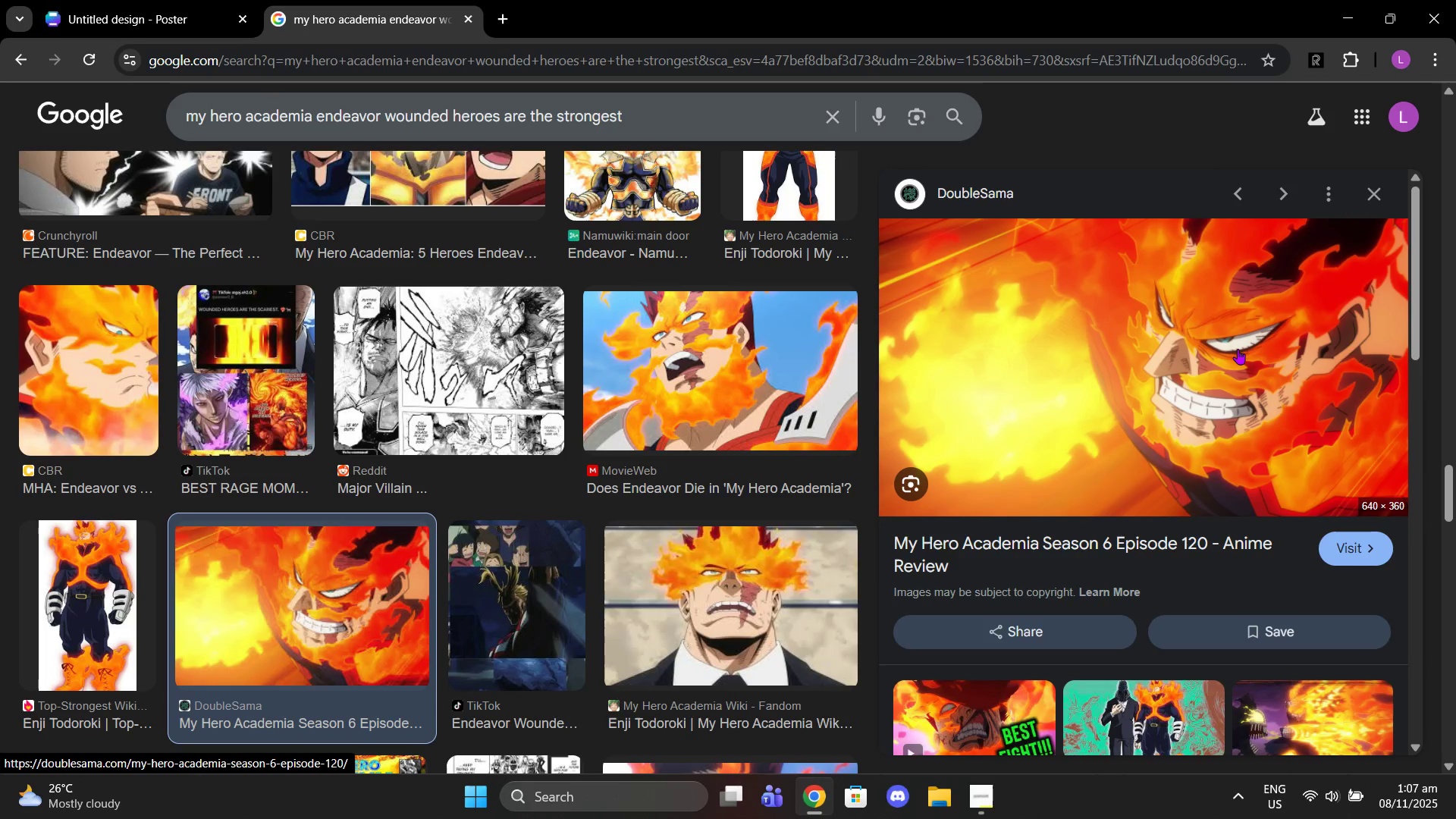 
right_click([1237, 349])
 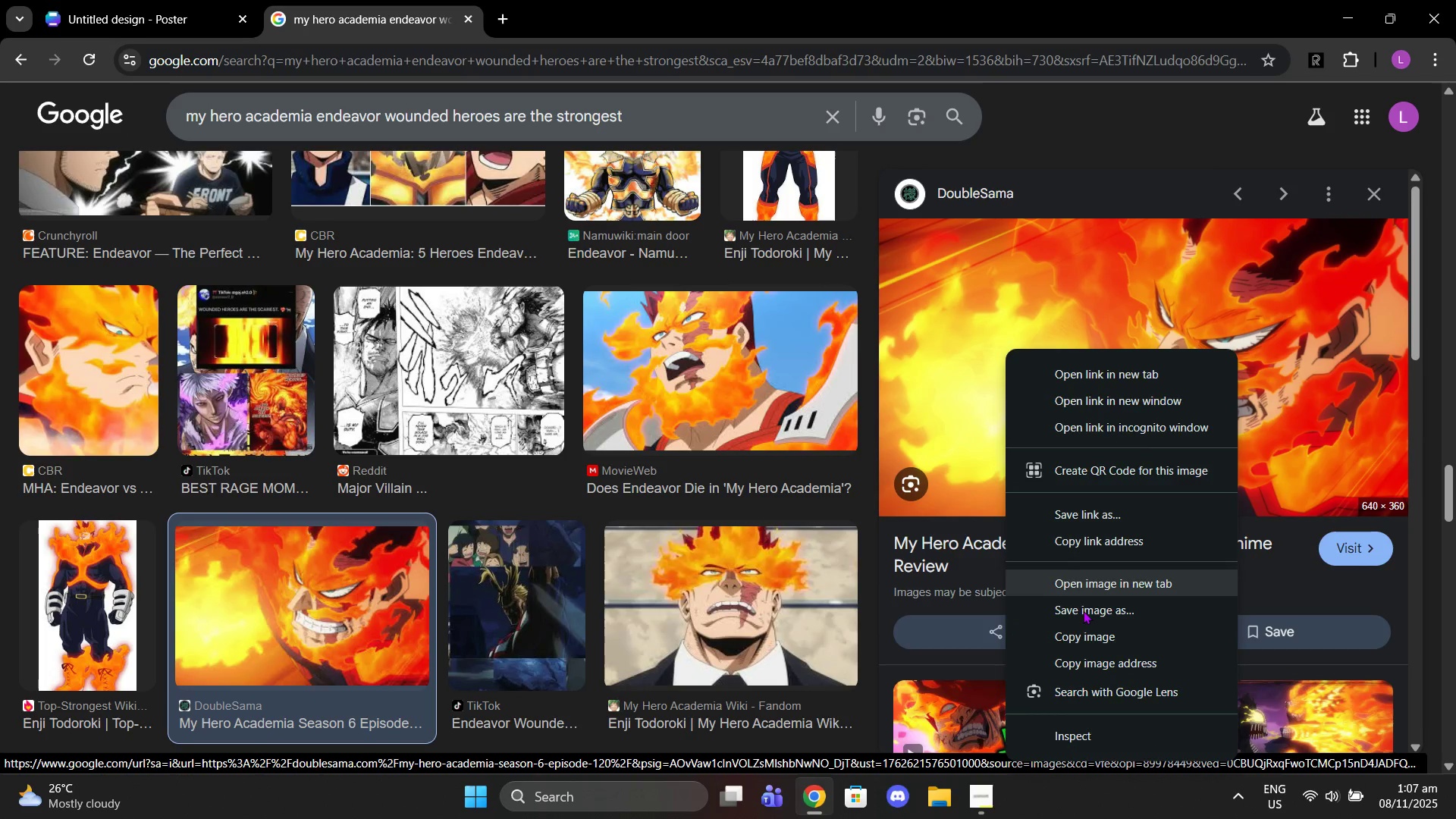 
left_click([1080, 633])
 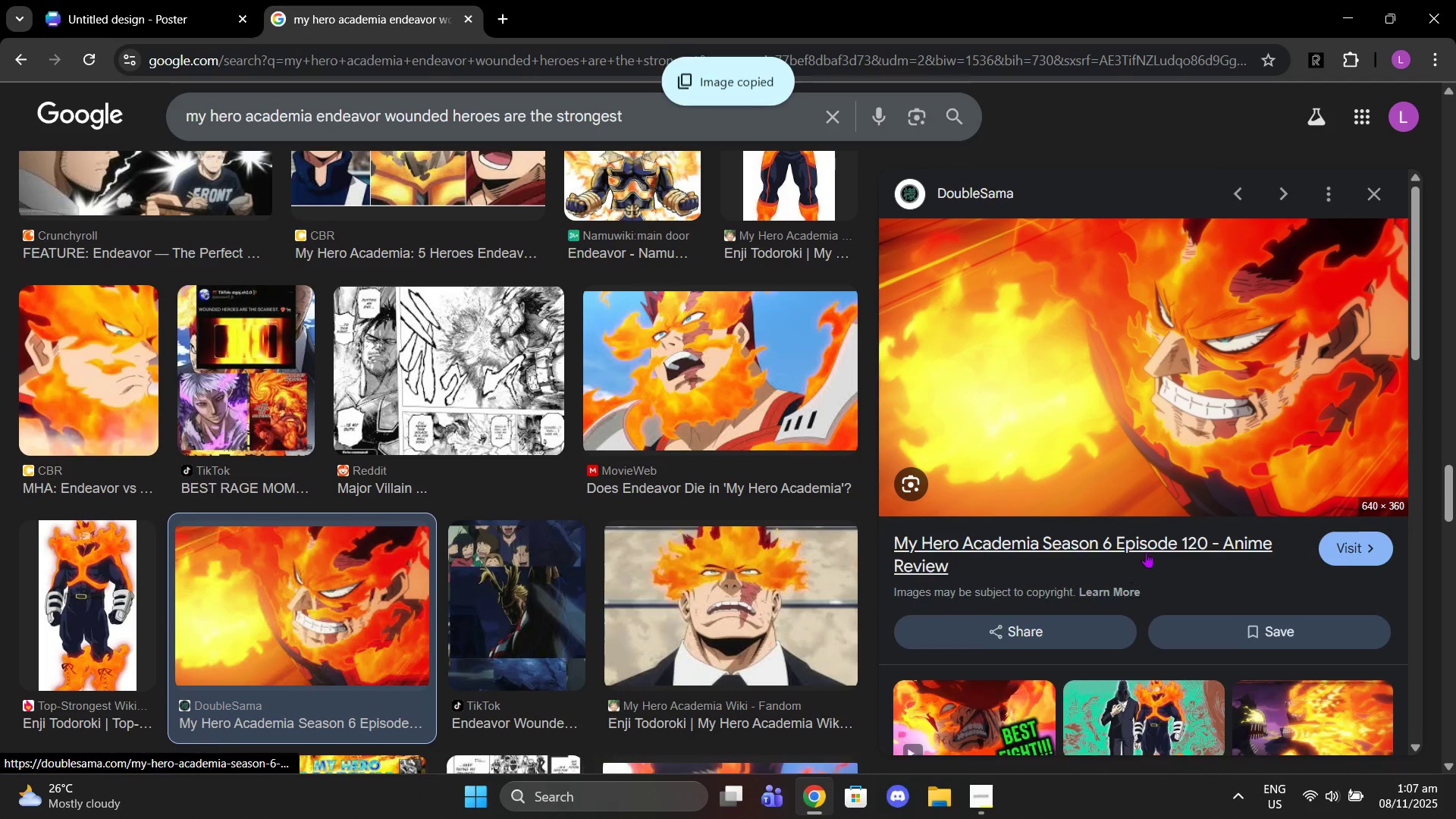 
scroll: coordinate [1146, 552], scroll_direction: down, amount: 3.0
 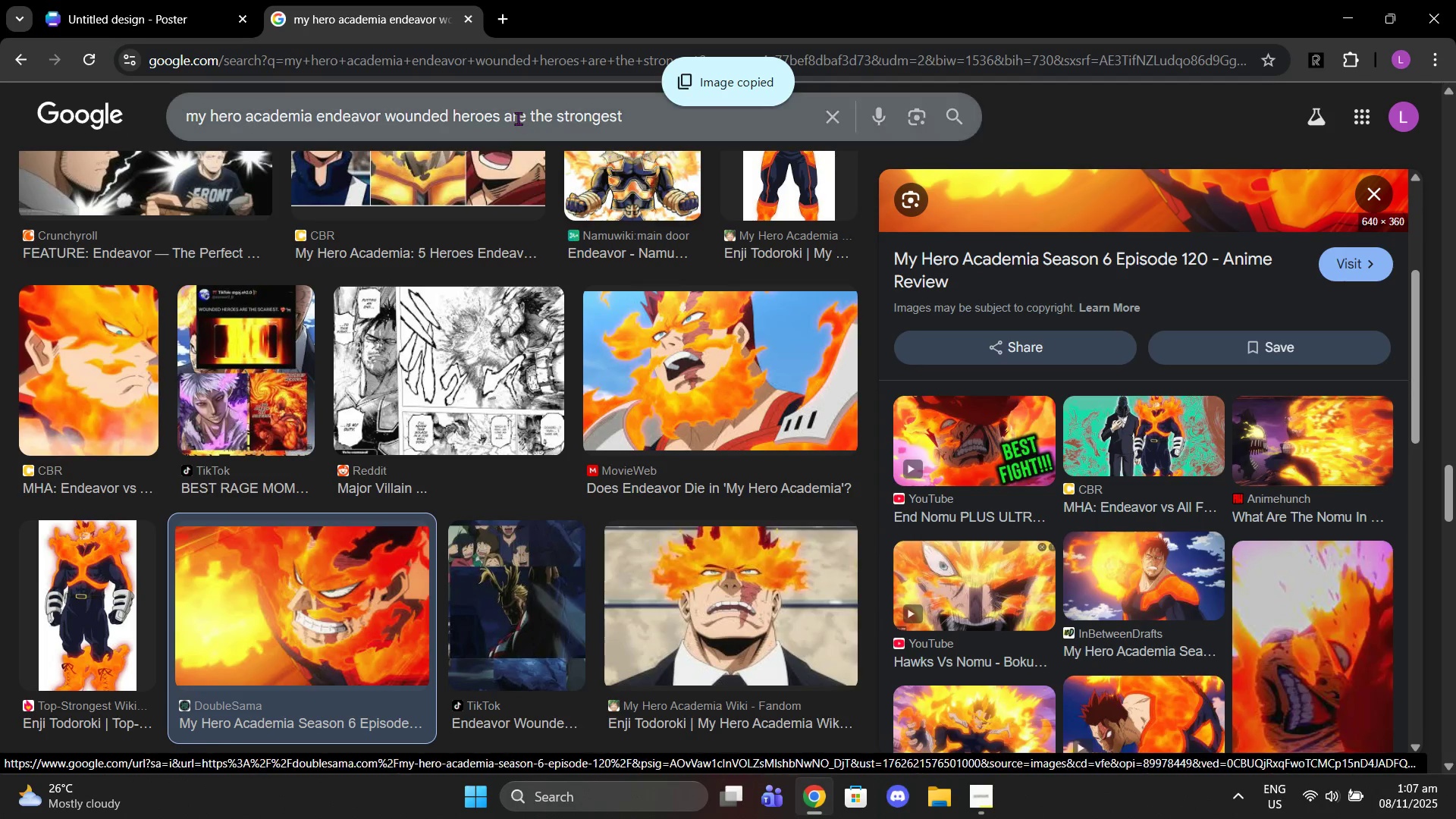 
left_click([146, 0])
 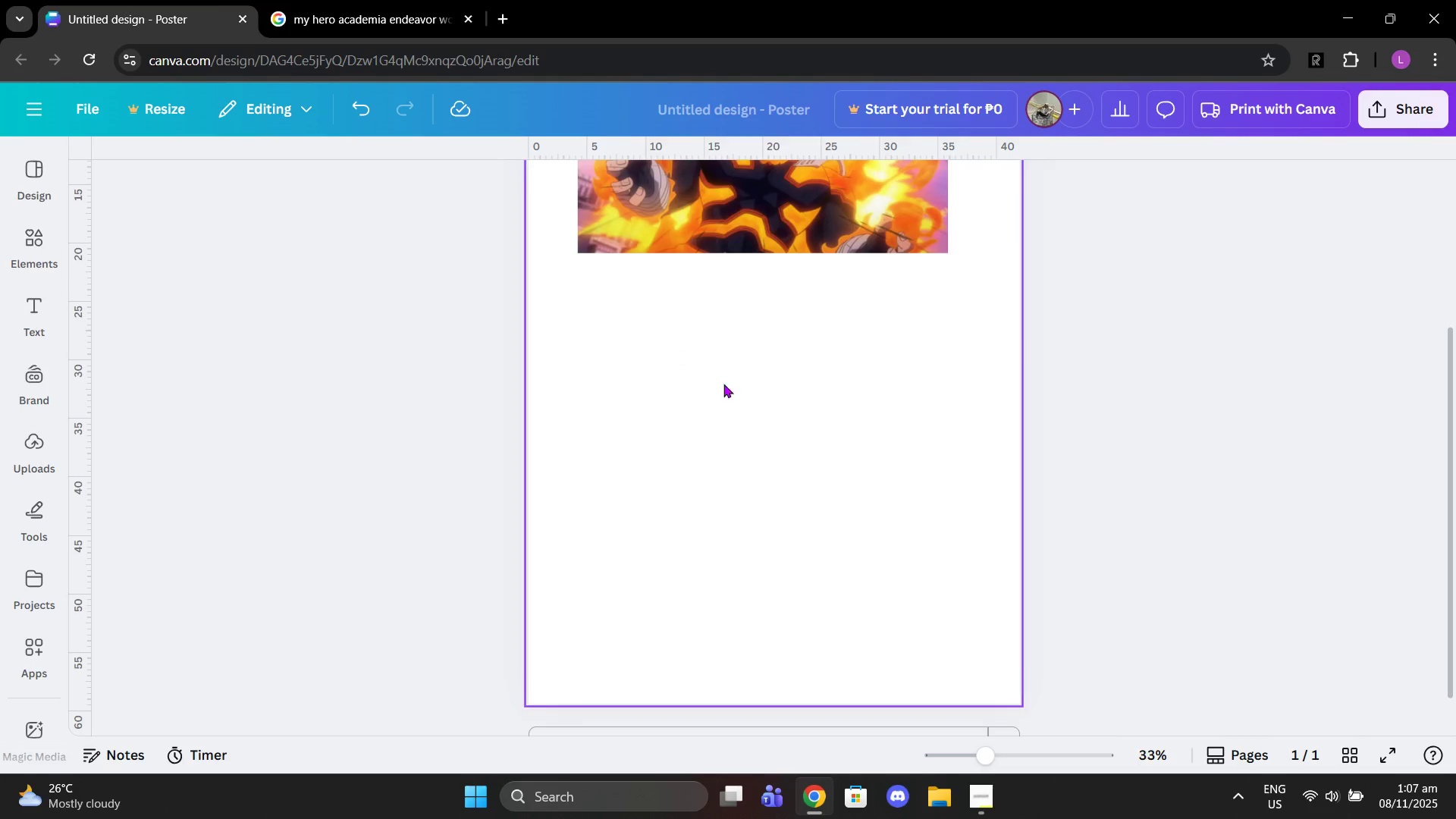 
scroll: coordinate [827, 407], scroll_direction: up, amount: 2.0
 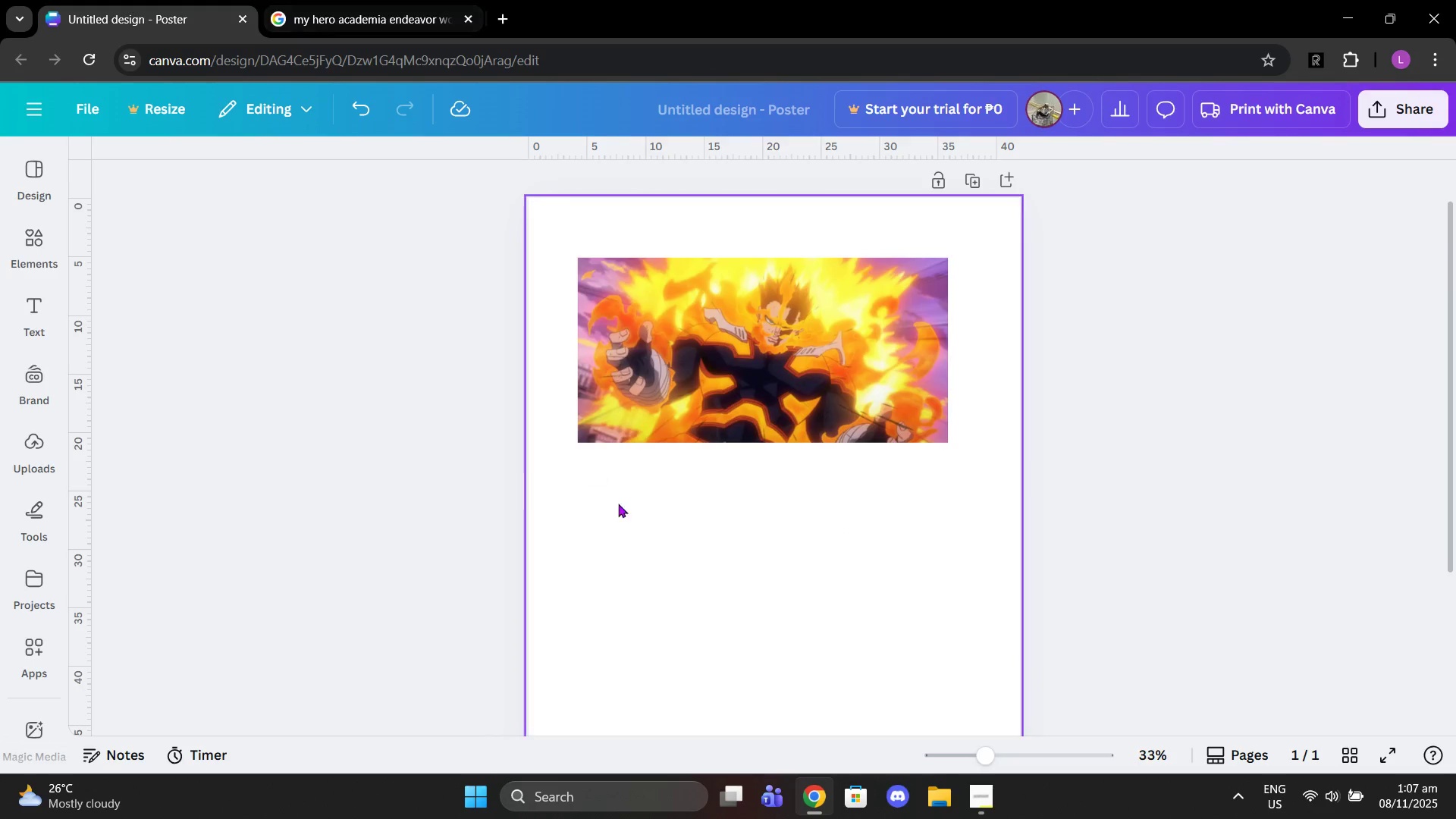 
key(Control+V)
 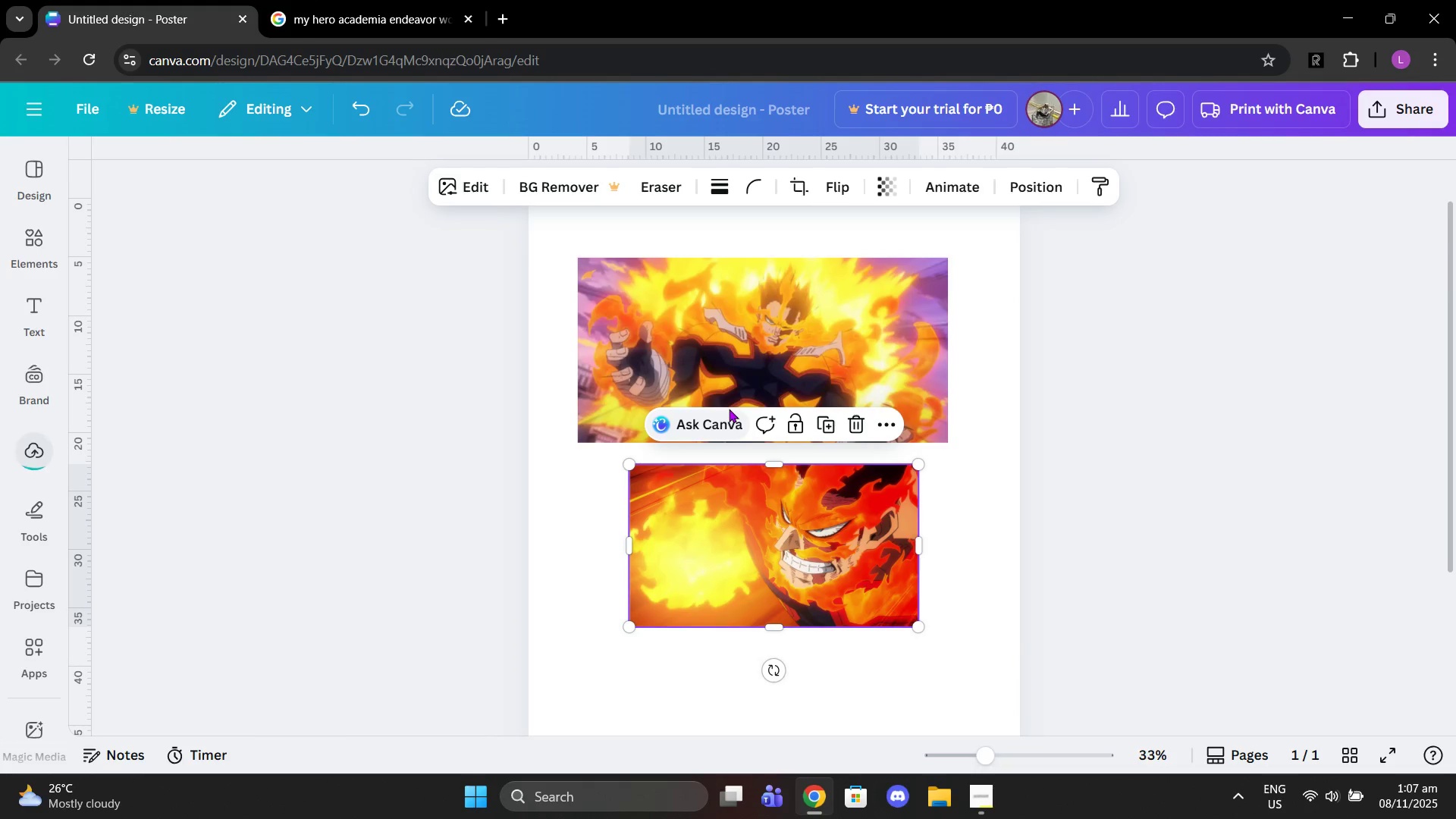 
left_click_drag(start_coordinate=[723, 537], to_coordinate=[767, 550])
 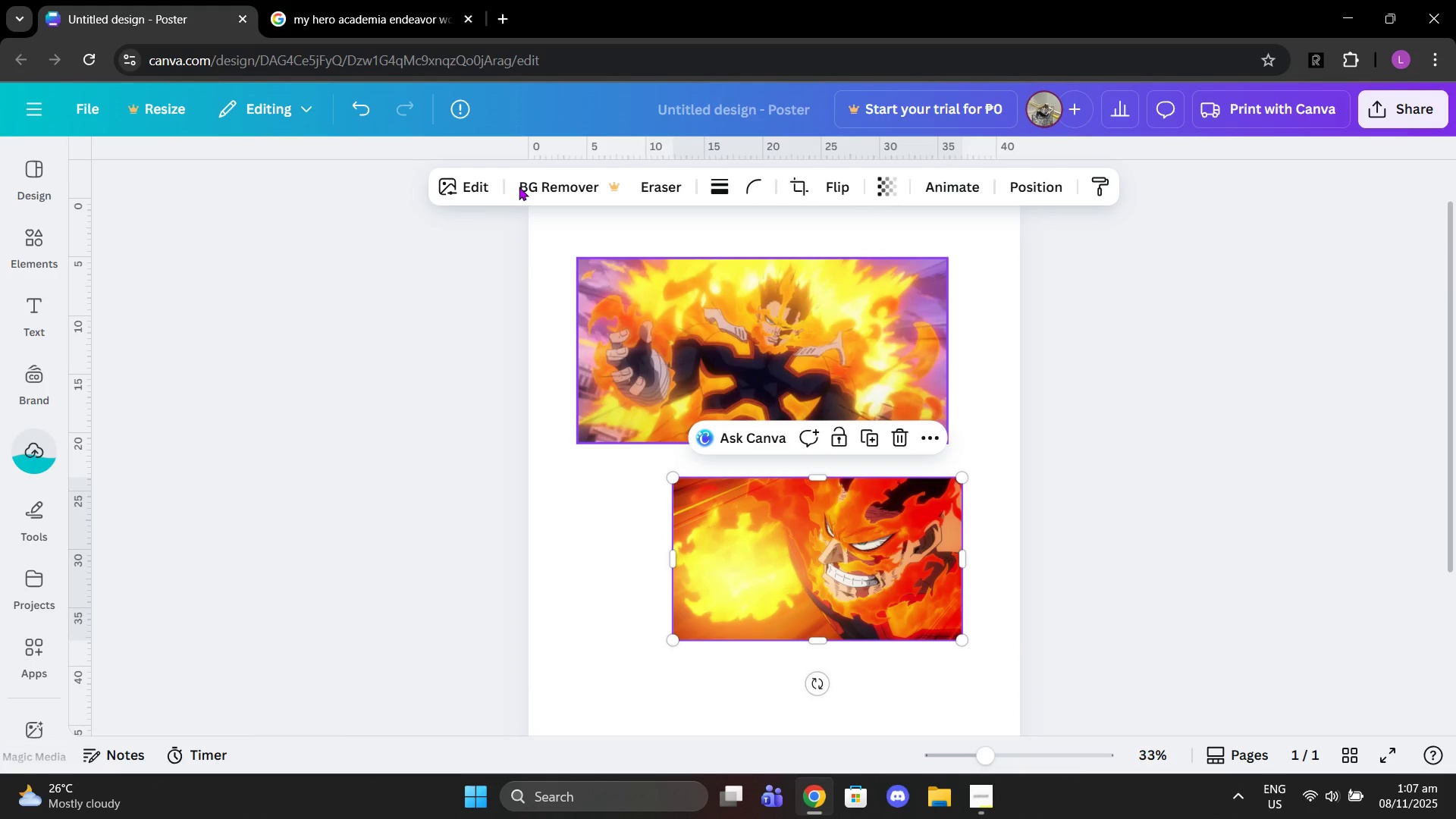 
left_click([401, 0])
 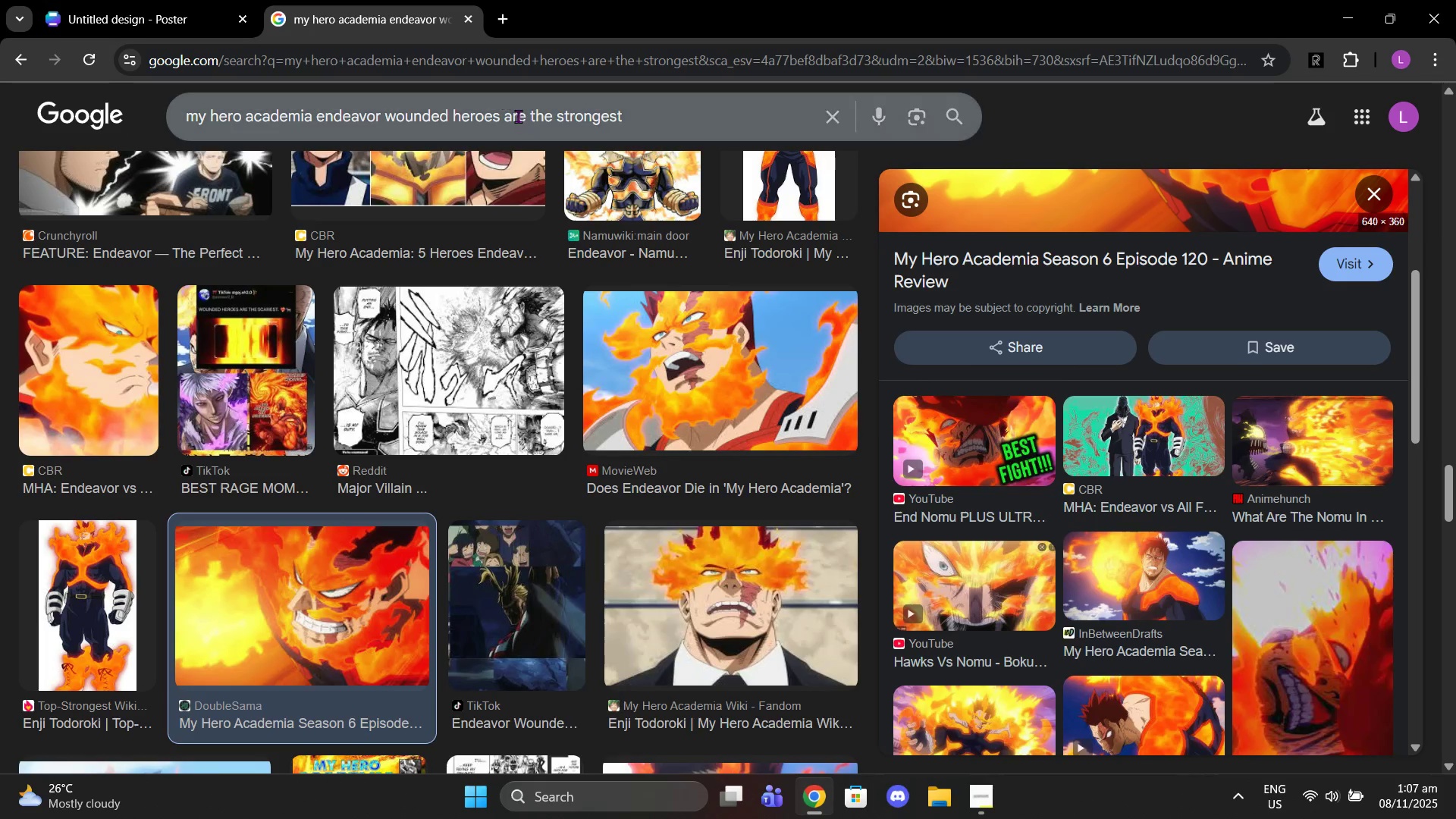 
scroll: coordinate [519, 117], scroll_direction: up, amount: 1.0
 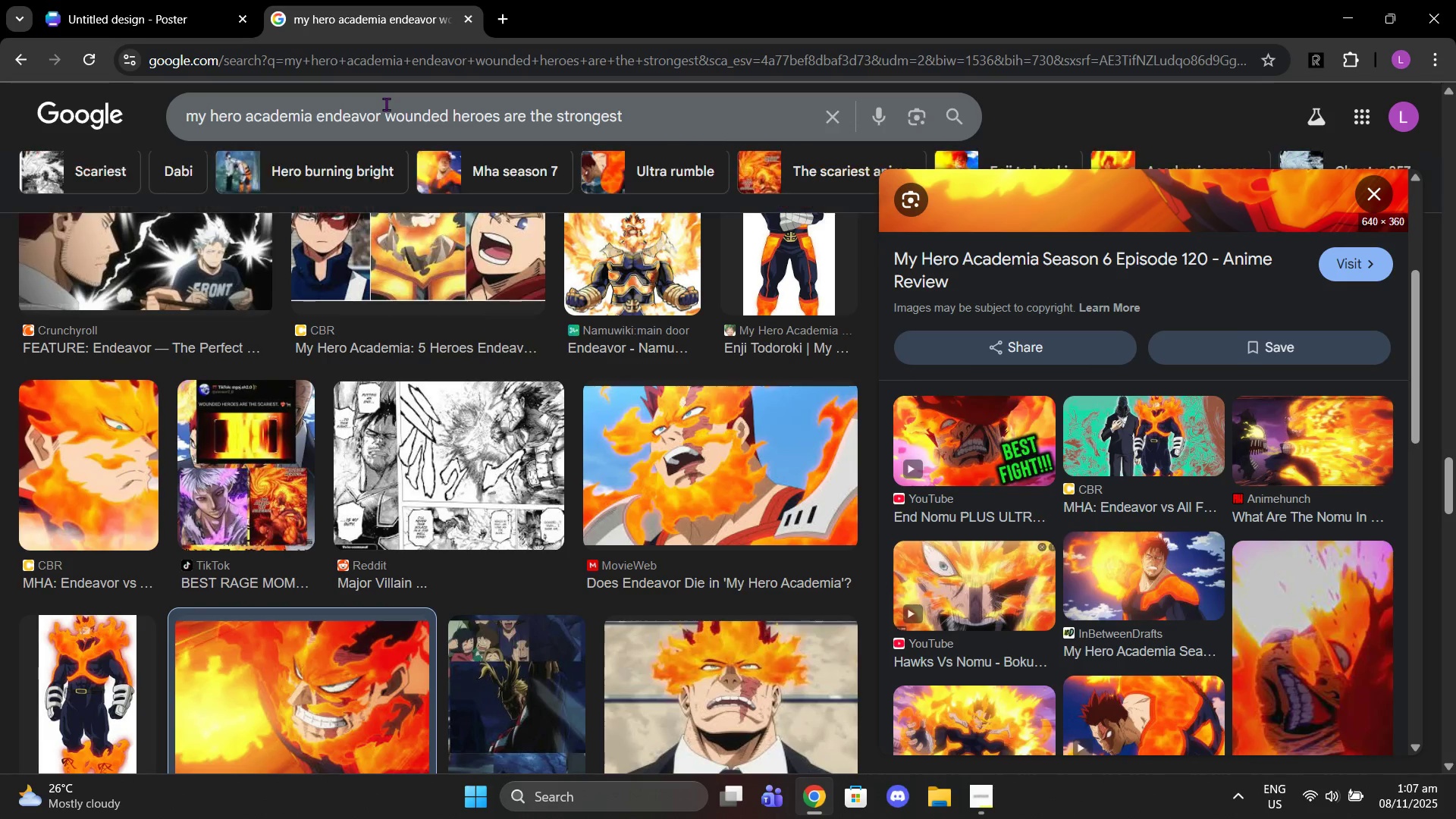 
left_click_drag(start_coordinate=[385, 110], to_coordinate=[667, 162])
 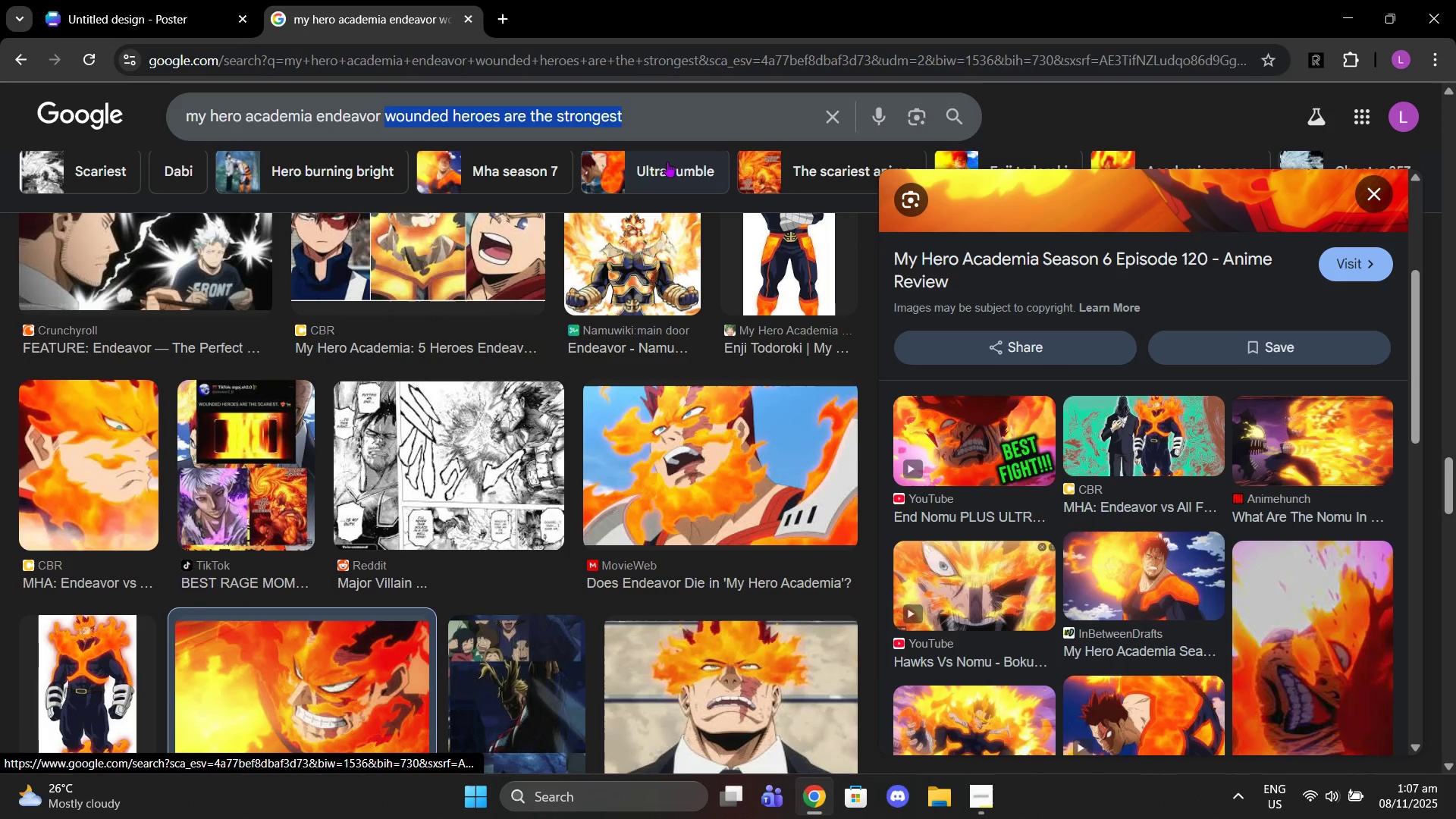 
type(icon)
 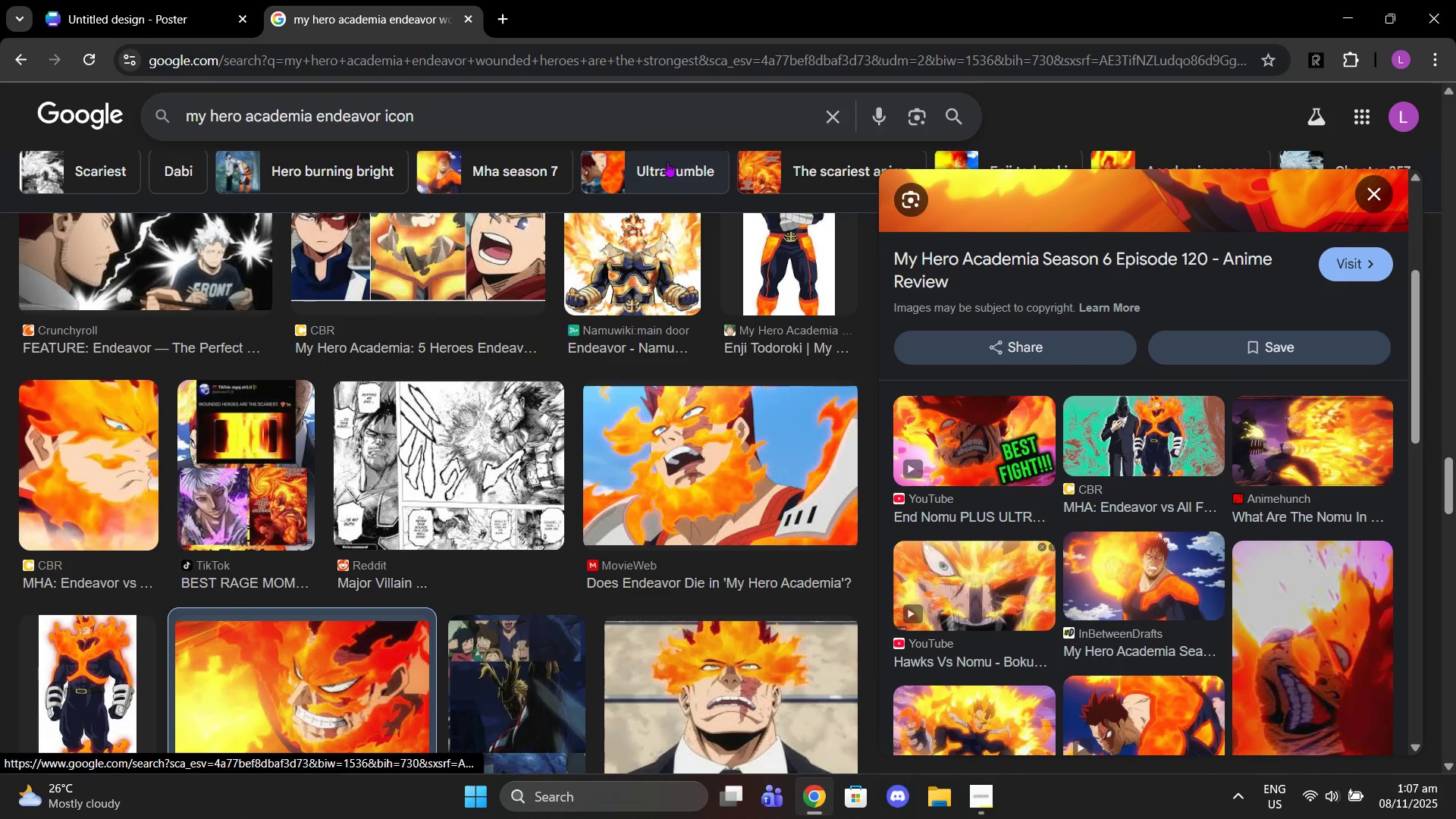 
key(Enter)
 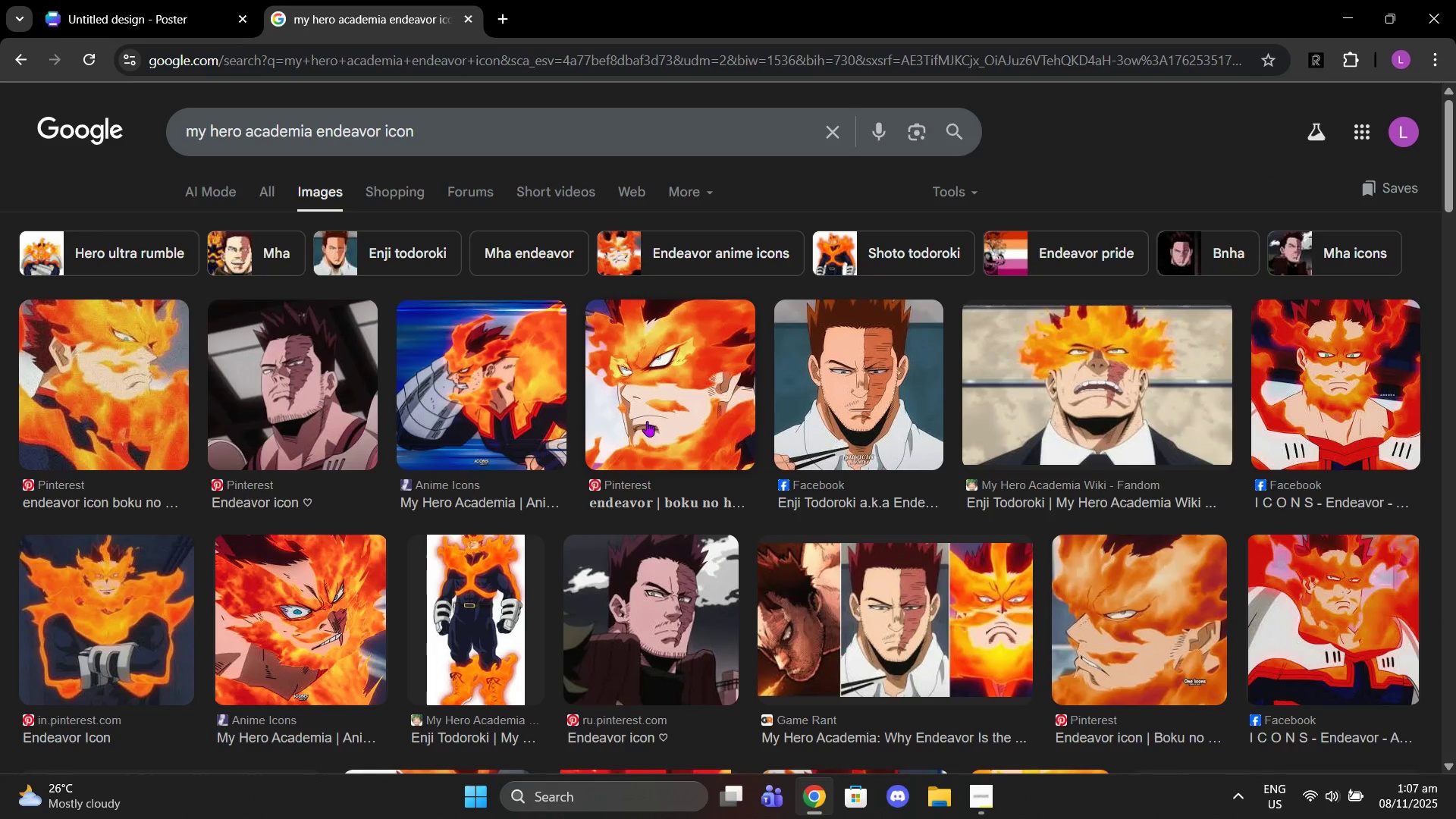 
wait(5.59)
 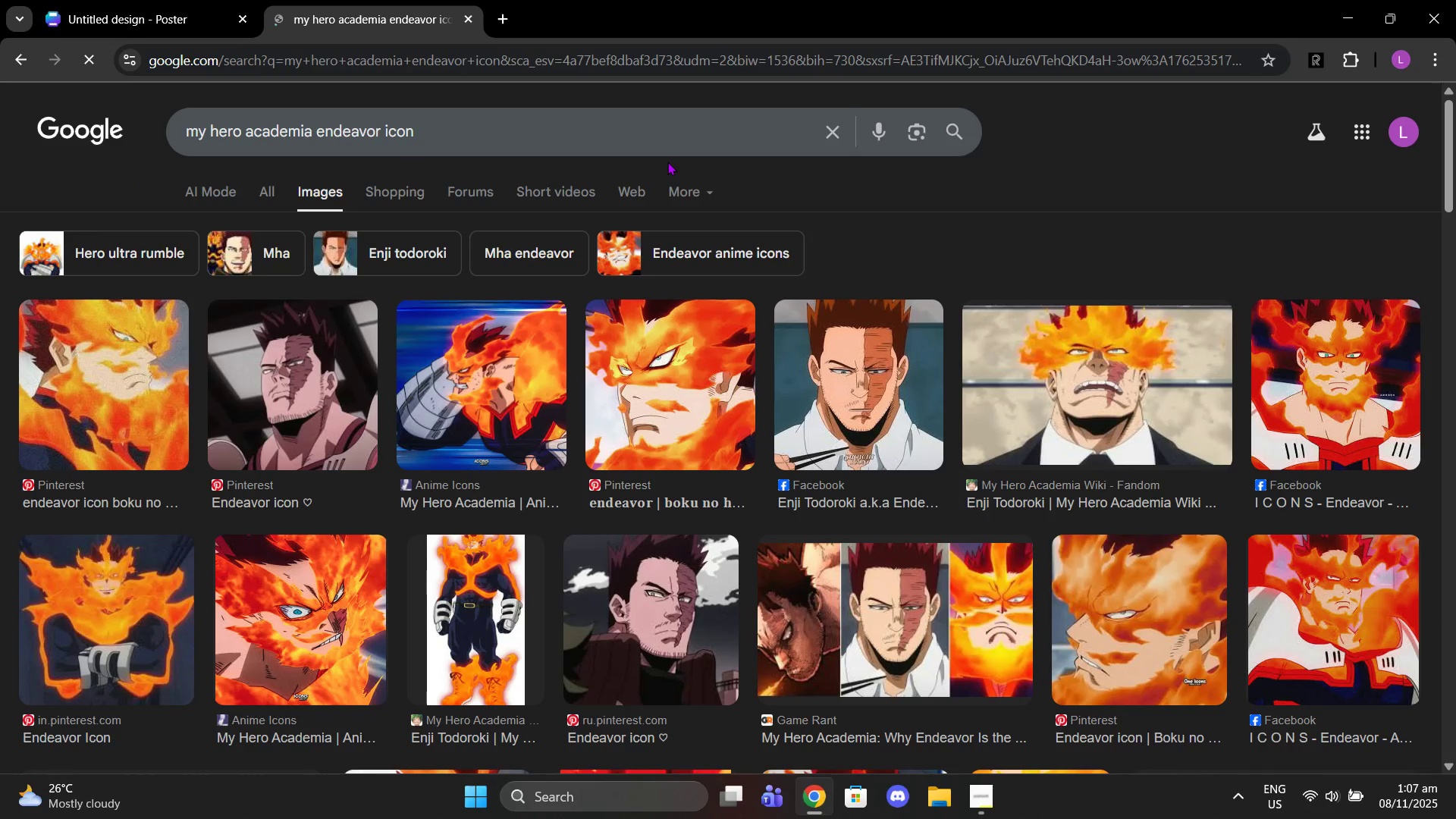 
left_click_drag(start_coordinate=[372, 580], to_coordinate=[365, 580])
 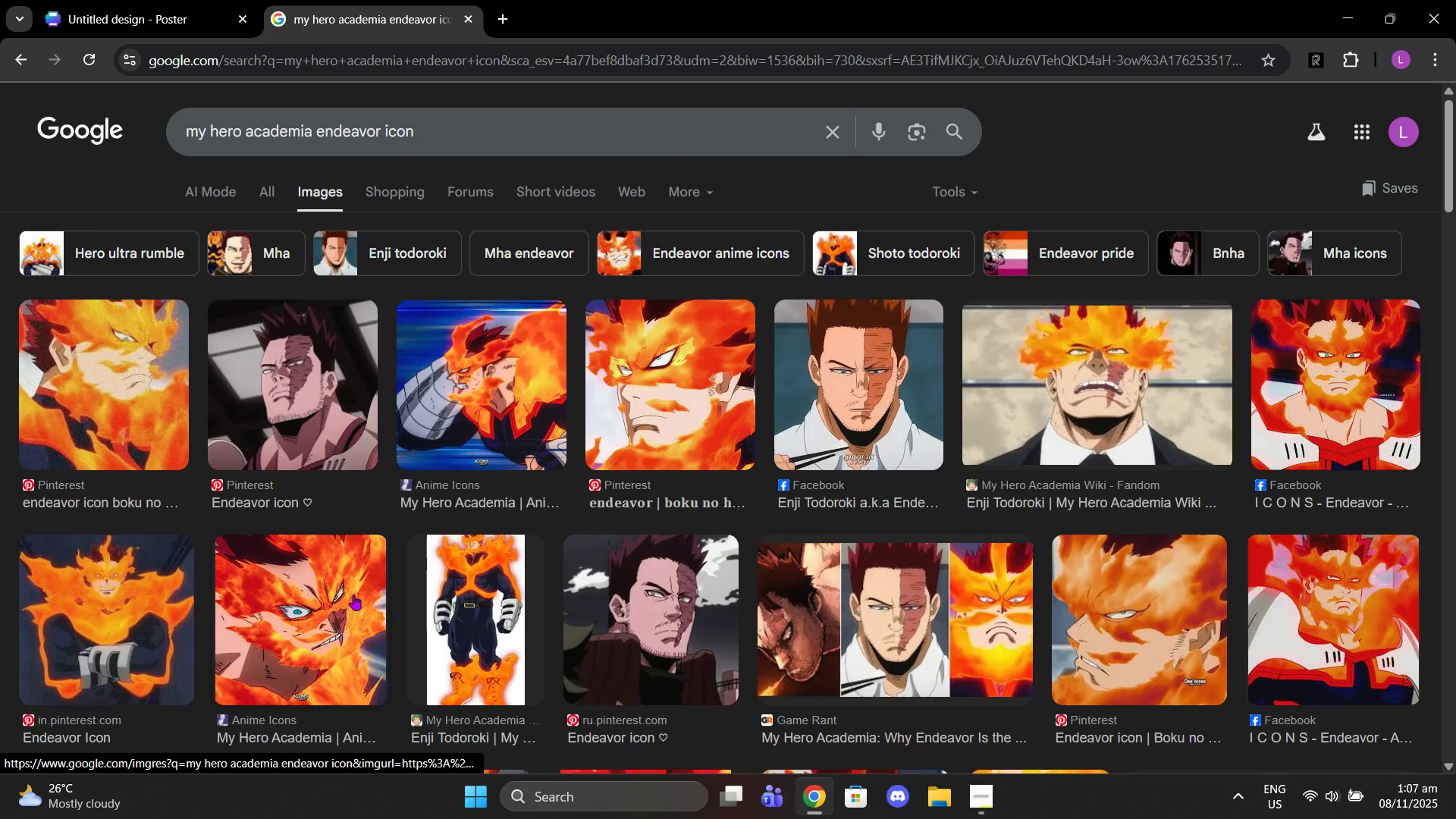 
left_click([351, 595])
 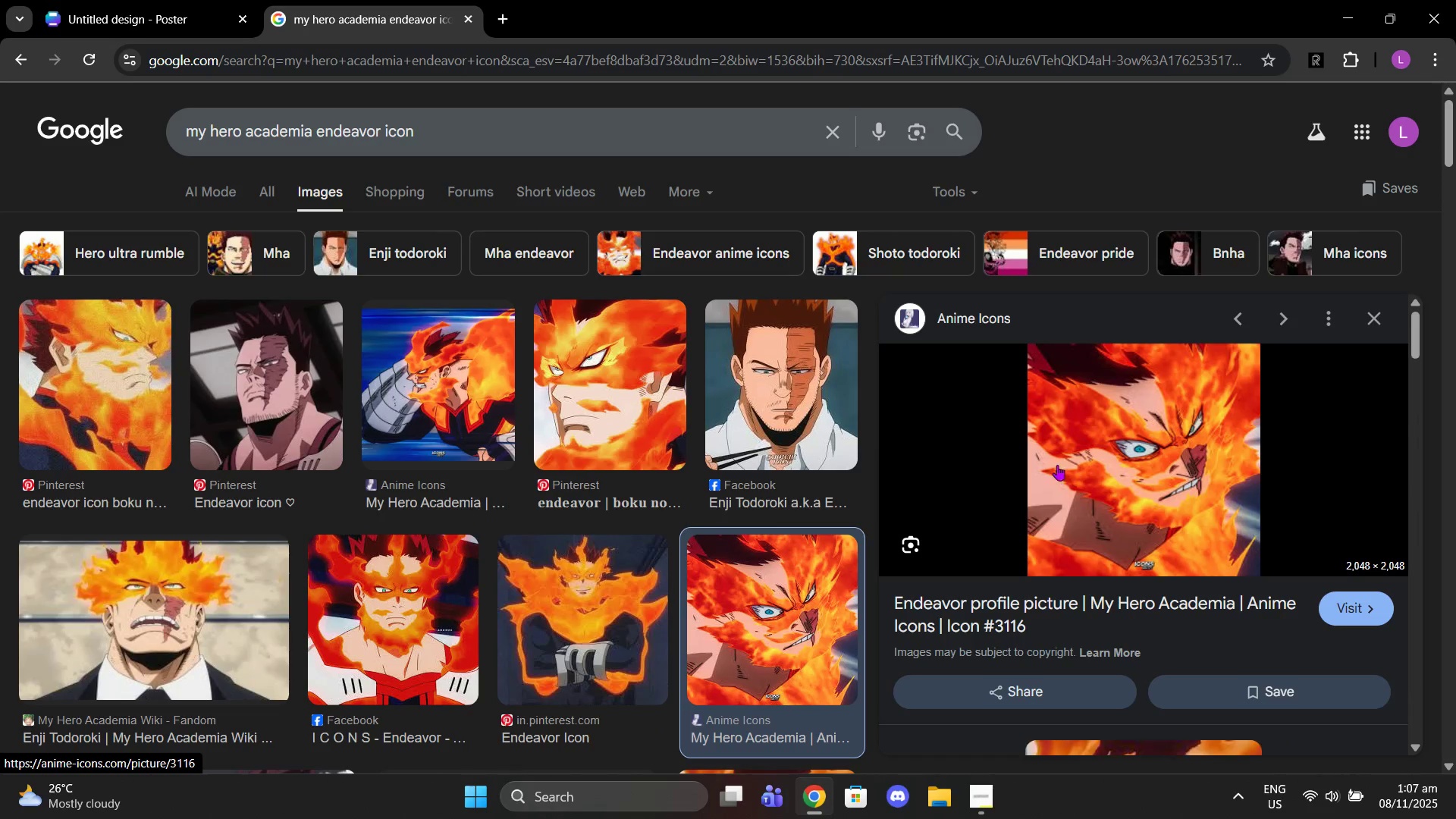 
right_click([1112, 467])
 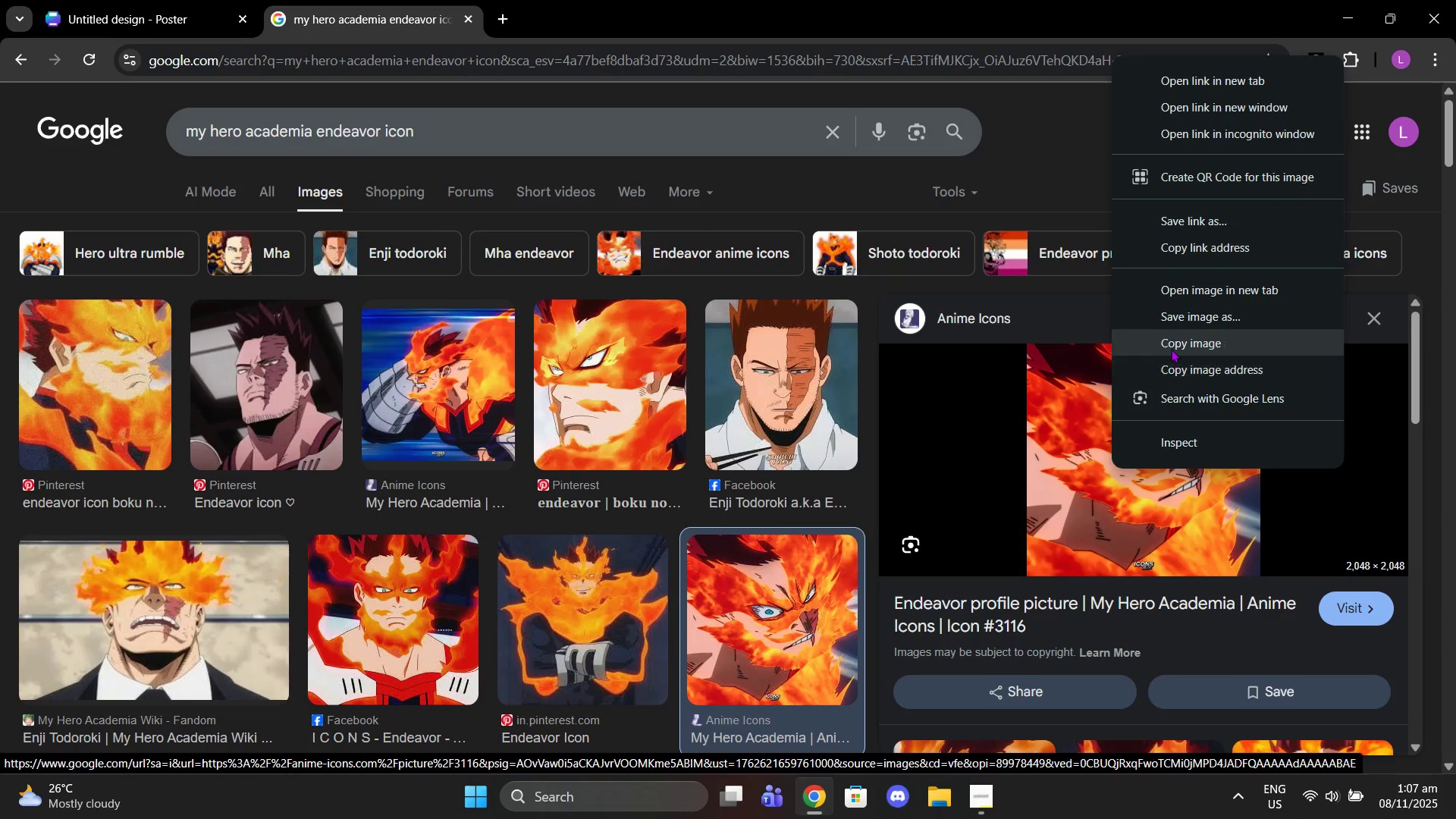 
left_click([1171, 349])
 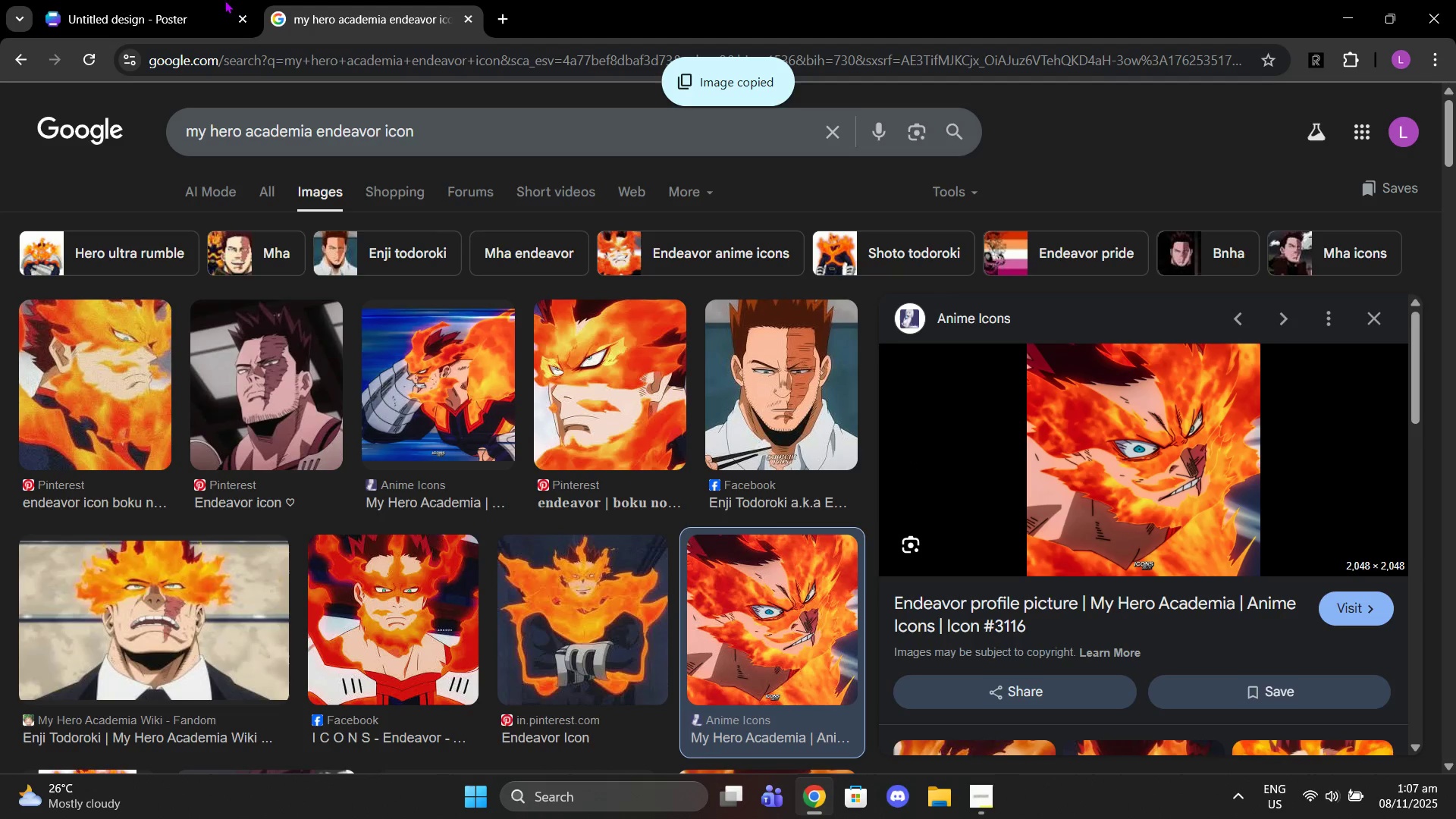 
left_click([152, 0])
 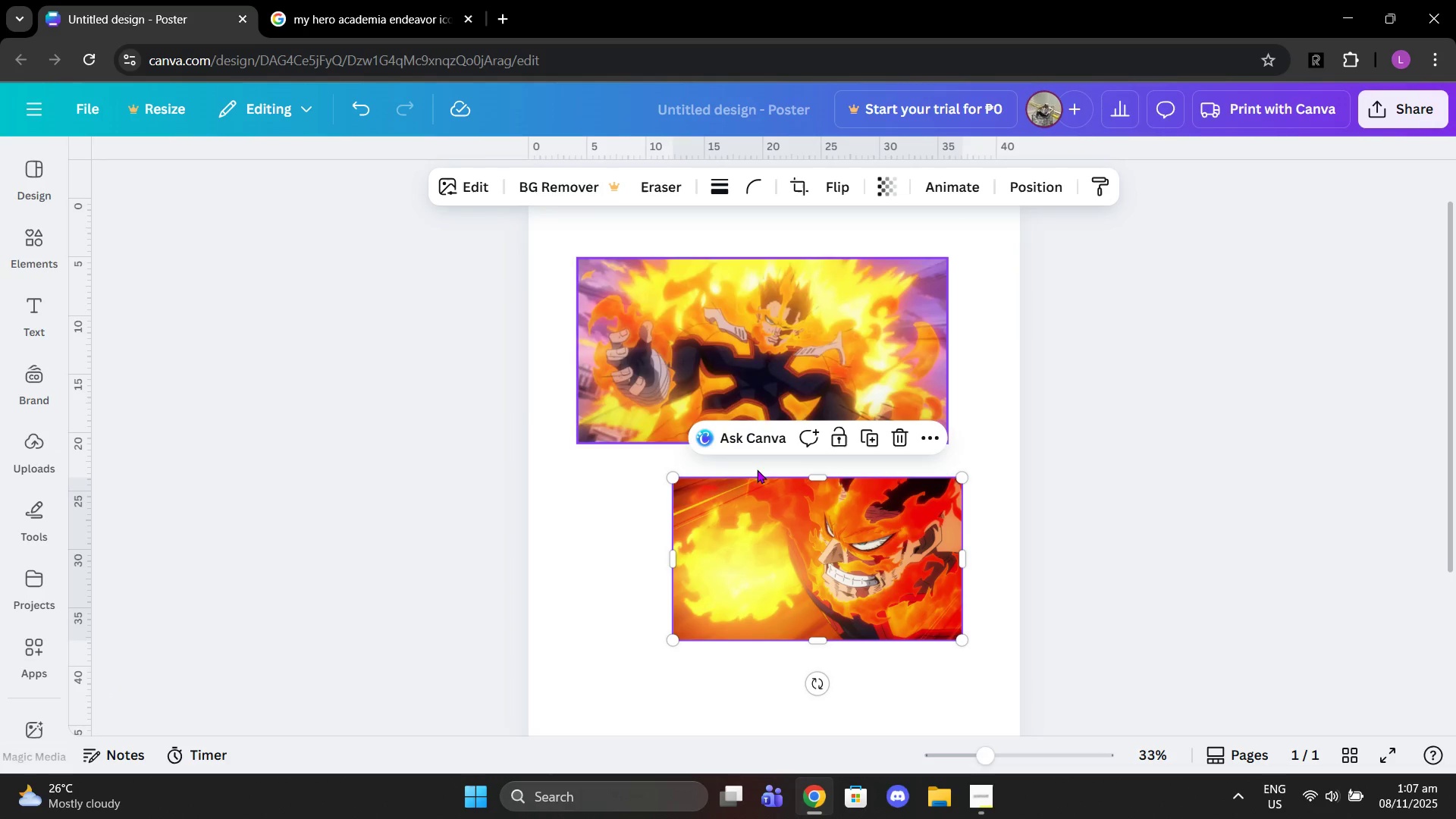 
left_click_drag(start_coordinate=[768, 536], to_coordinate=[811, 542])
 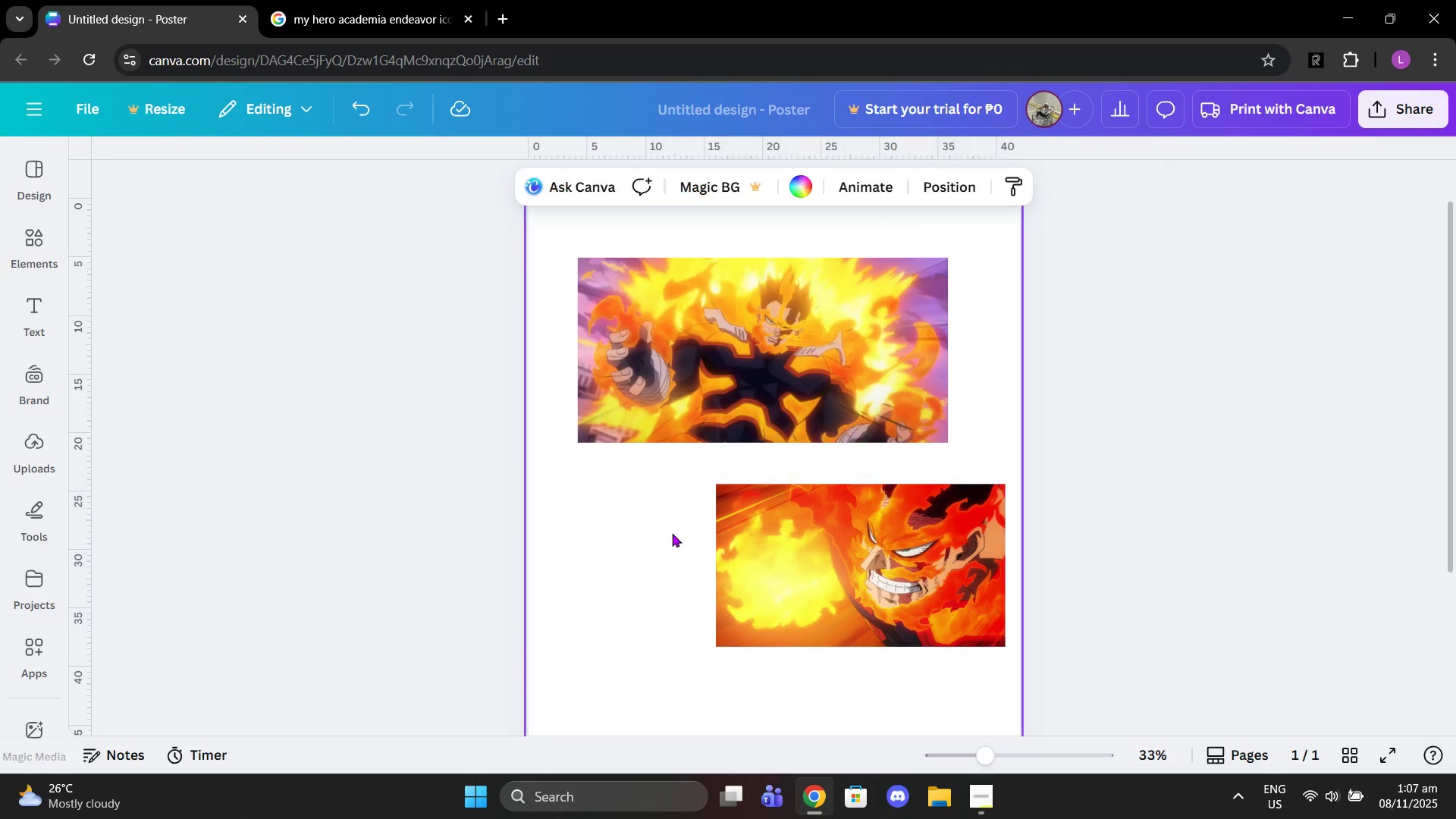 
key(Control+V)
 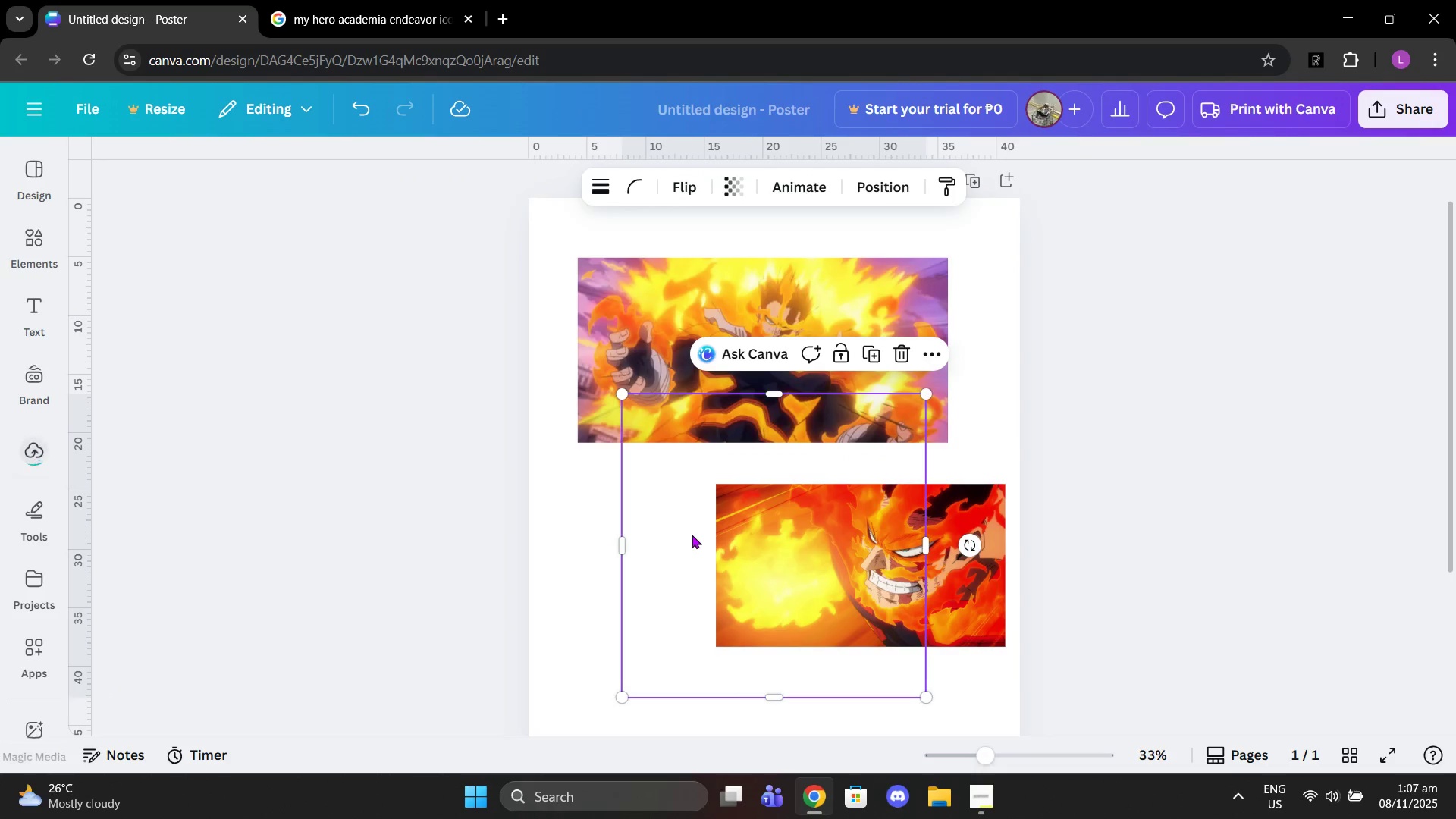 
left_click_drag(start_coordinate=[706, 535], to_coordinate=[666, 529])
 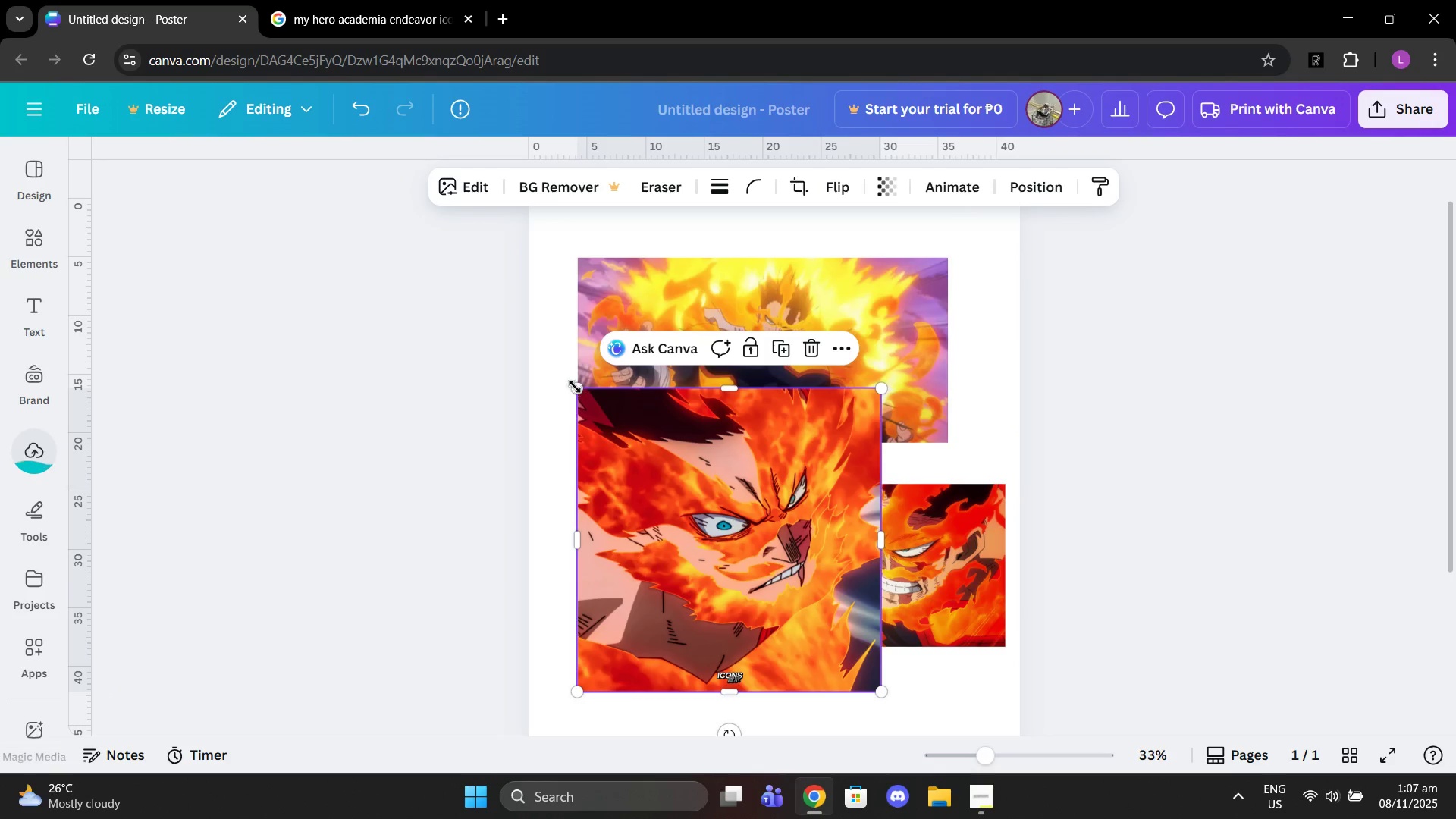 
left_click_drag(start_coordinate=[575, 387], to_coordinate=[687, 483])
 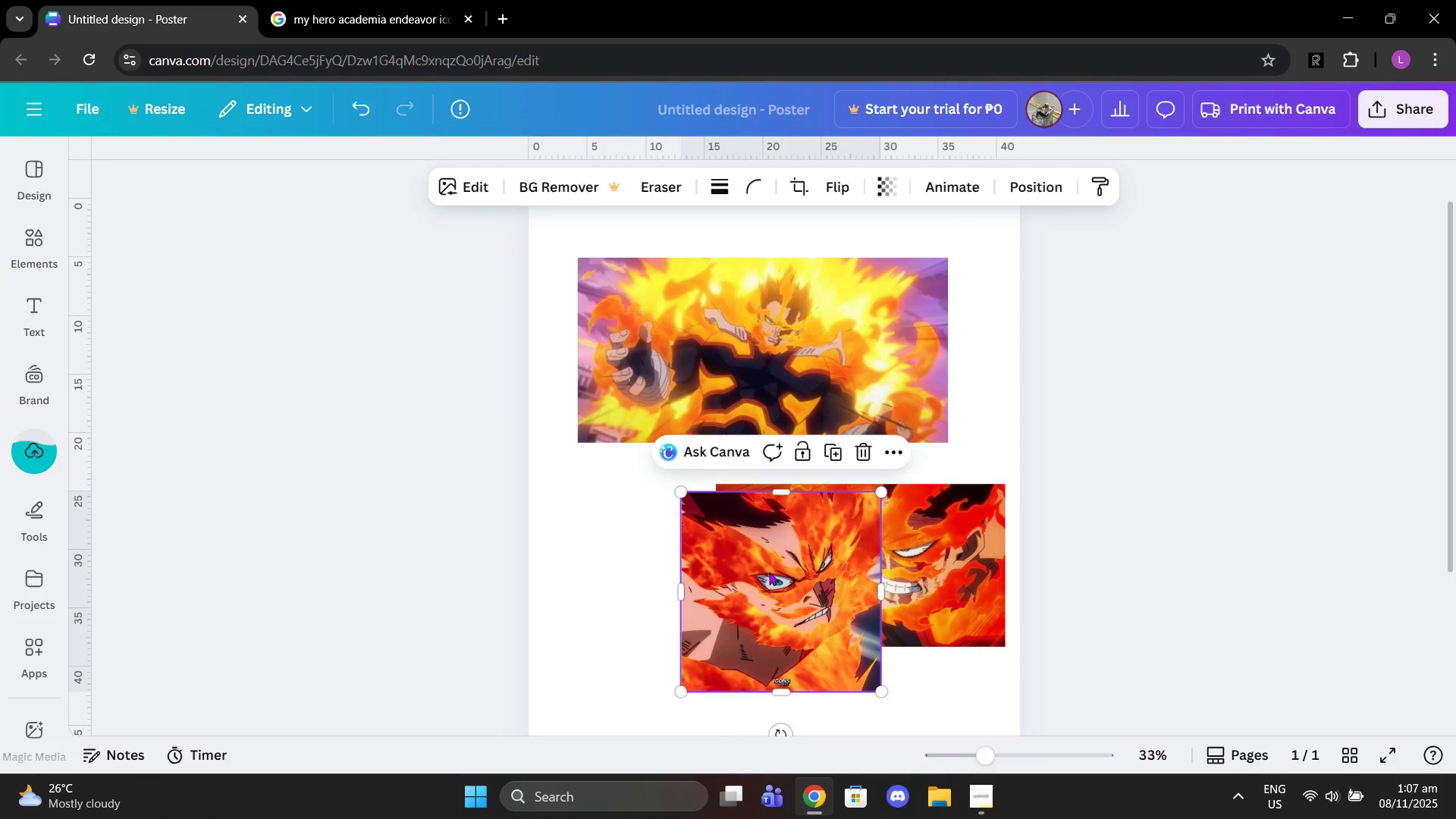 
left_click_drag(start_coordinate=[769, 572], to_coordinate=[666, 549])
 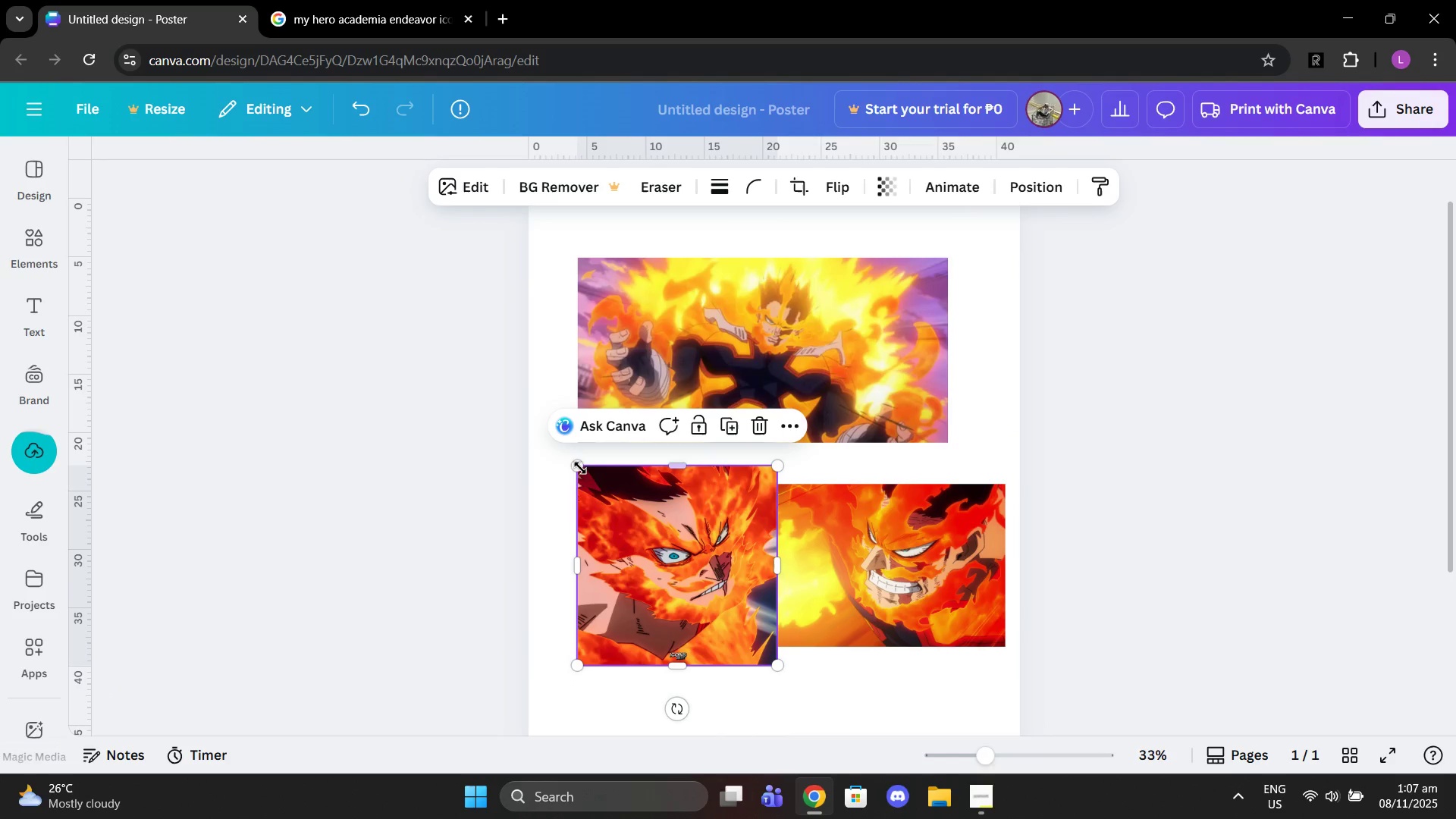 
left_click_drag(start_coordinate=[577, 467], to_coordinate=[666, 550])
 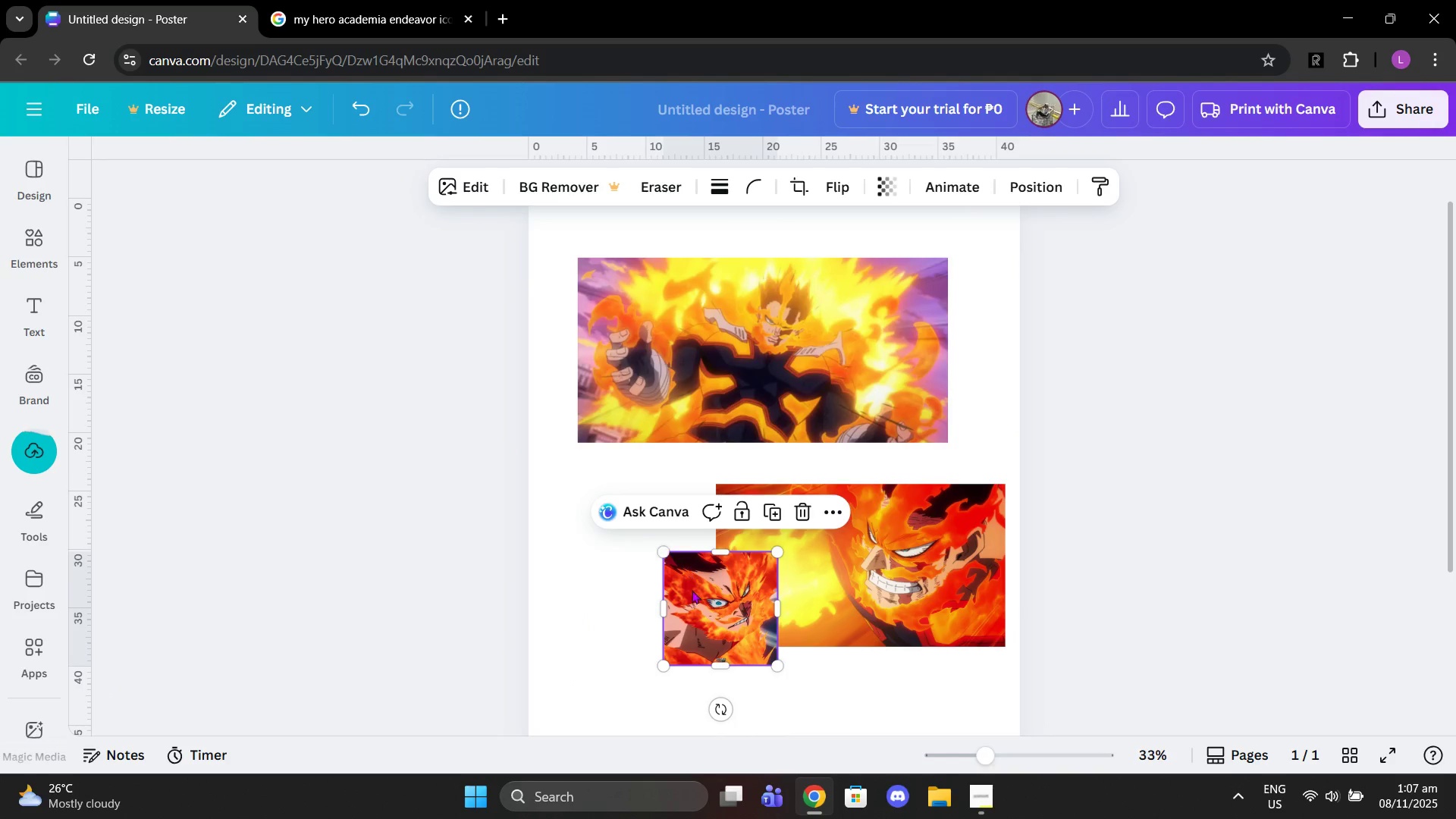 
left_click_drag(start_coordinate=[693, 598], to_coordinate=[599, 538])
 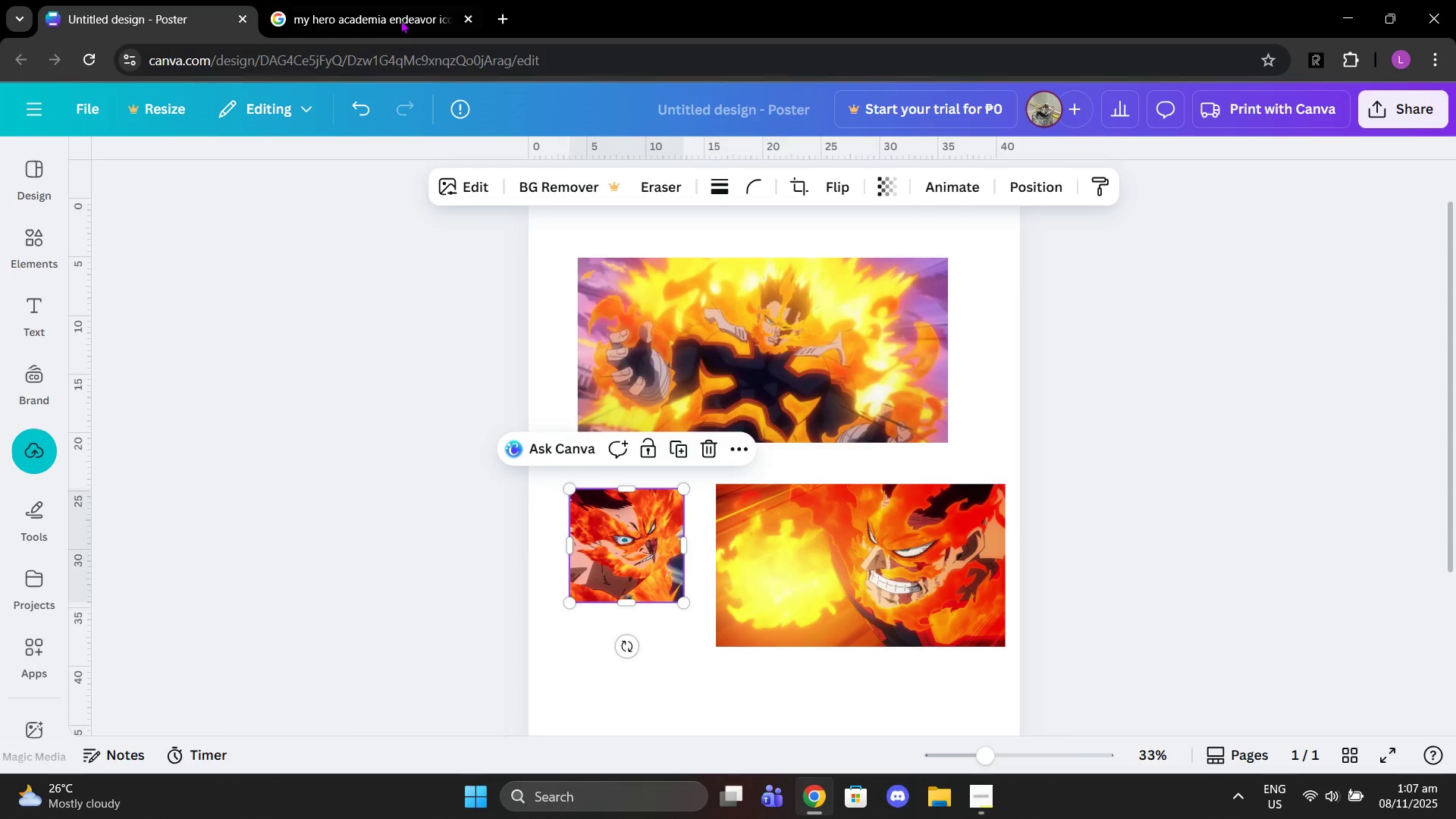 
left_click_drag(start_coordinate=[400, 20], to_coordinate=[400, 16])
 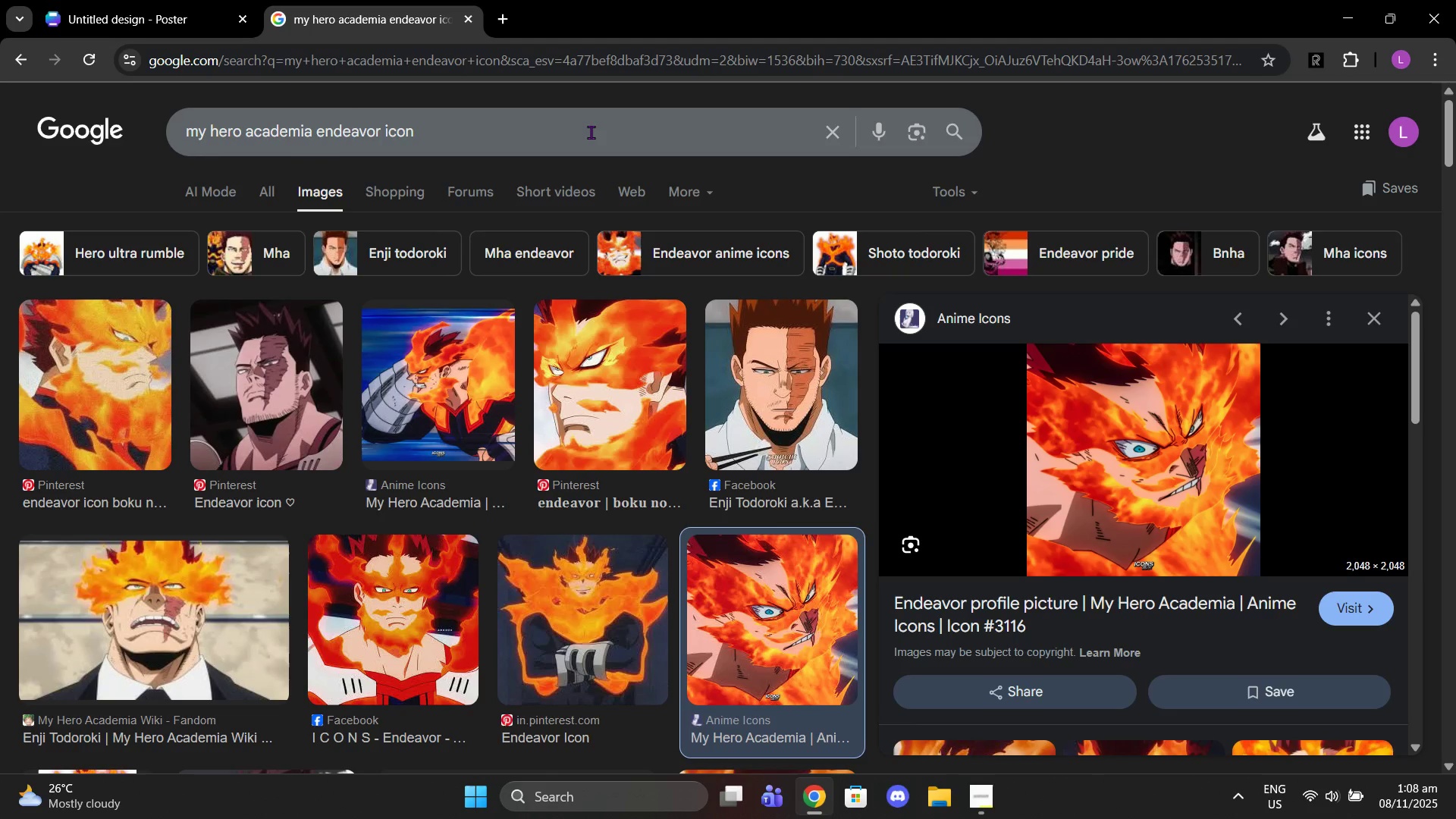 
left_click([591, 132])
 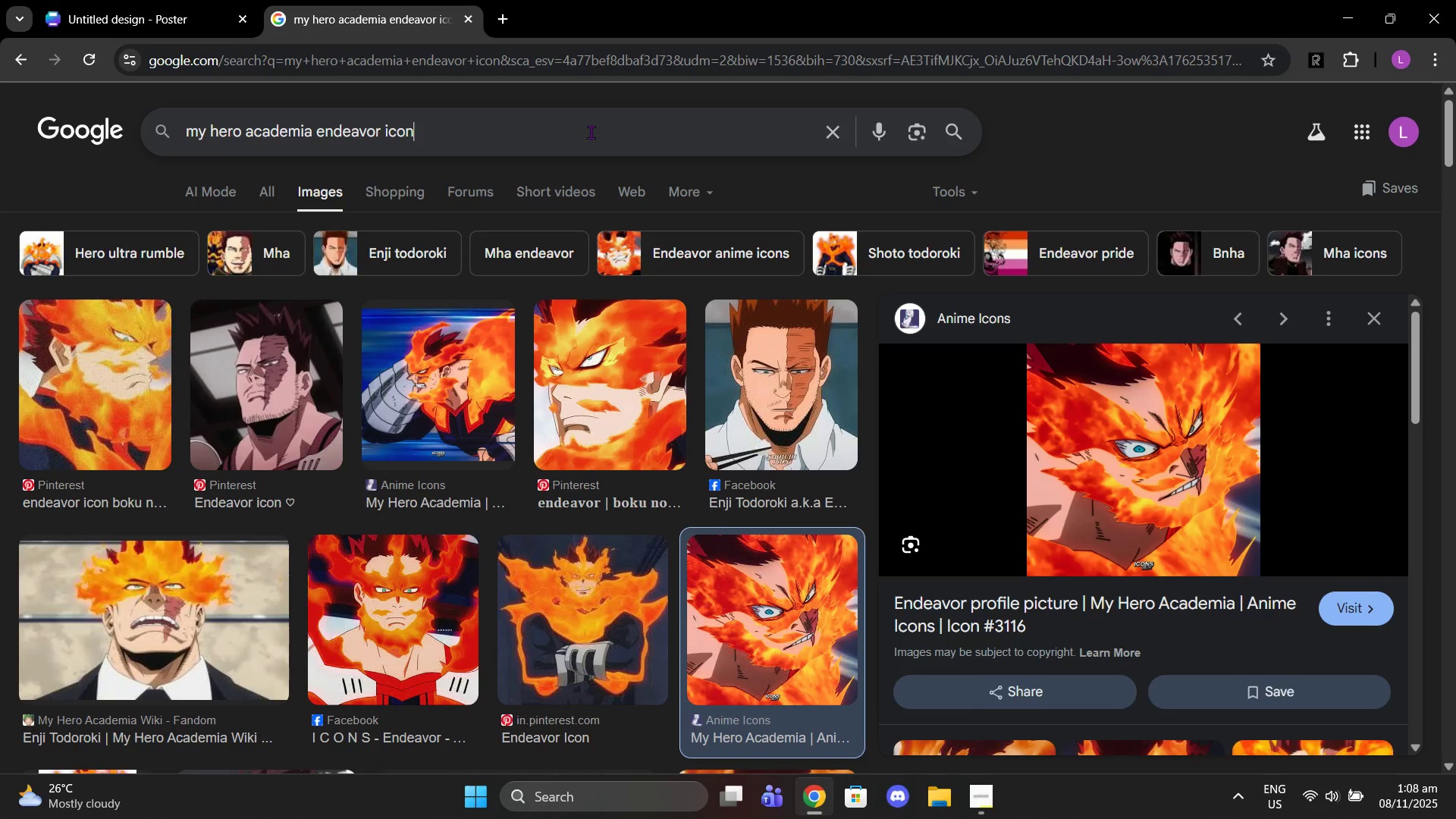 
key(Backspace)
key(Backspace)
key(Backspace)
key(Backspace)
type(promincne )
key(Backspace)
key(Backspace)
key(Backspace)
key(Backspace)
type(ence brun)
 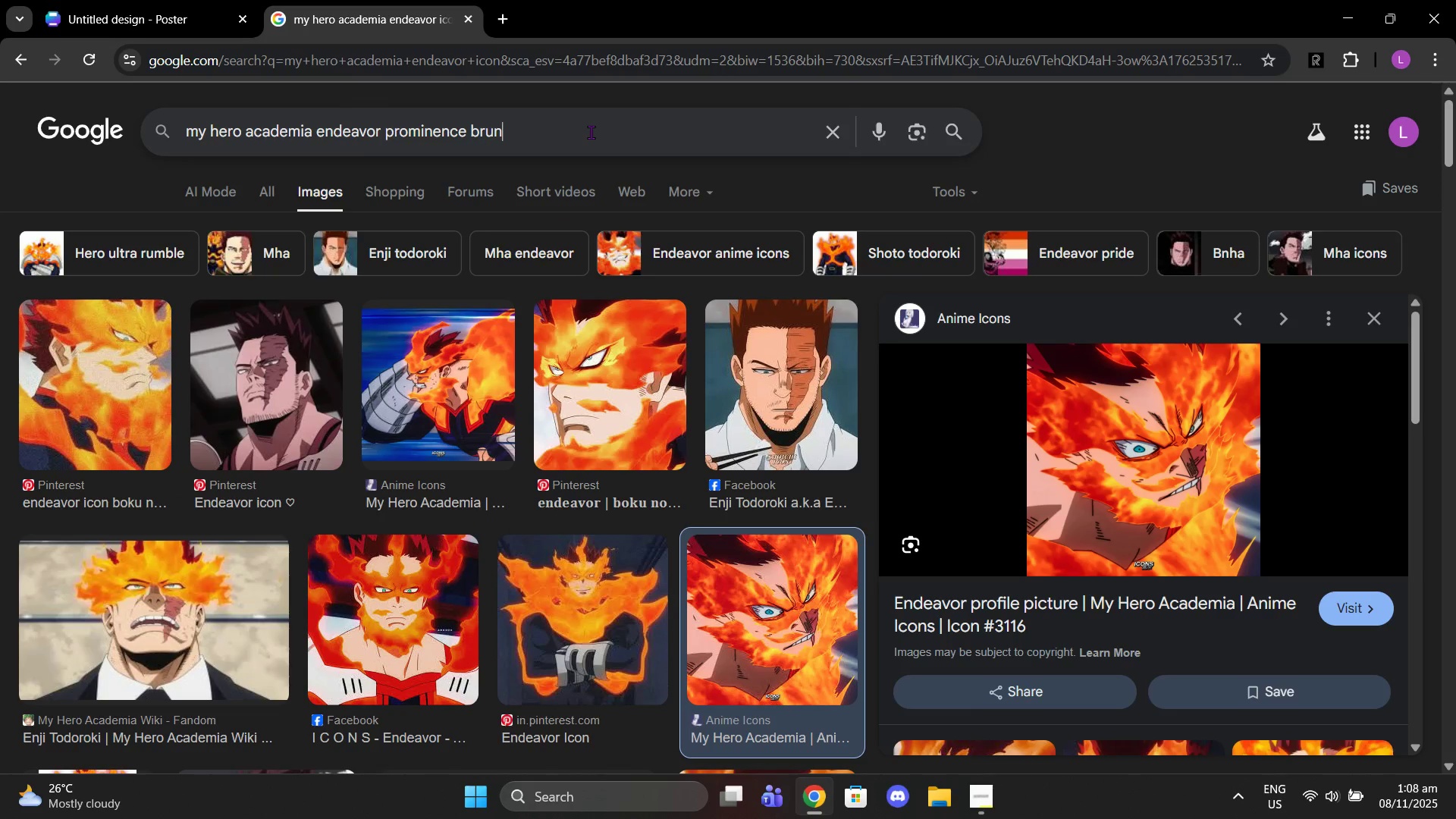 
key(Enter)
 